 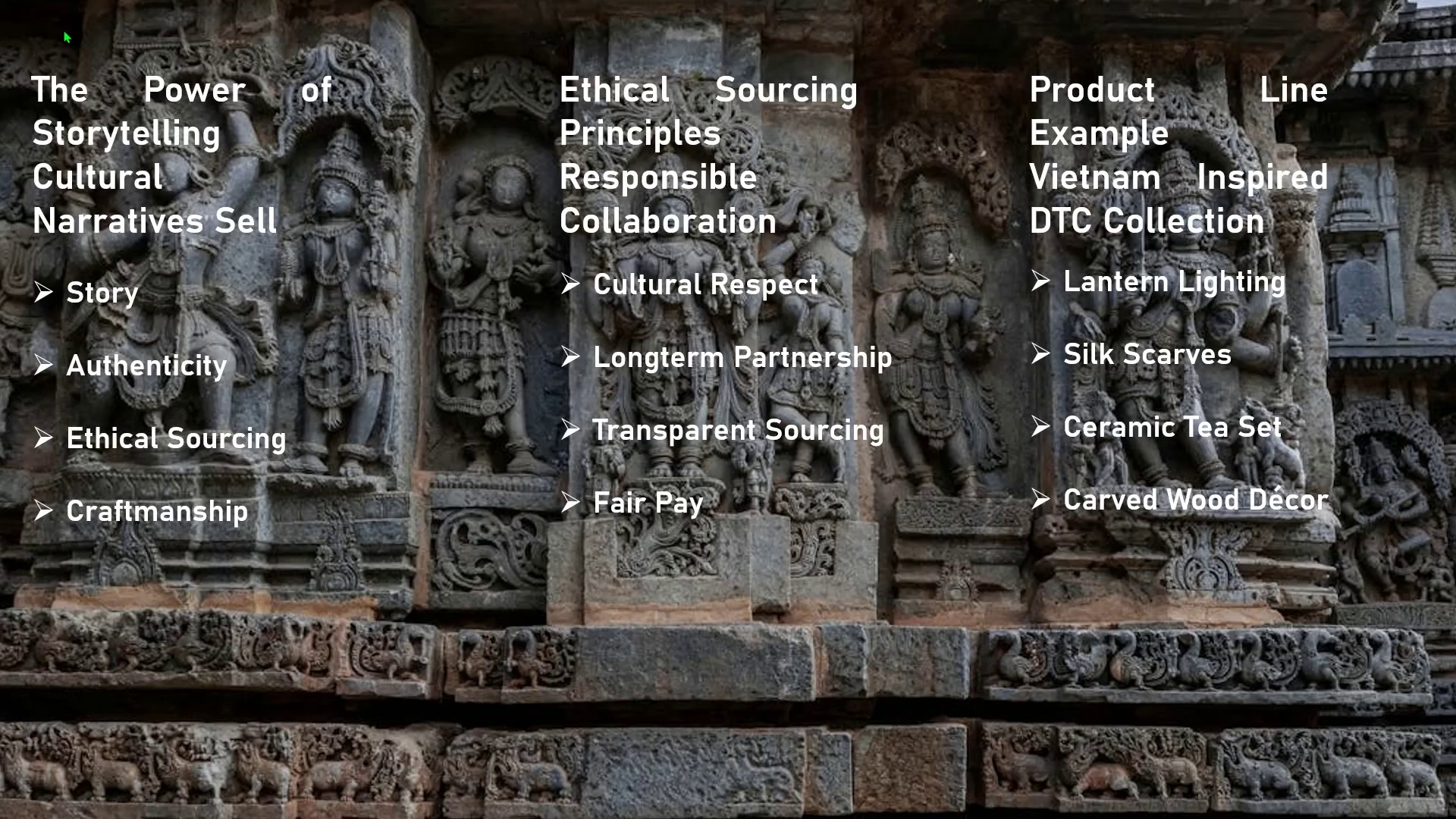 
key(Space)
 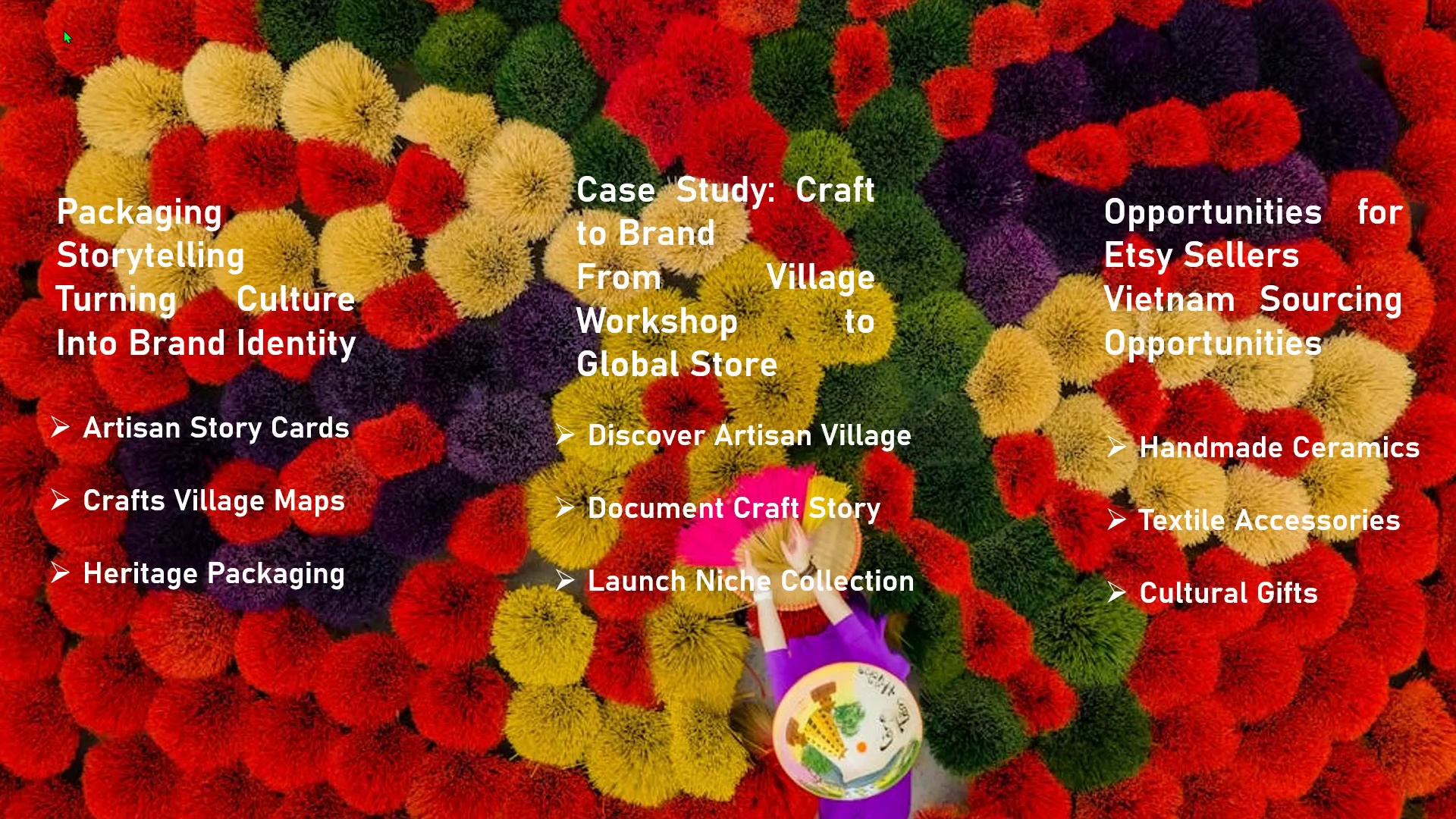 
wait(17.5)
 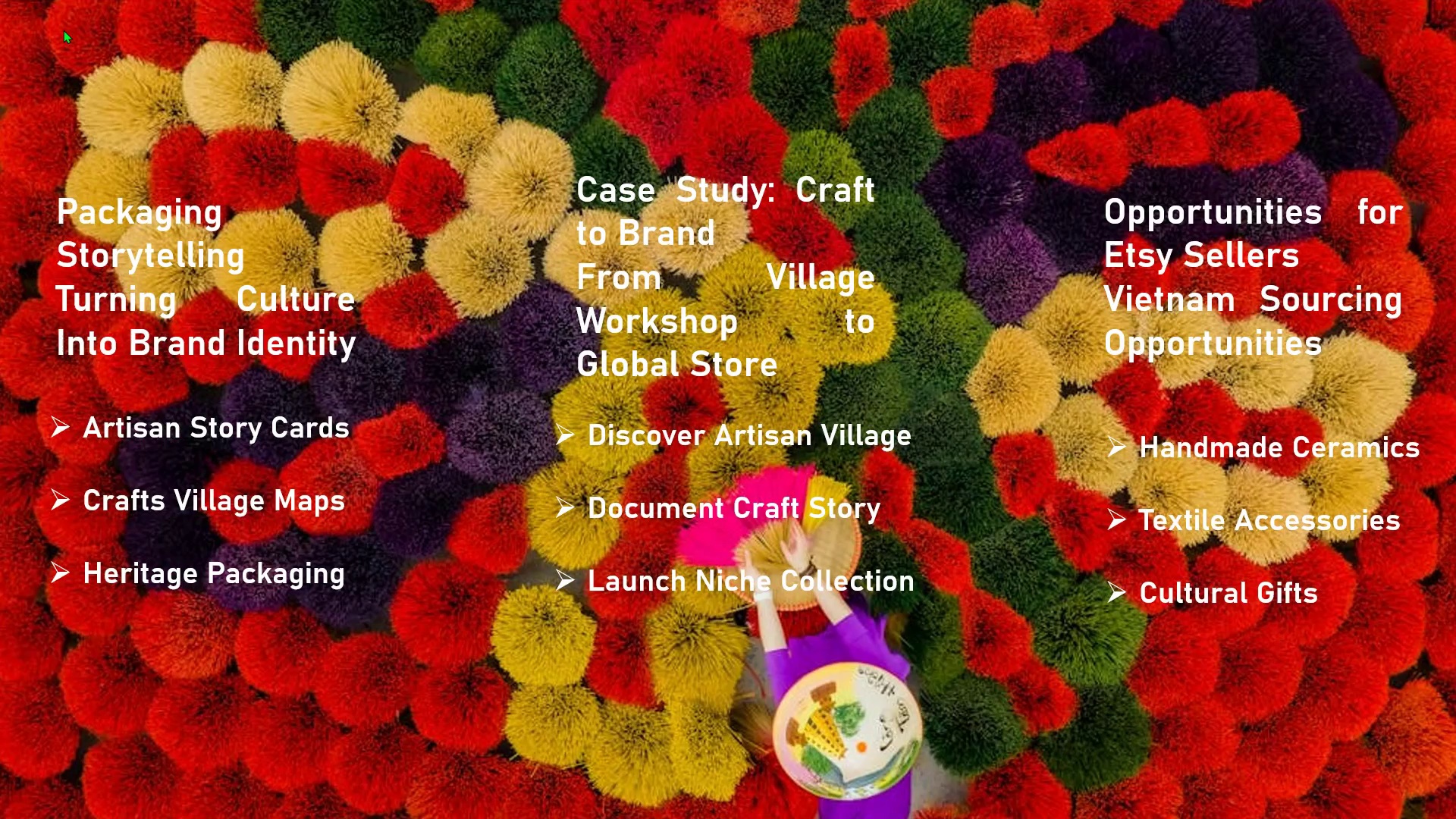 
key(Space)
 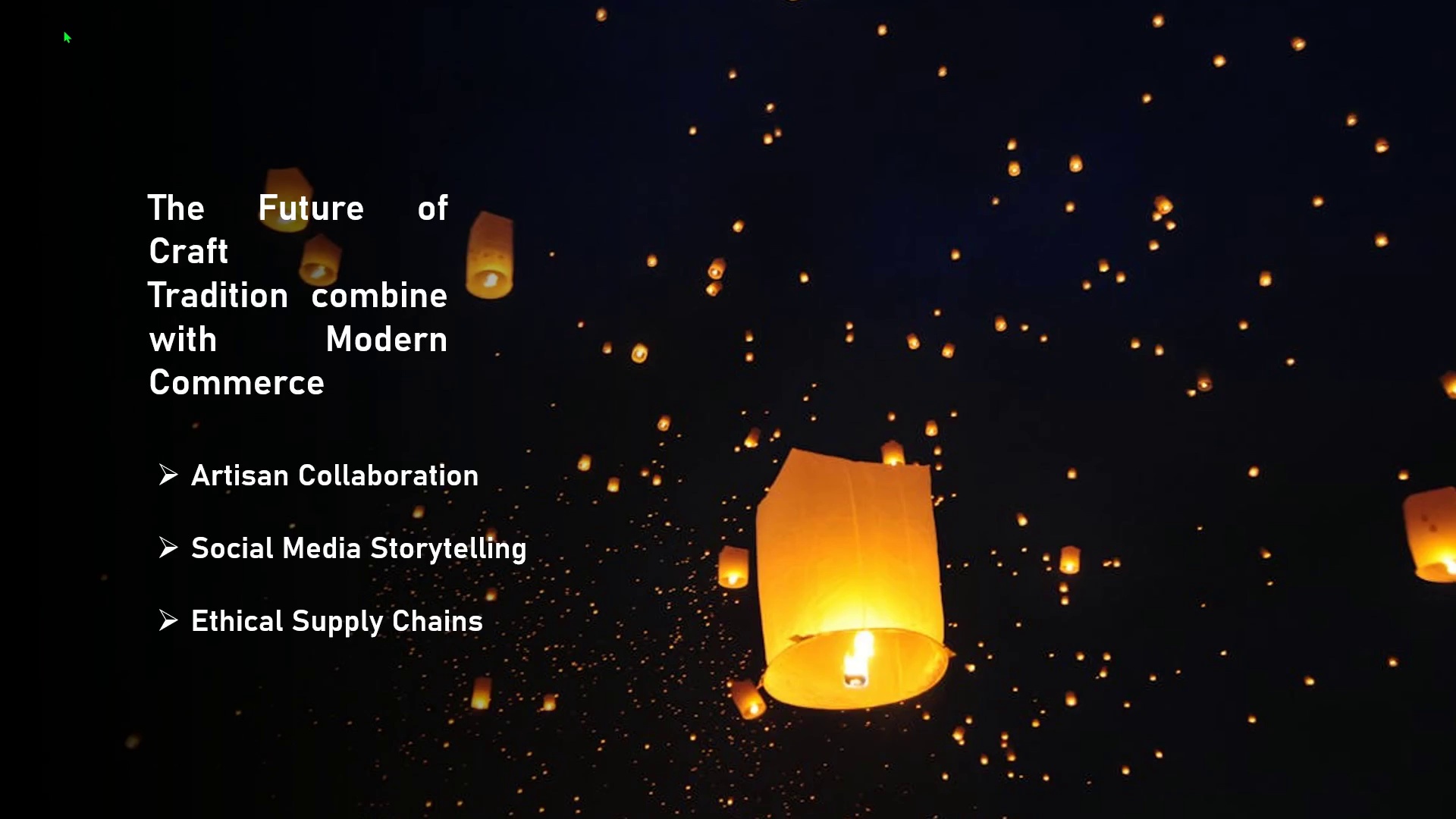 
wait(10.88)
 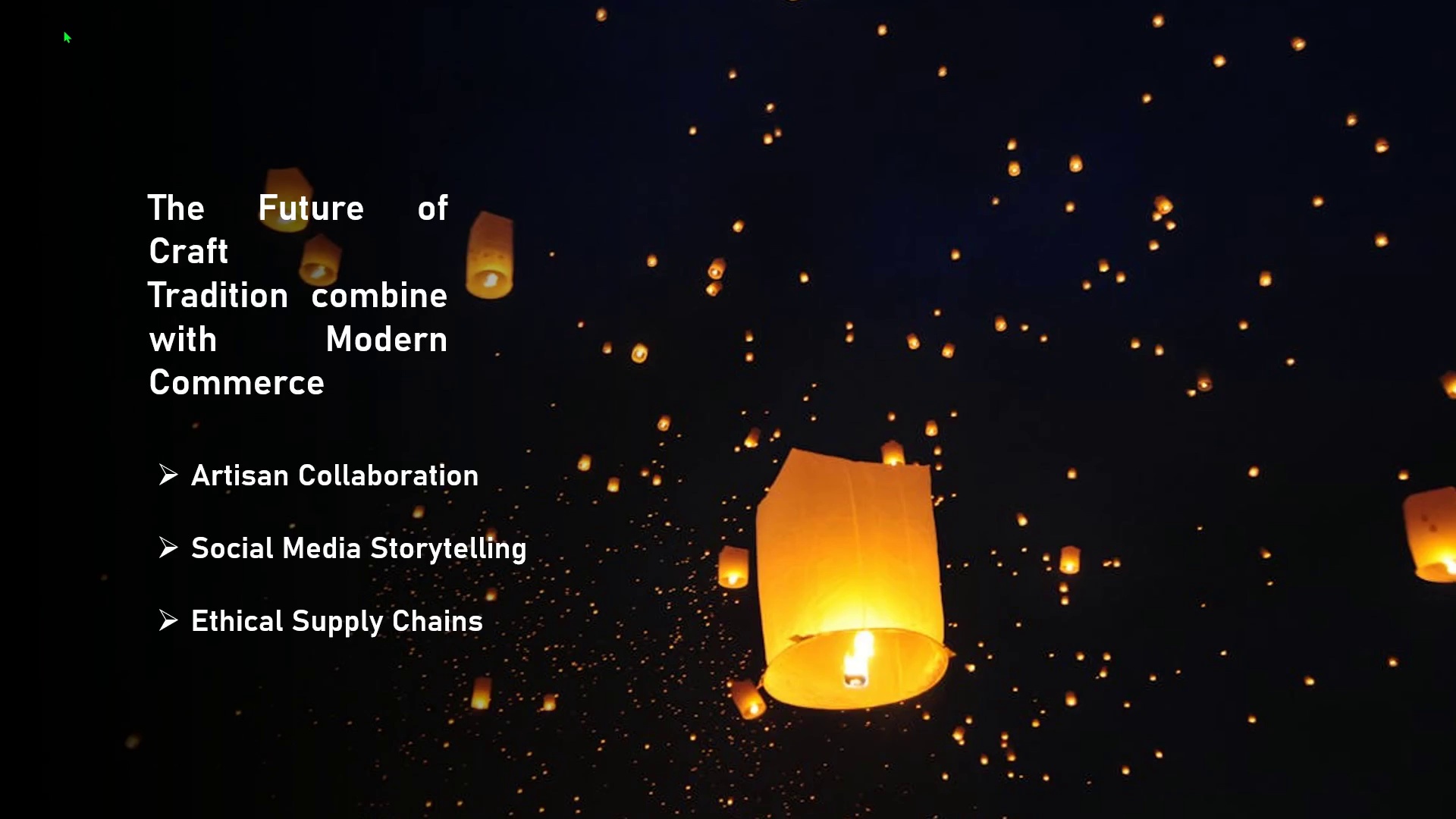 
key(Space)
 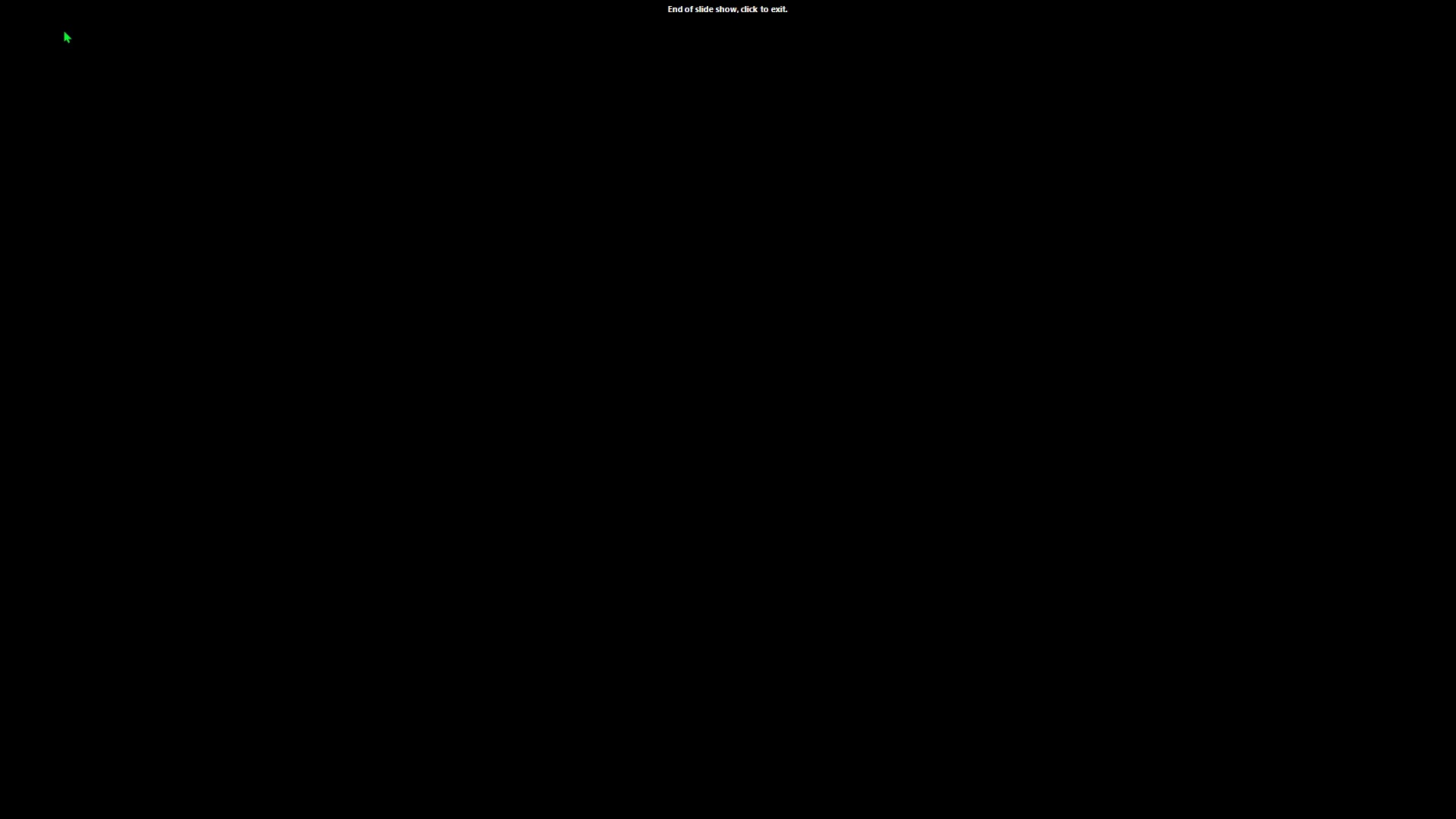 
key(Space)
 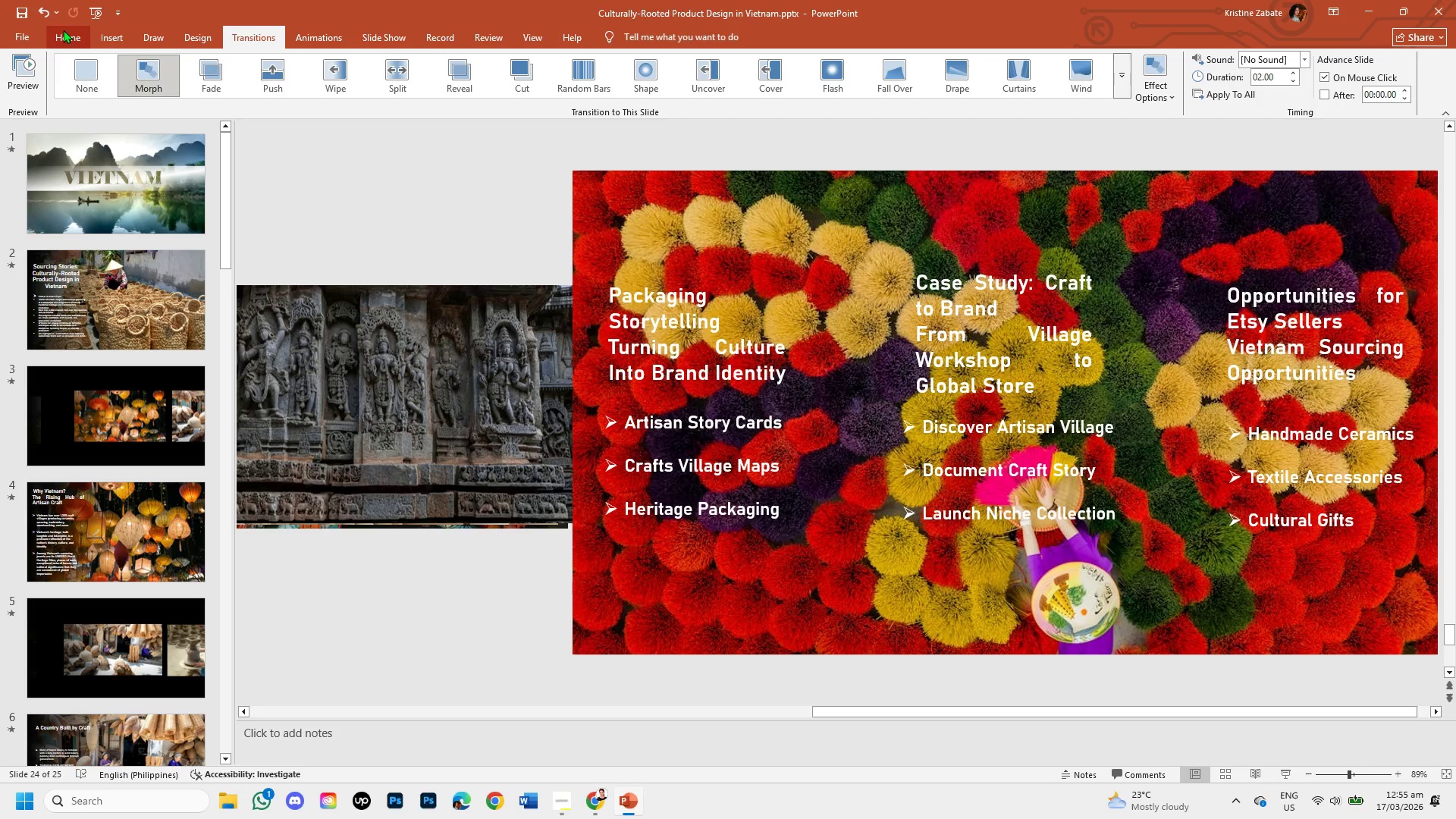 
wait(19.7)
 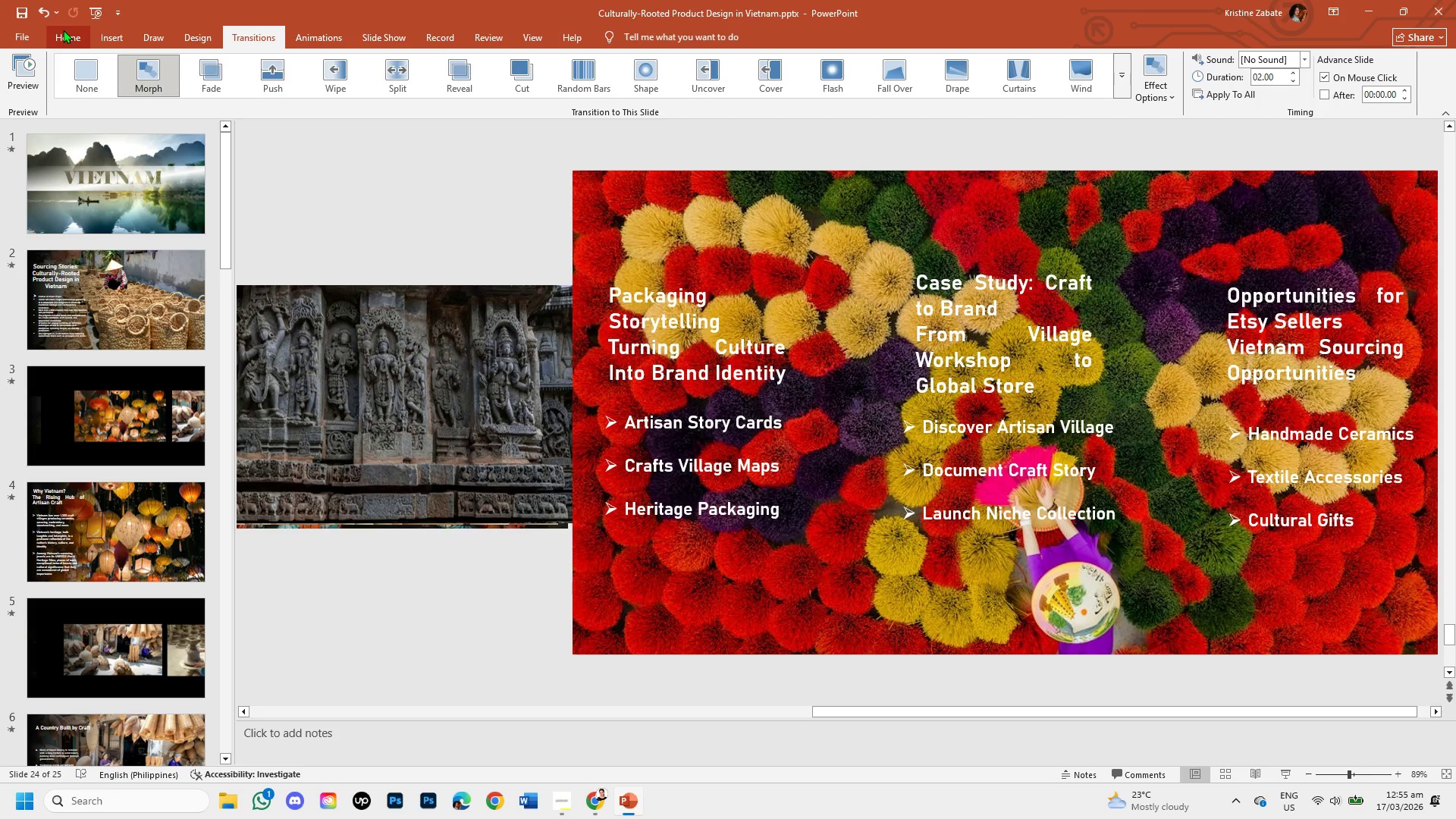 
key(Space)
 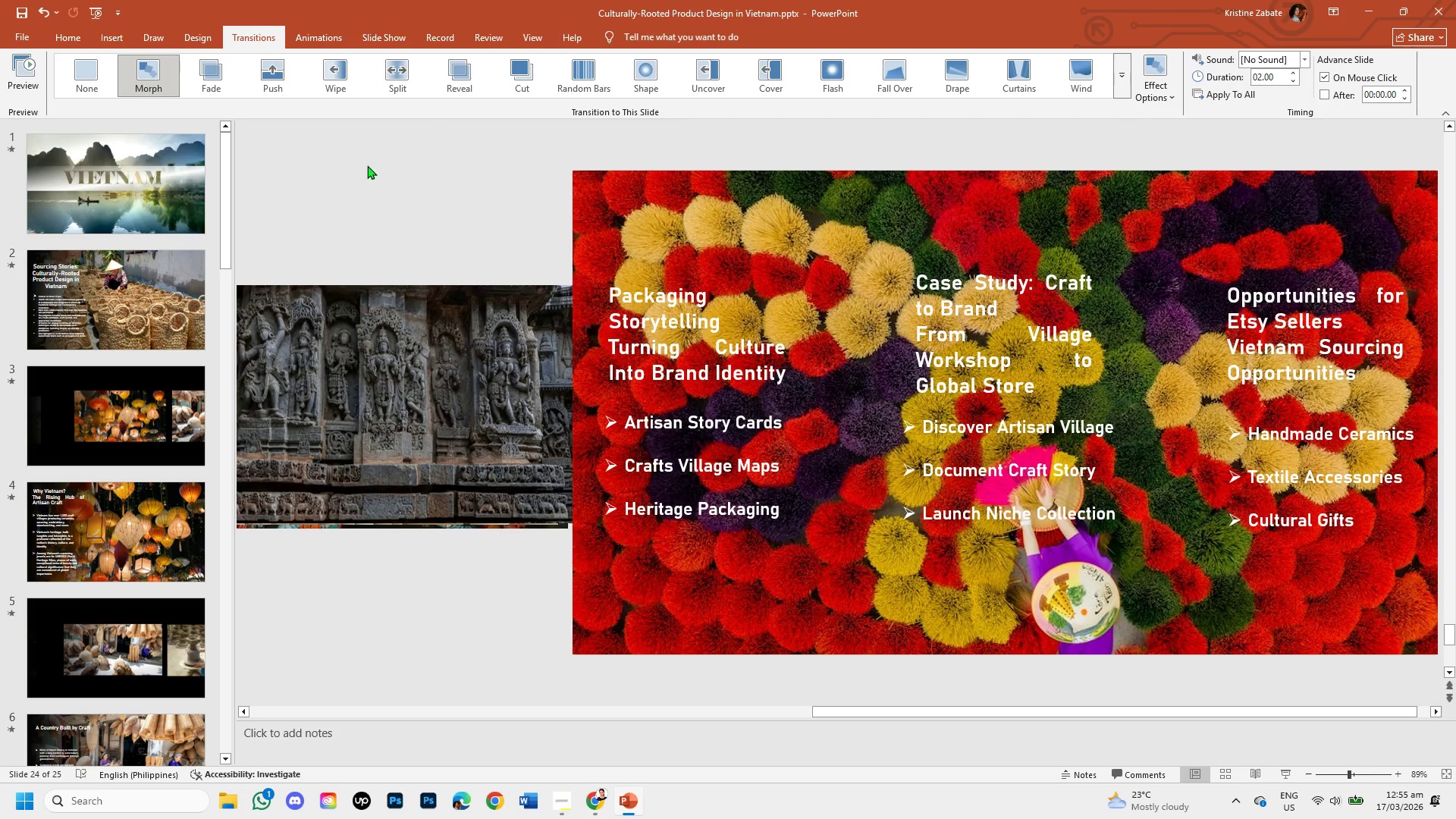 
left_click([125, 172])
 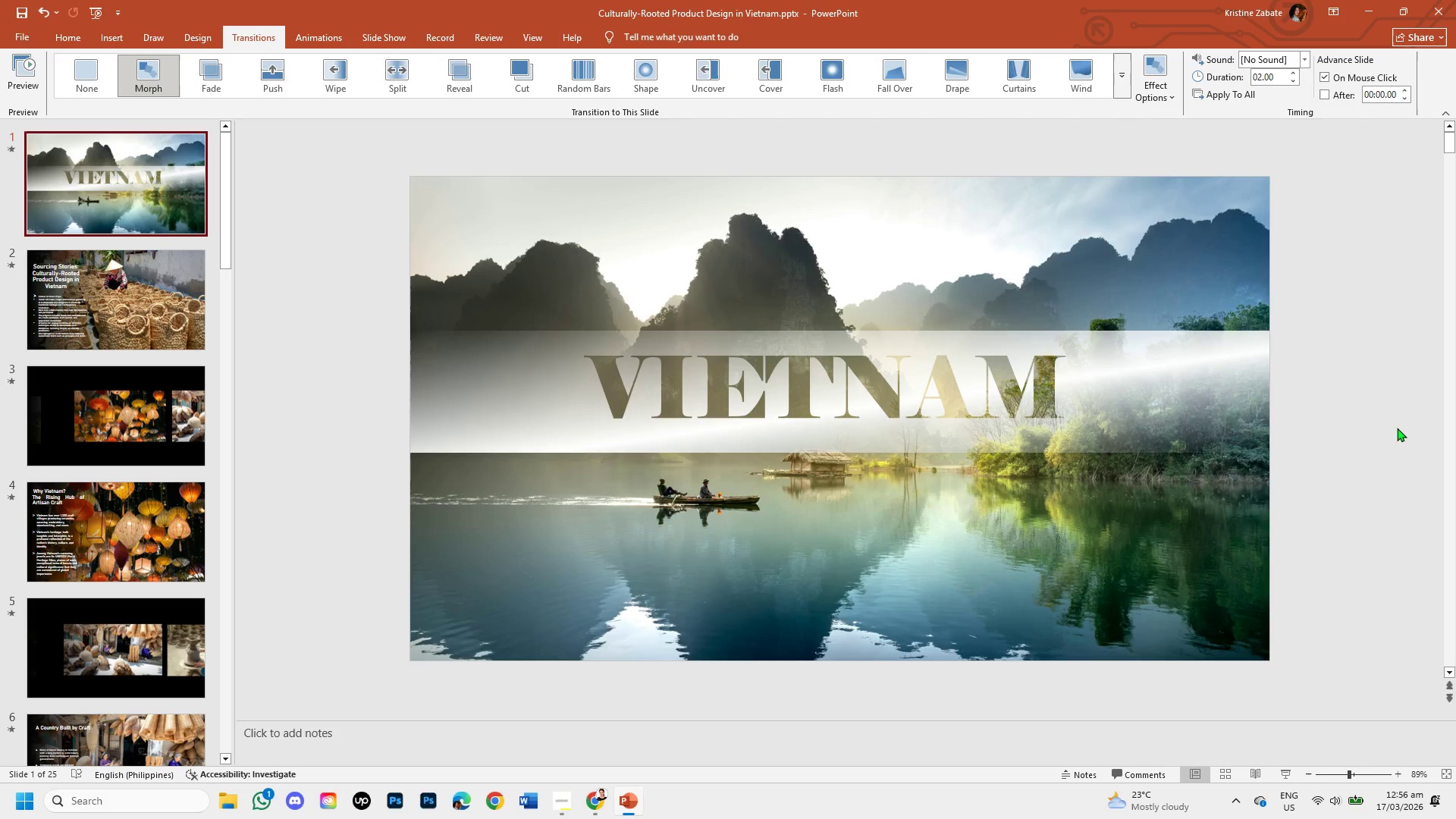 
wait(32.8)
 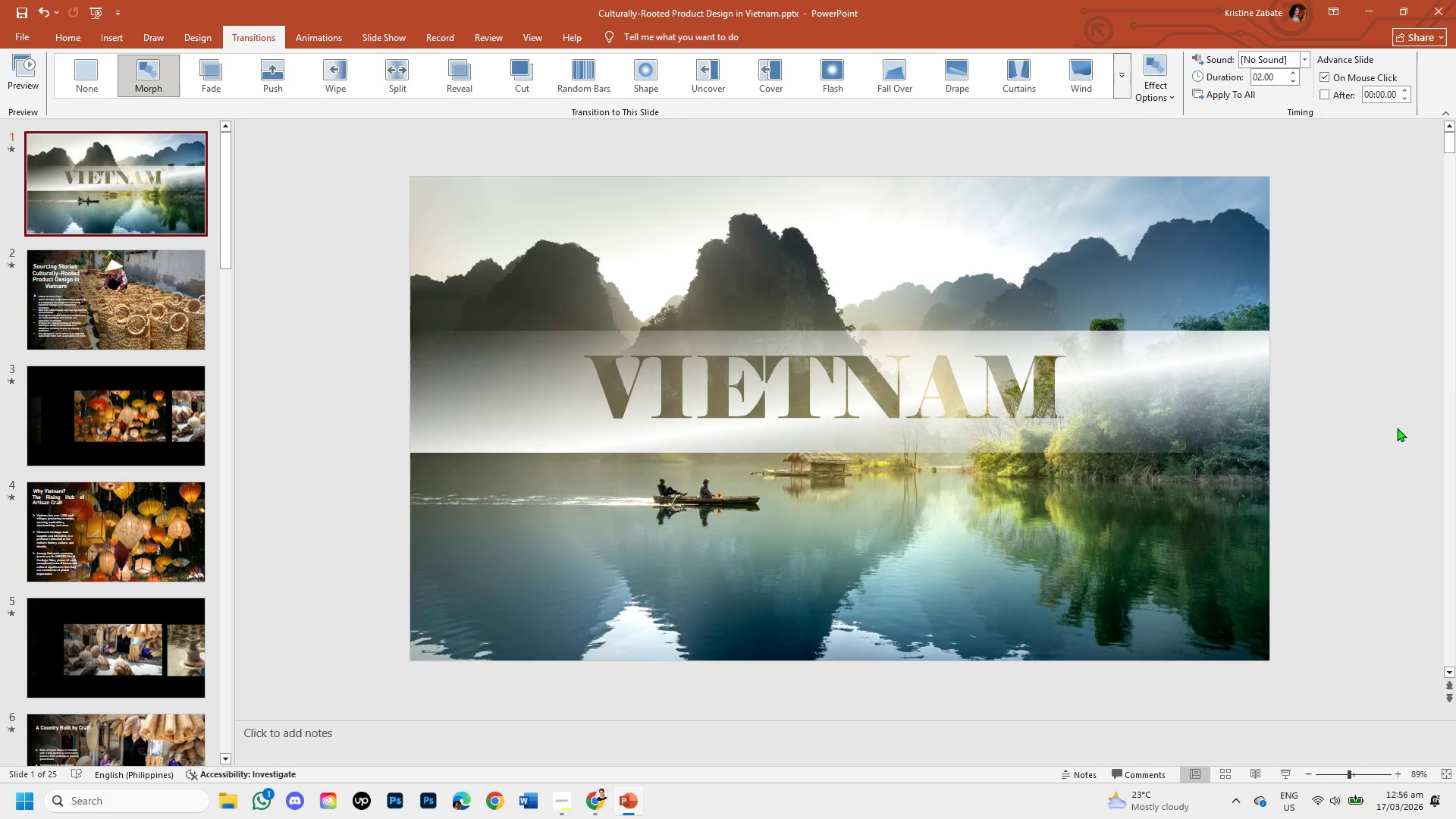 
mouse_move([1355, 34])
 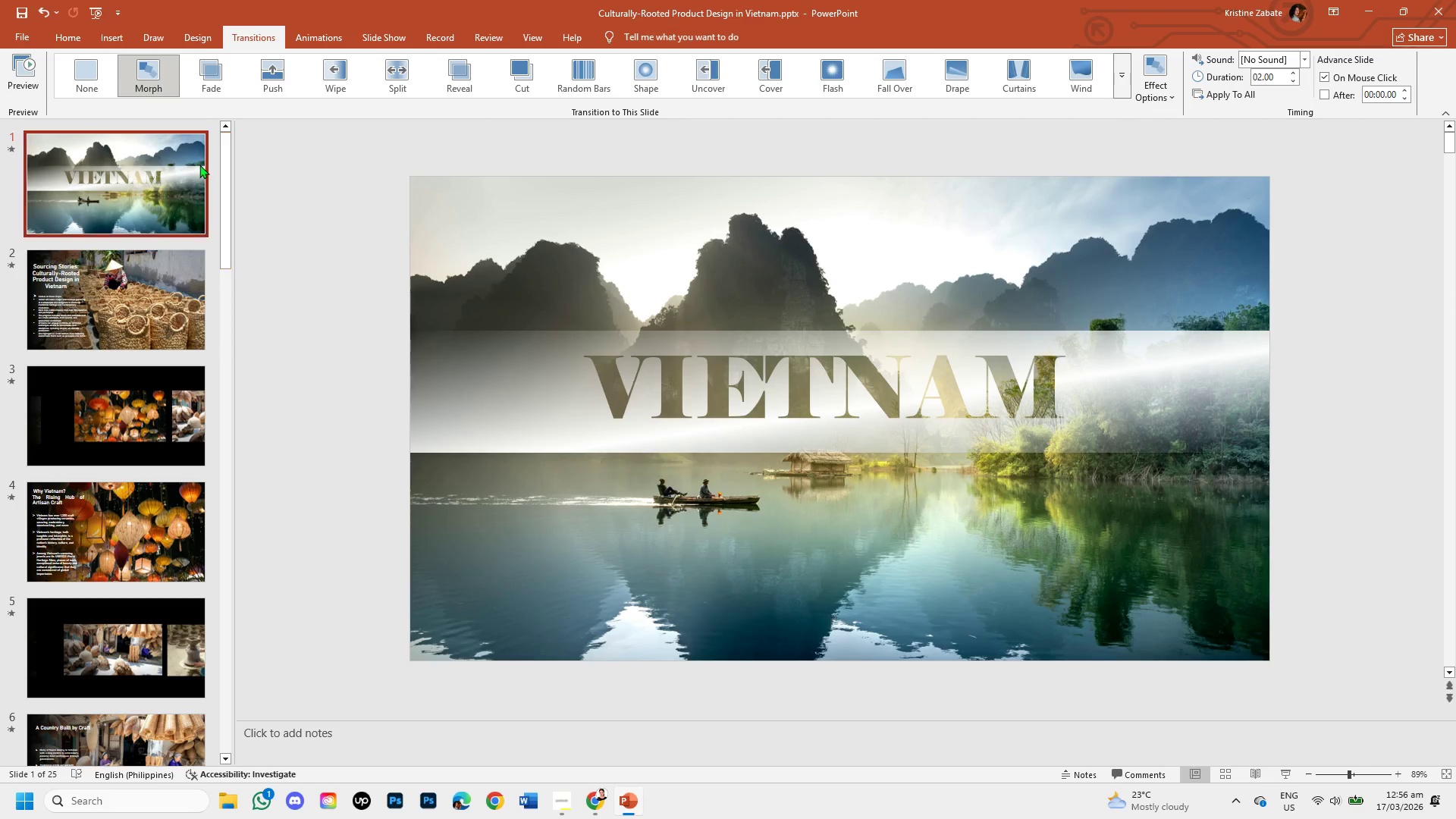 
left_click([191, 164])
 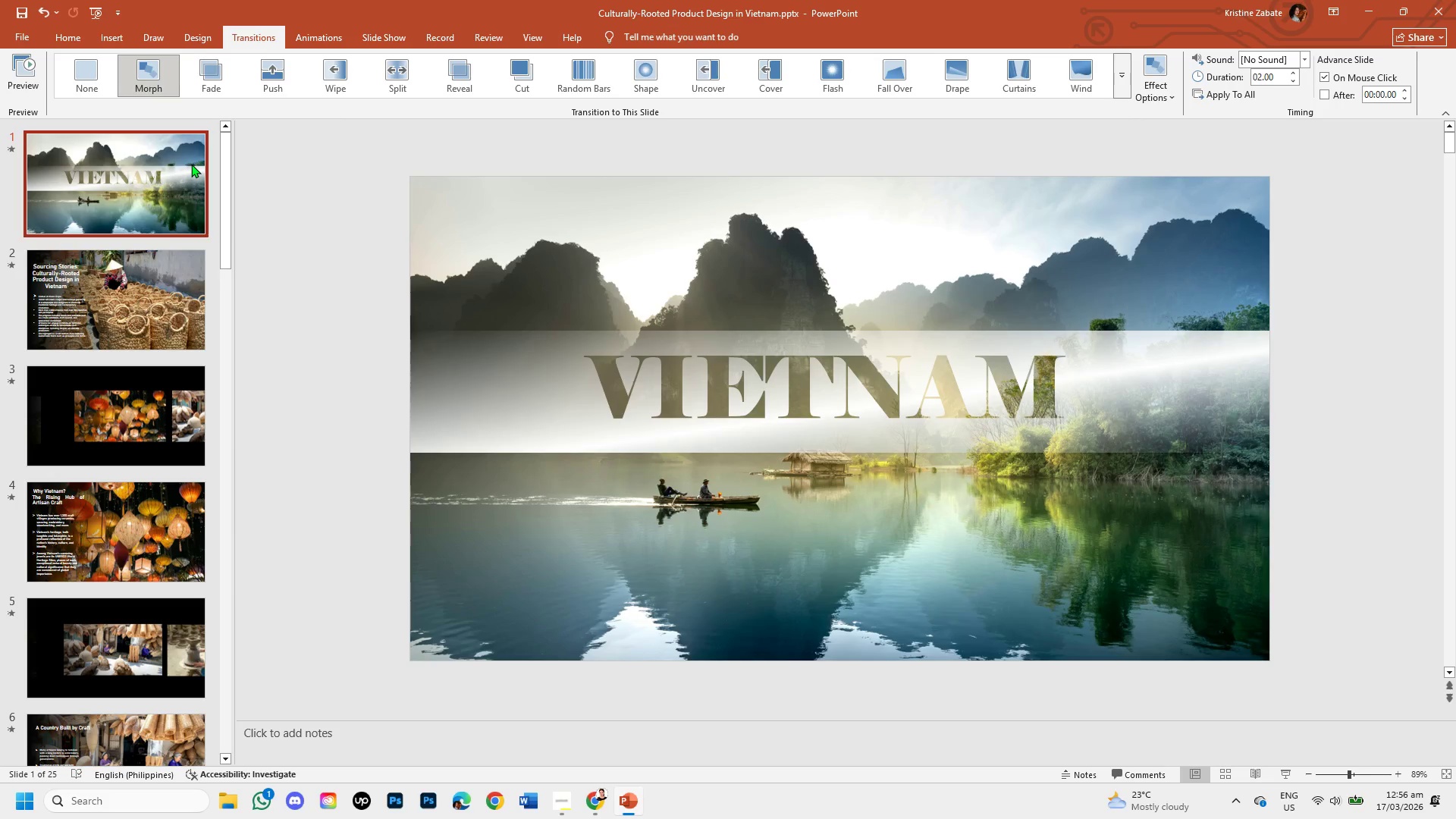 
key(CapsLock)
 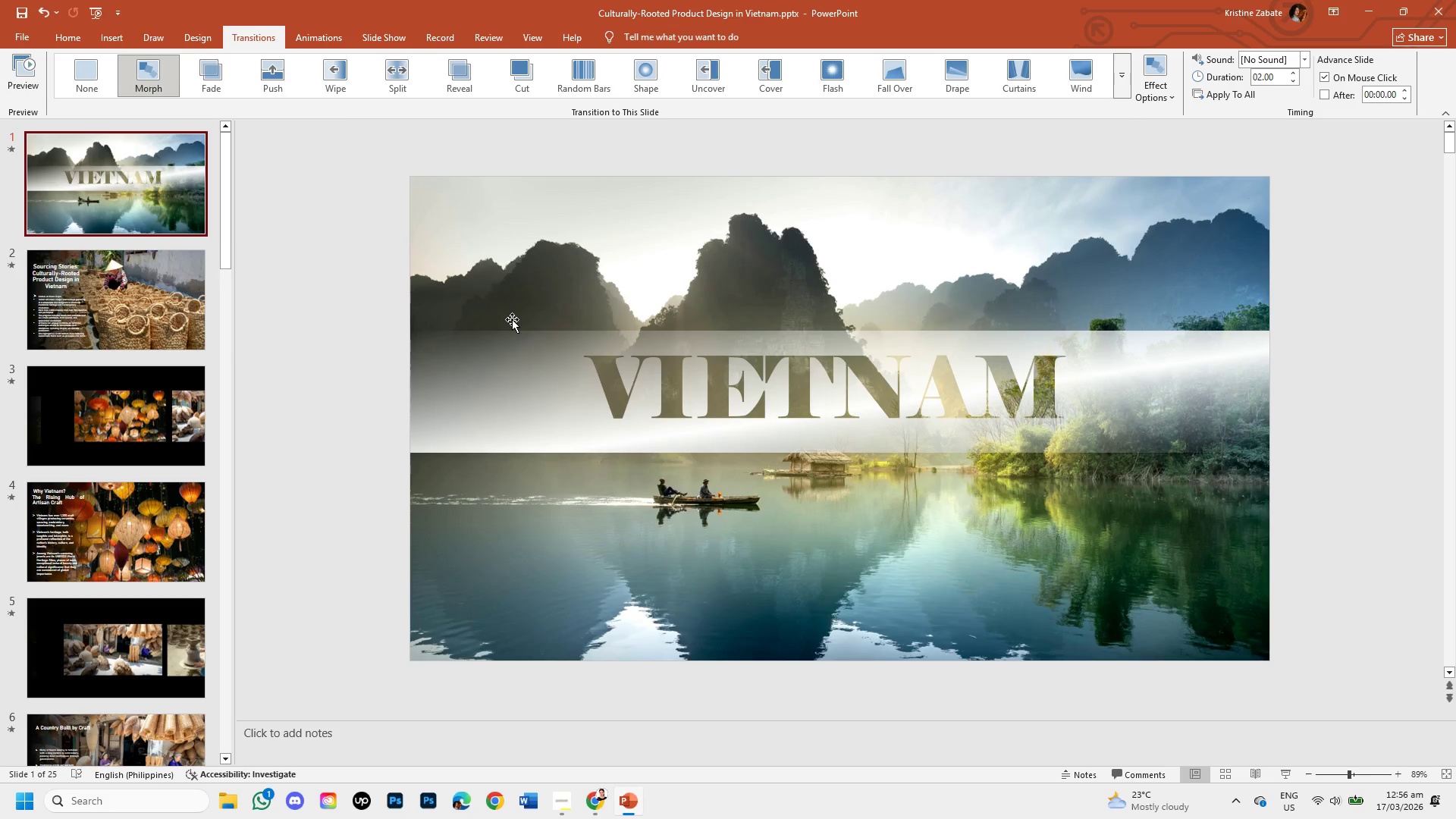 
left_click([515, 366])
 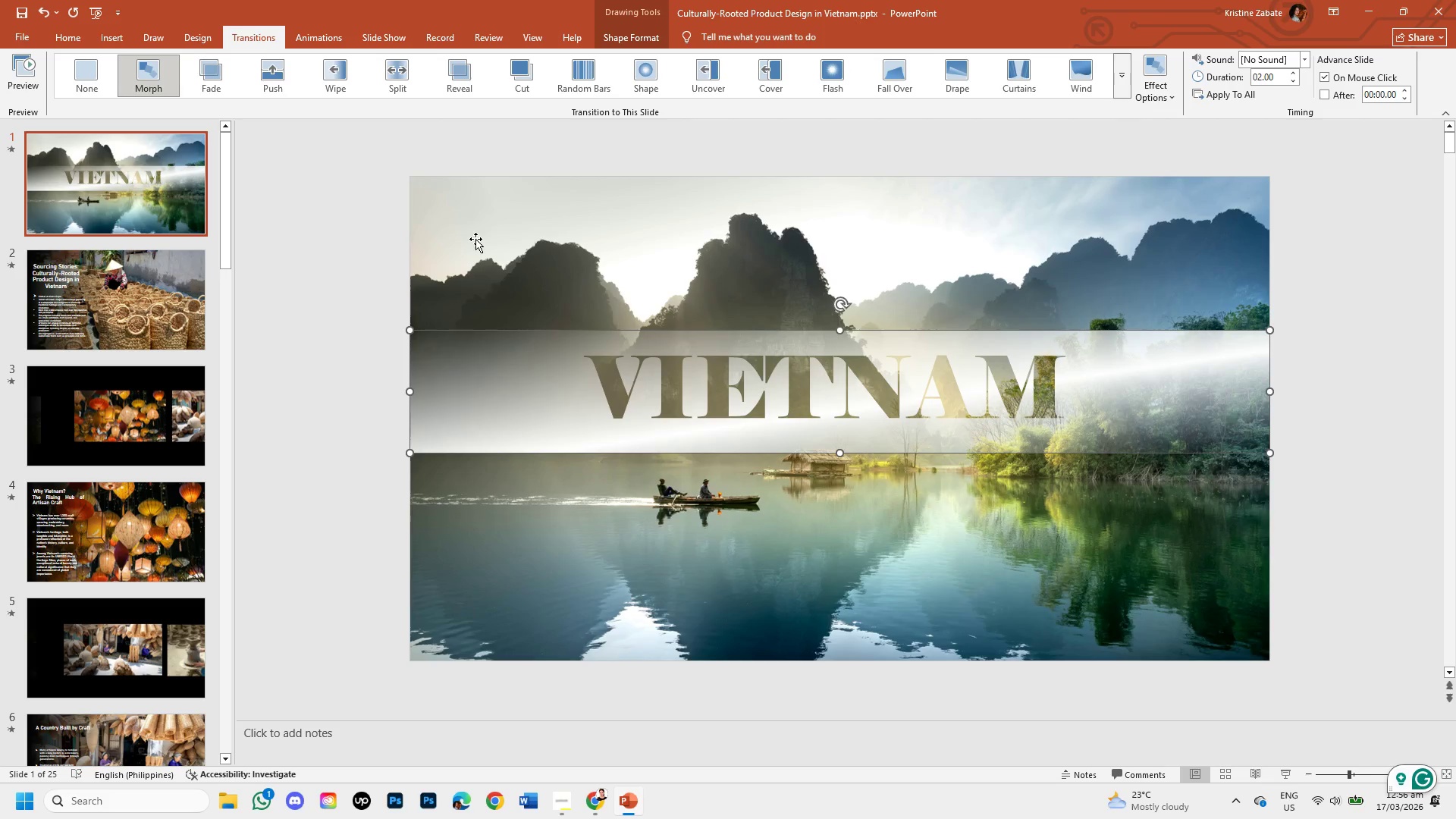 
wait(7.67)
 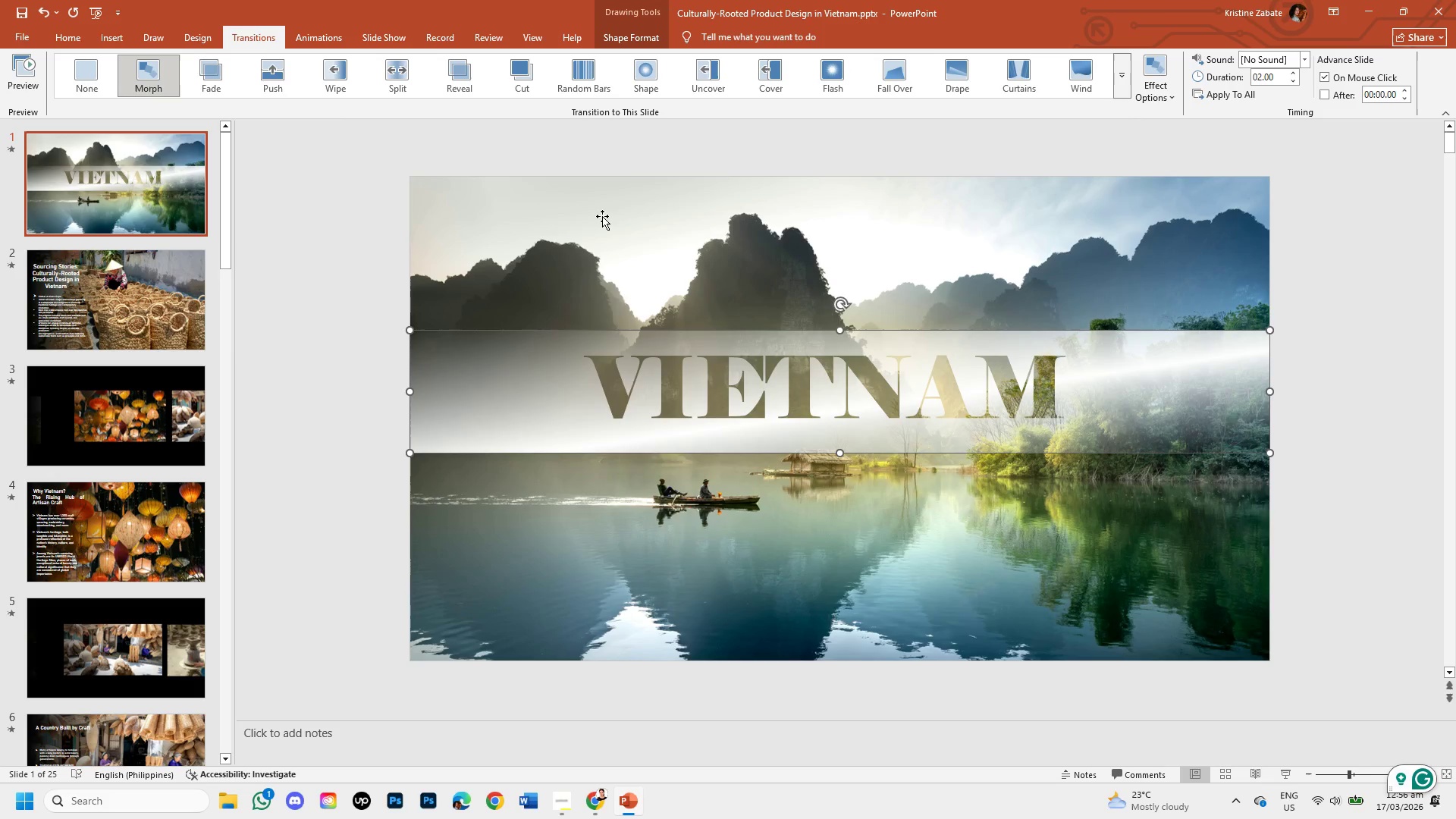 
left_click([370, 249])
 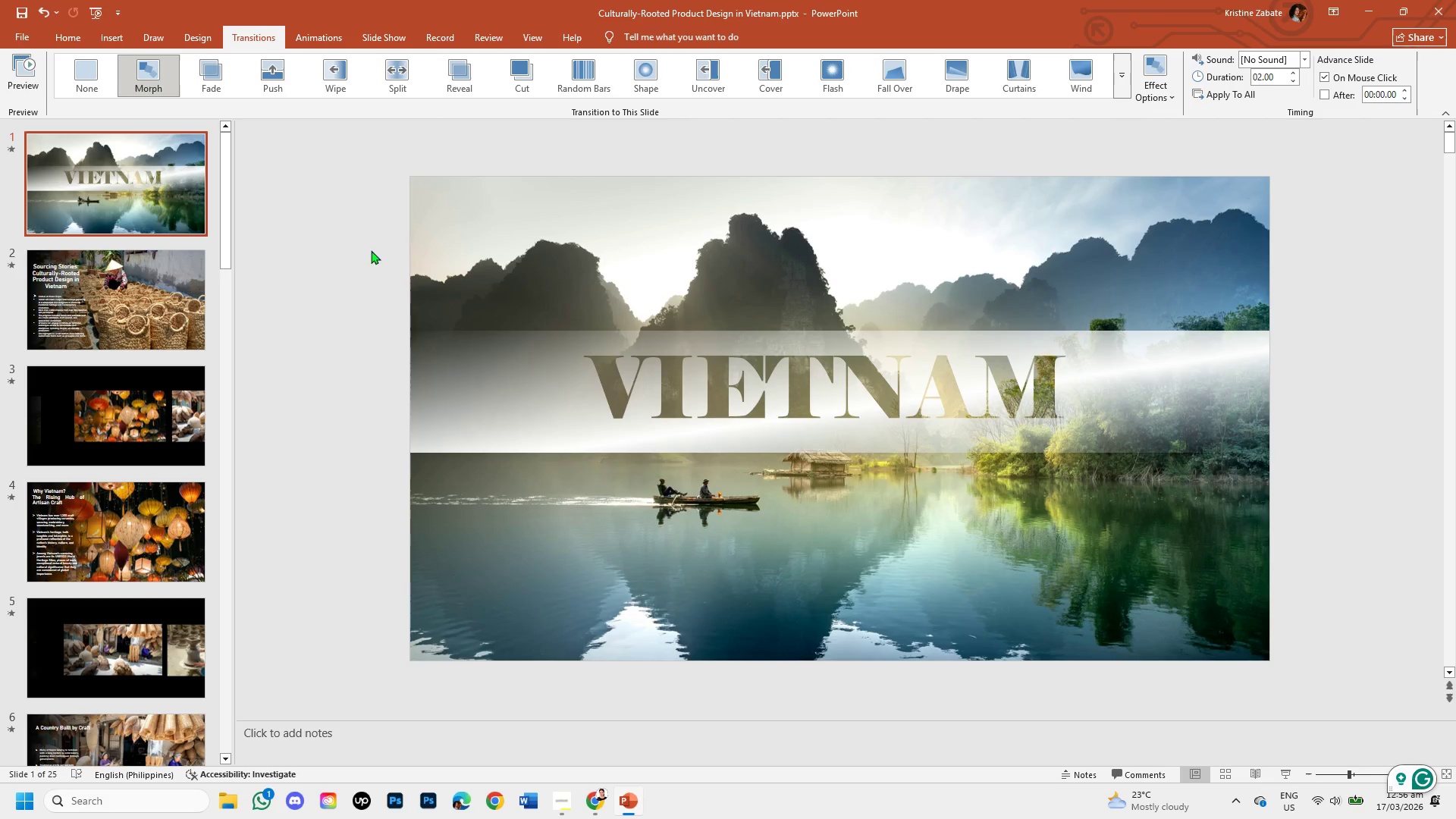 
left_click([470, 348])
 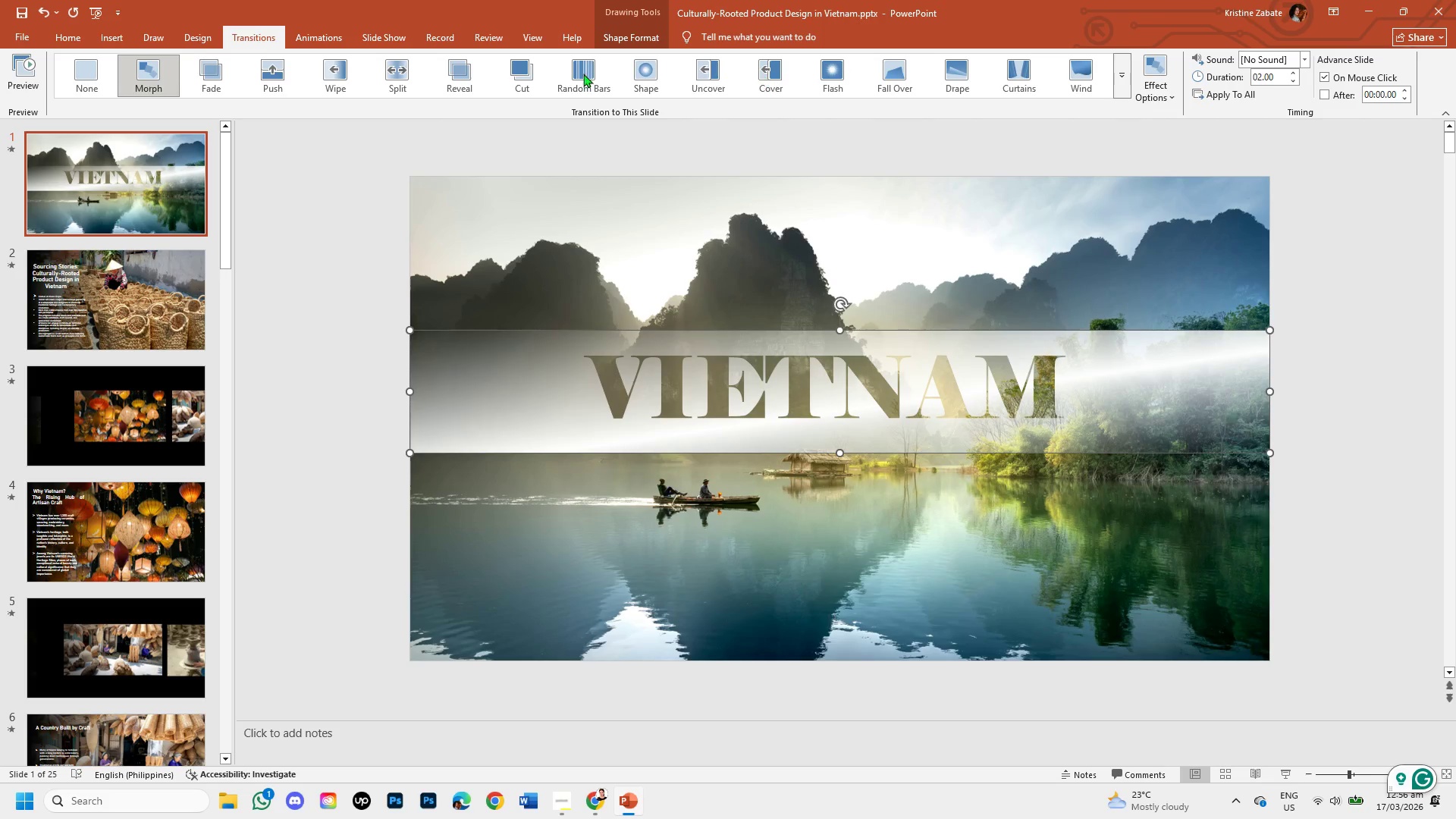 
left_click([331, 38])
 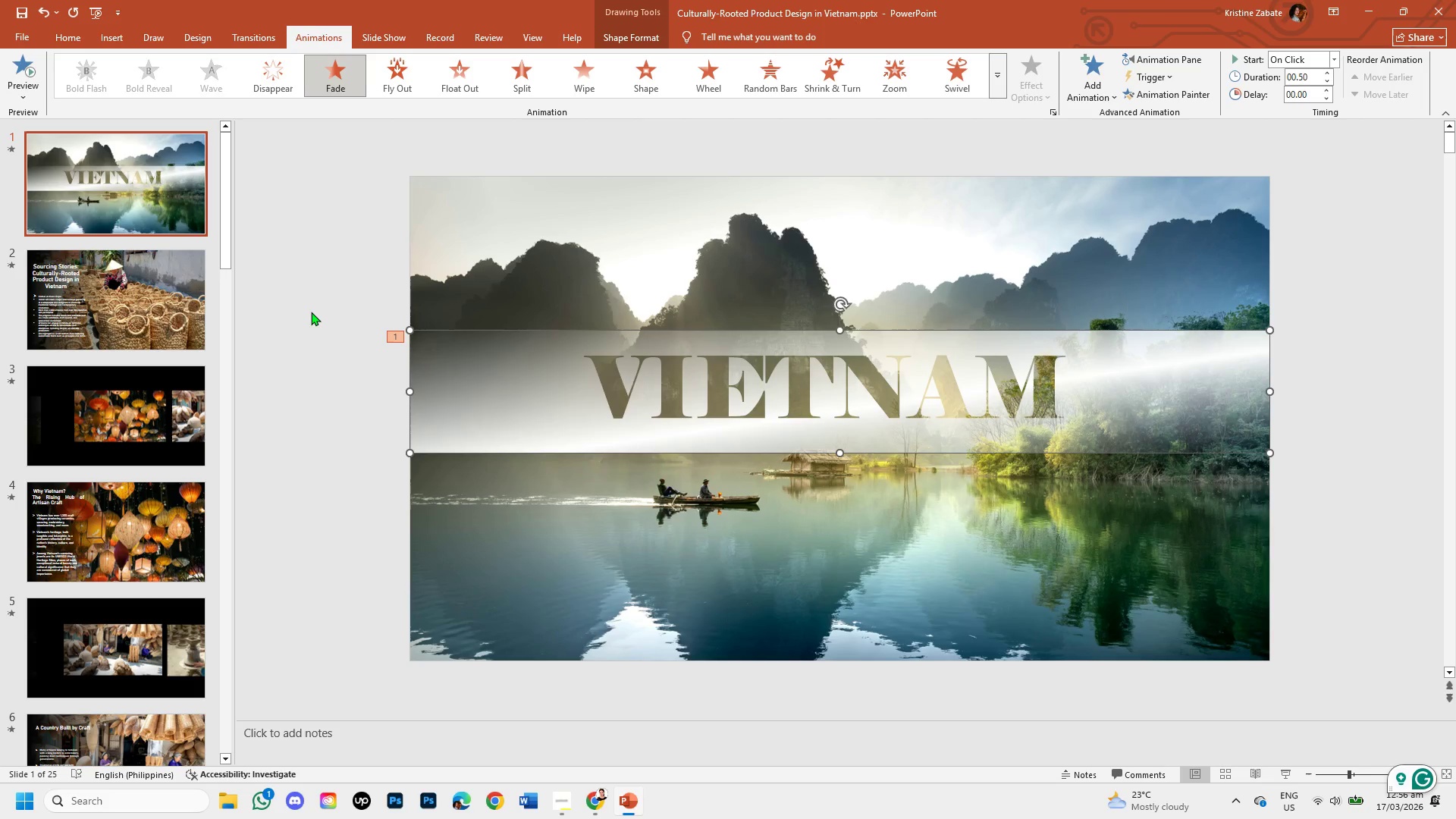 
left_click([311, 312])
 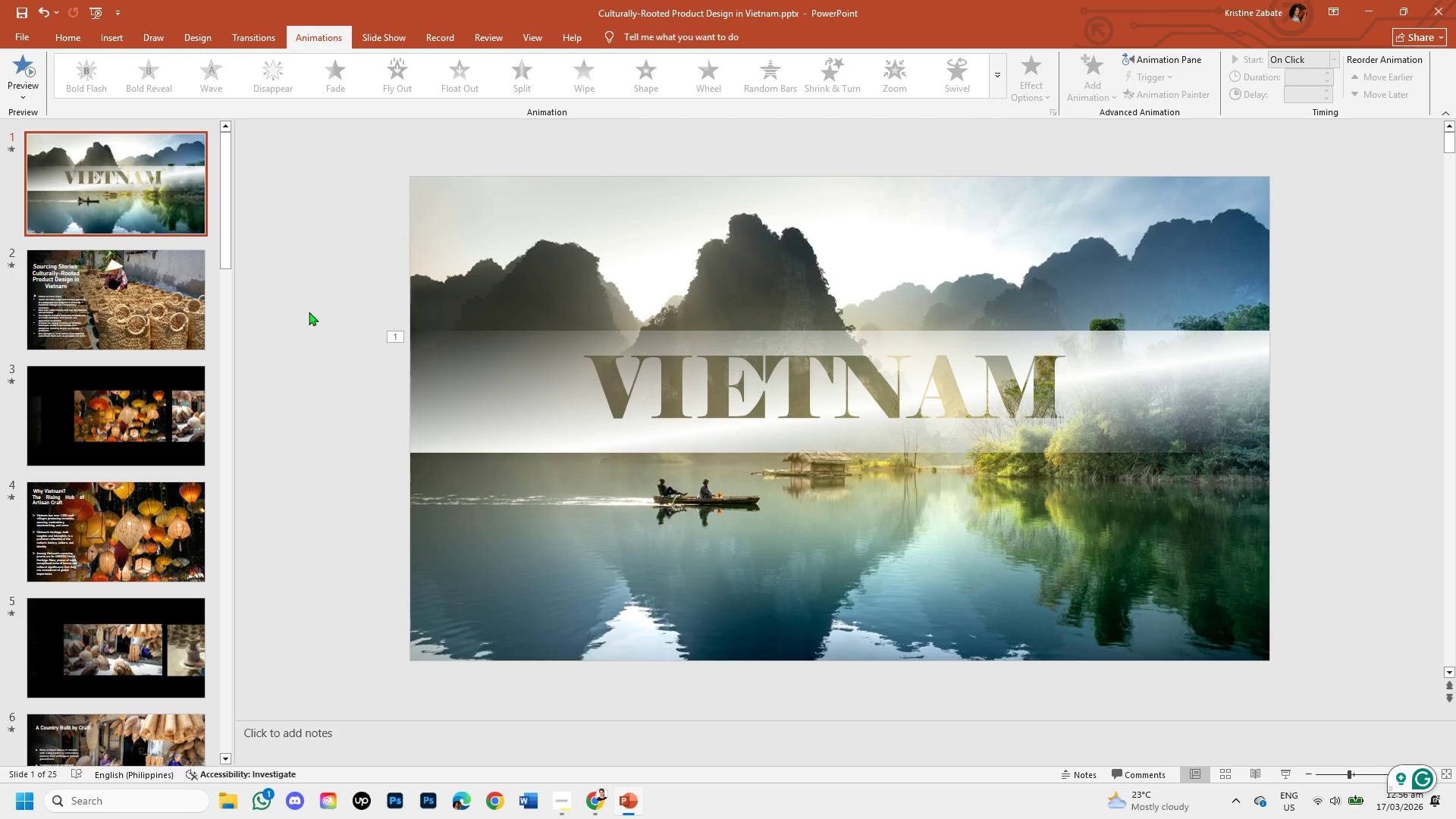 
right_click([152, 202])
 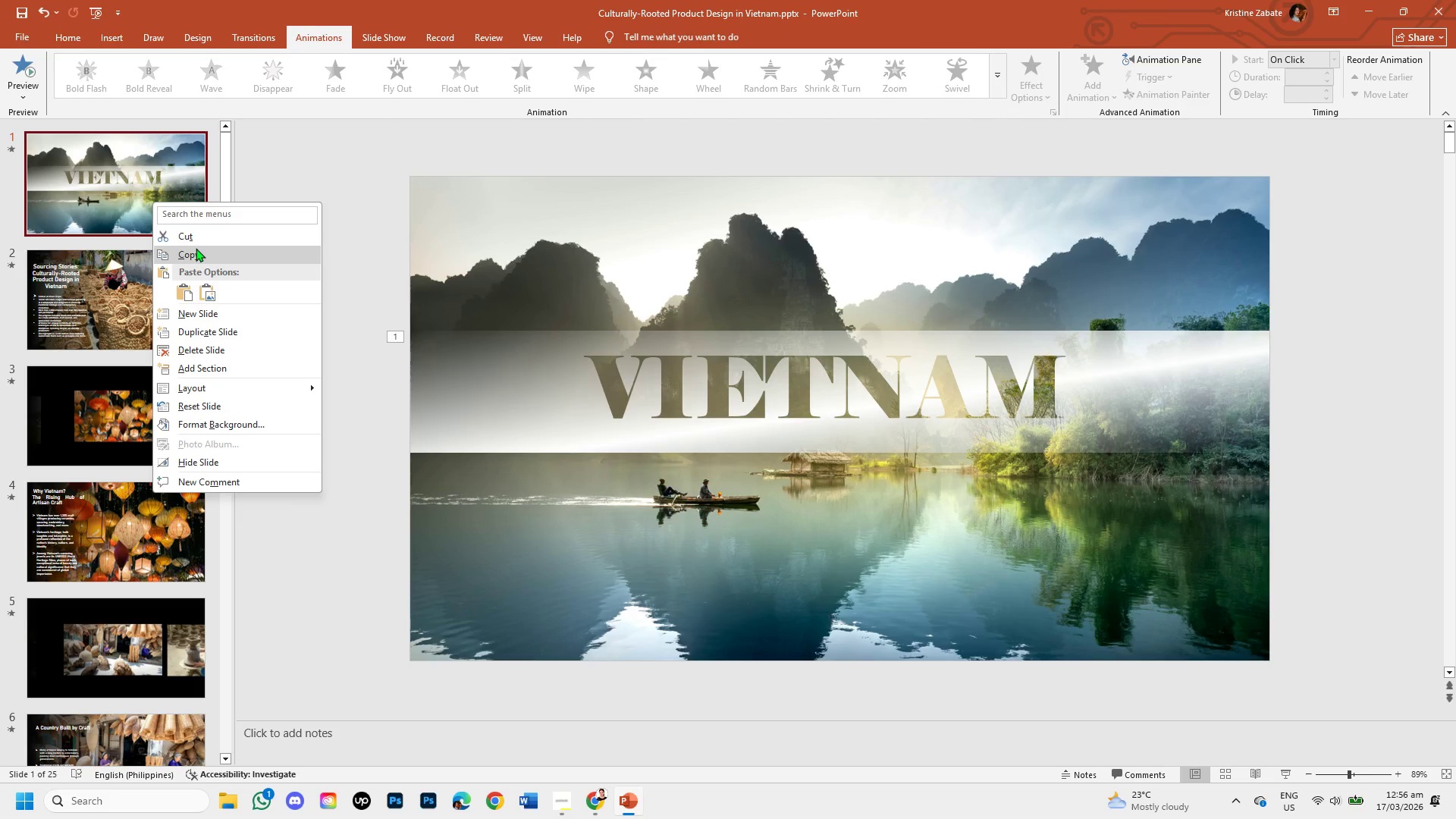 
wait(9.39)
 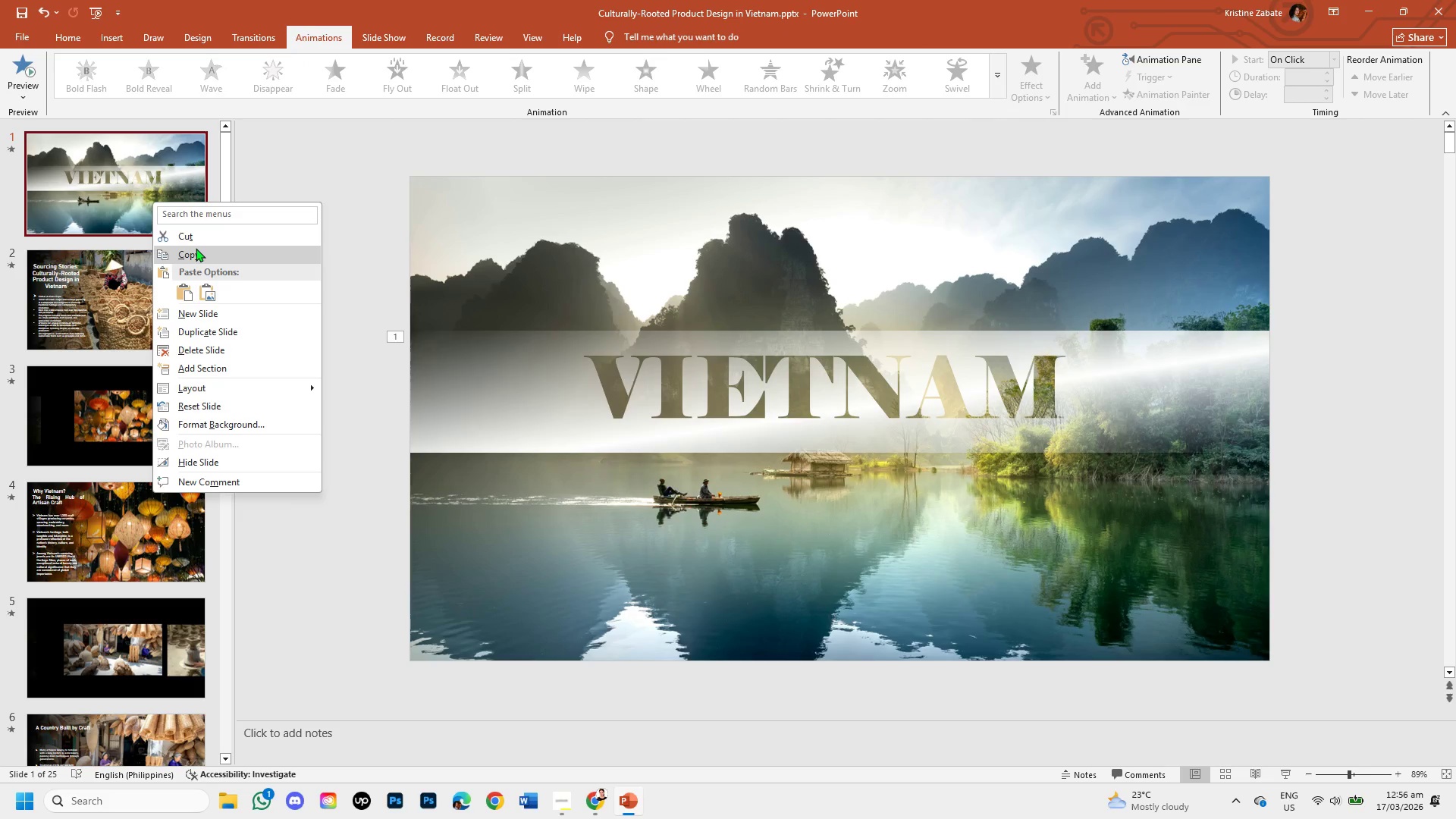 
left_click([1336, 56])
 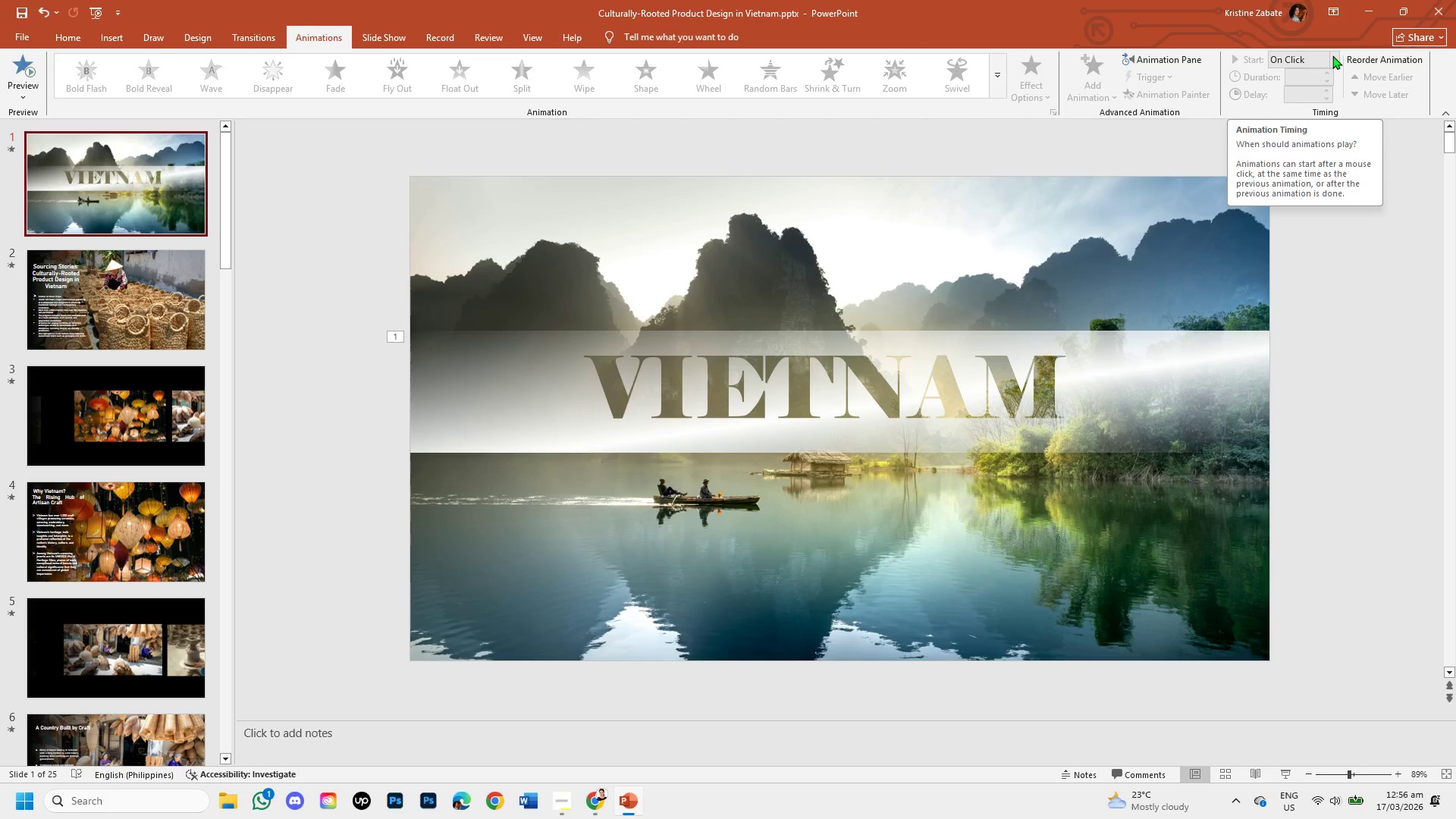 
left_click([1326, 55])
 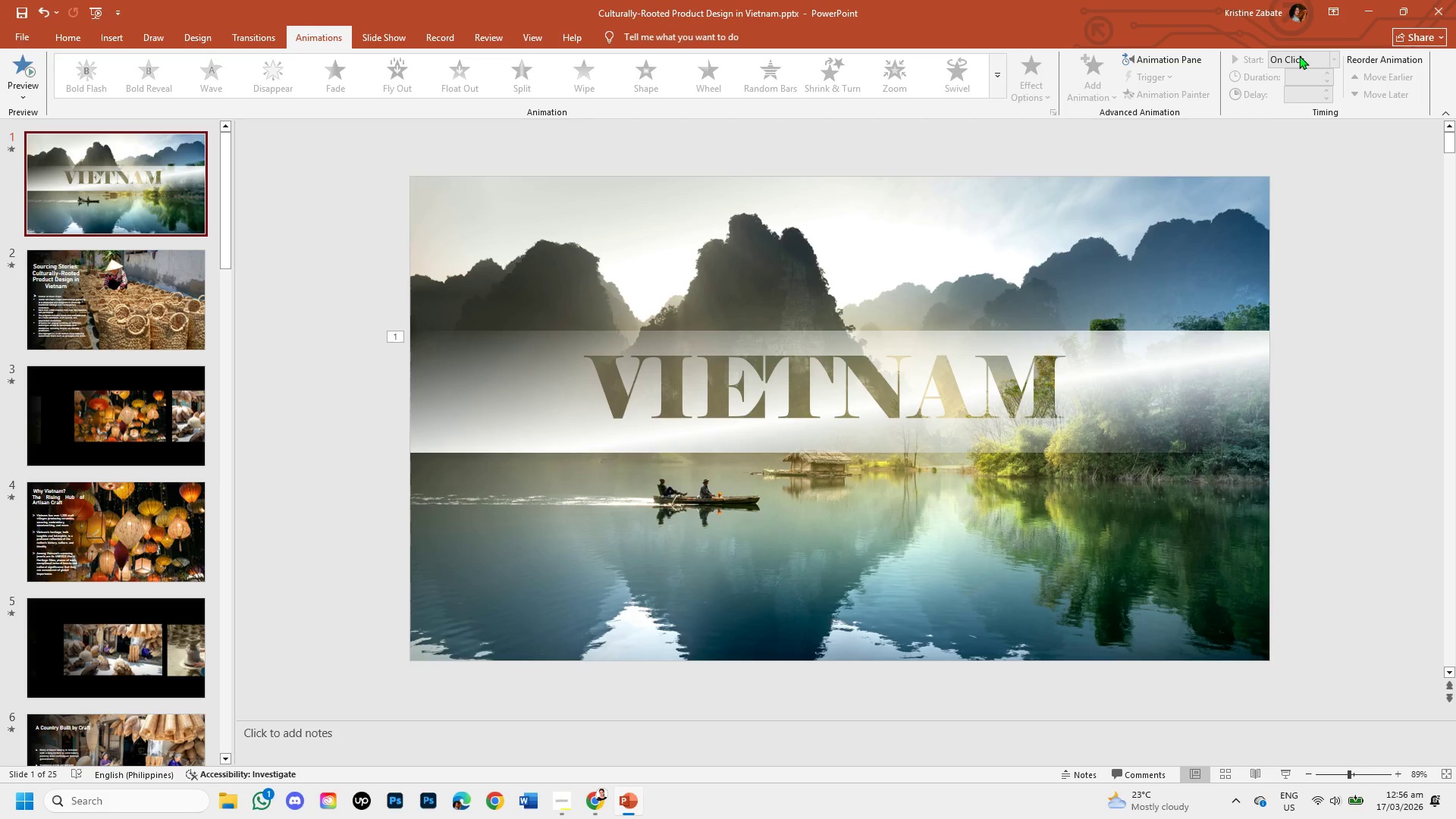 
left_click([1299, 55])
 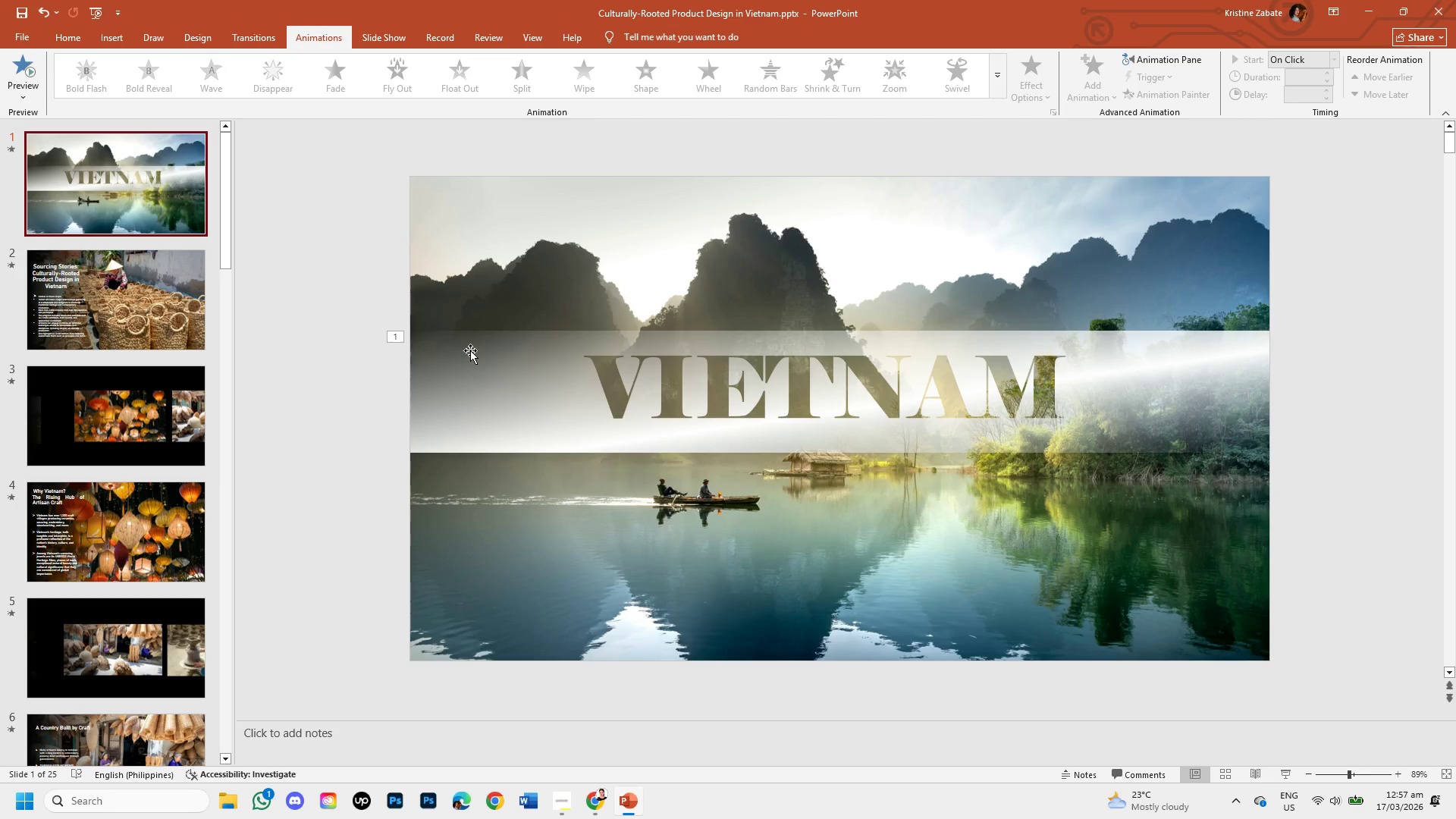 
wait(9.09)
 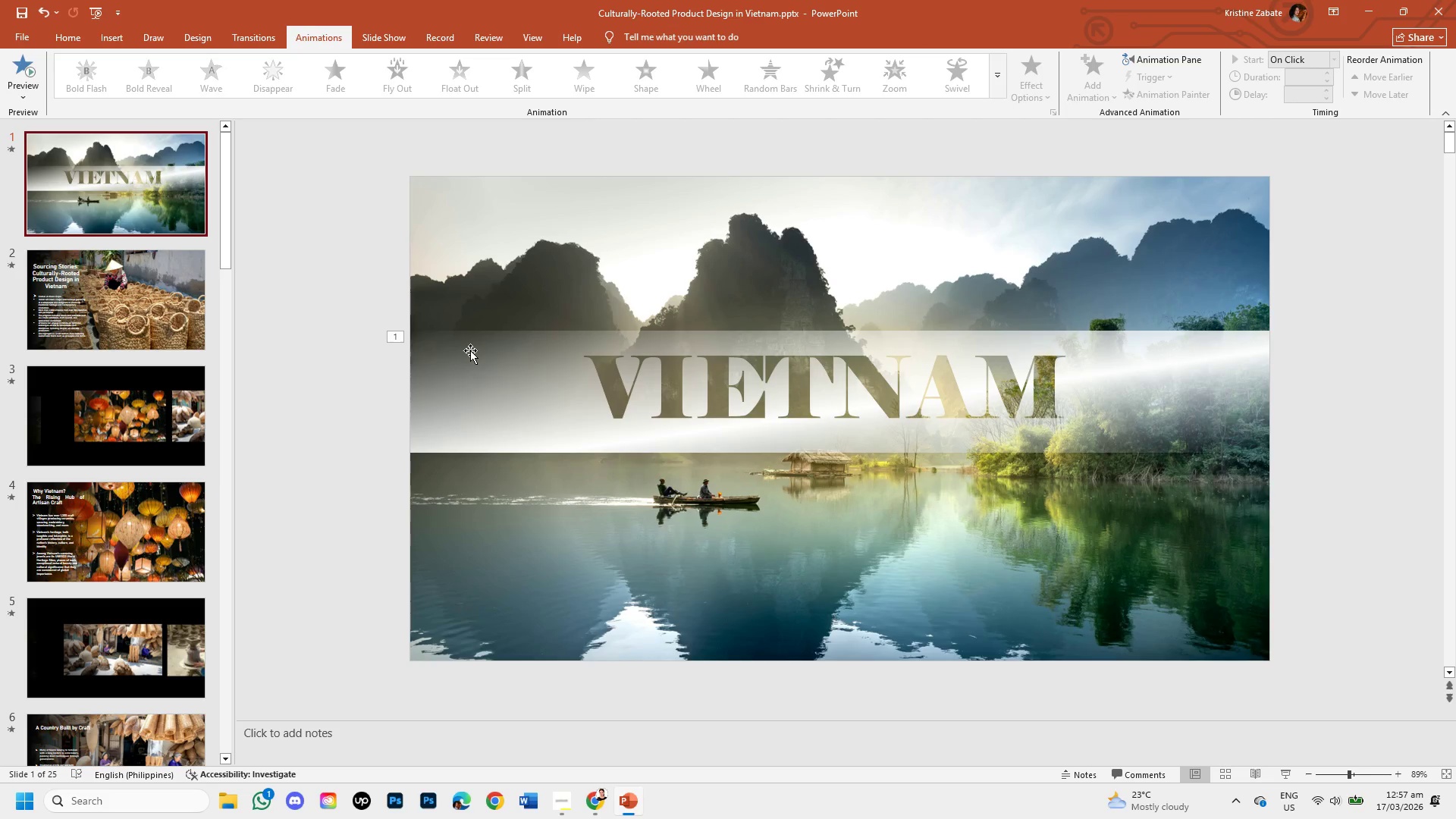 
right_click([70, 187])
 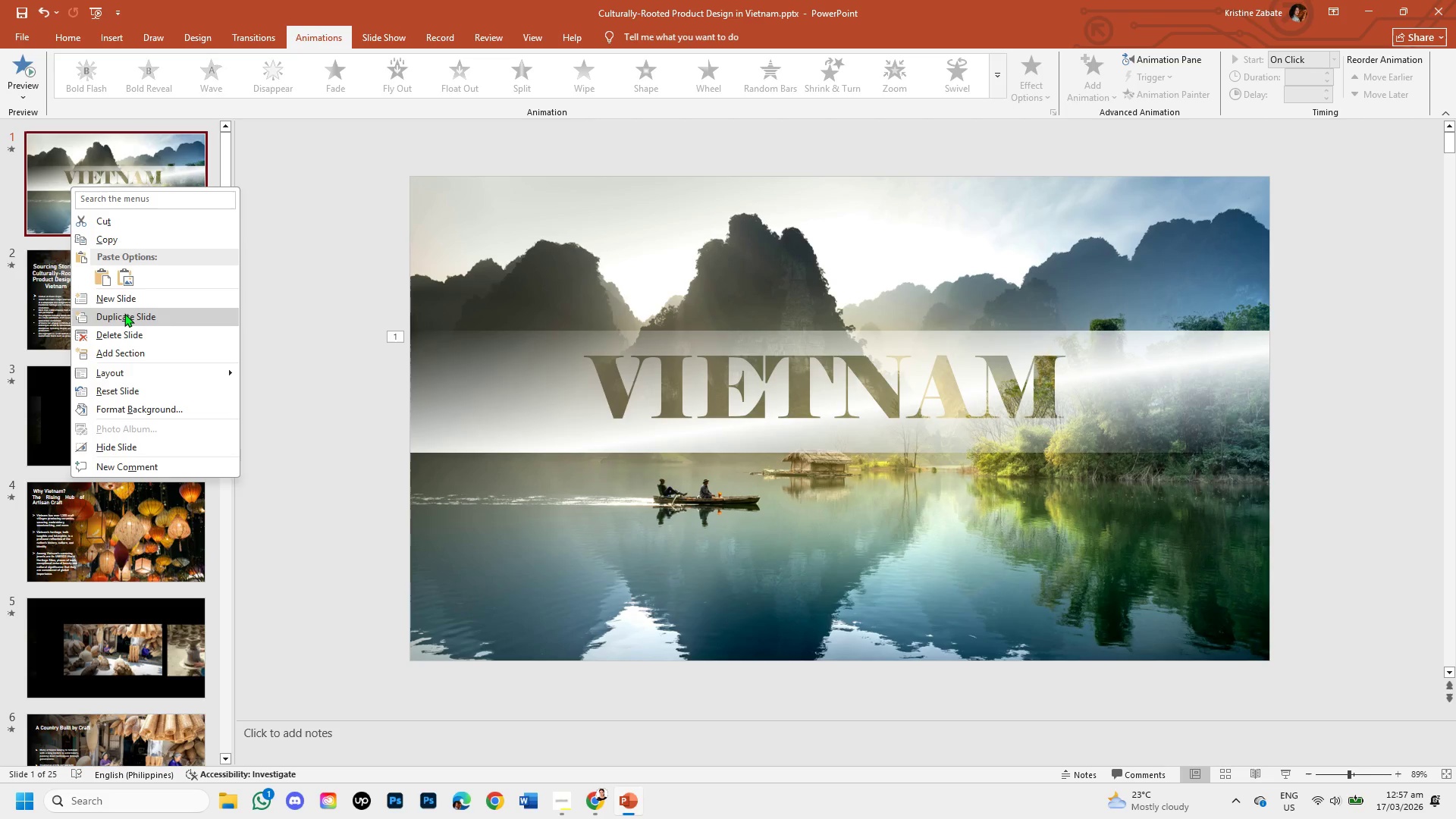 
left_click([124, 314])
 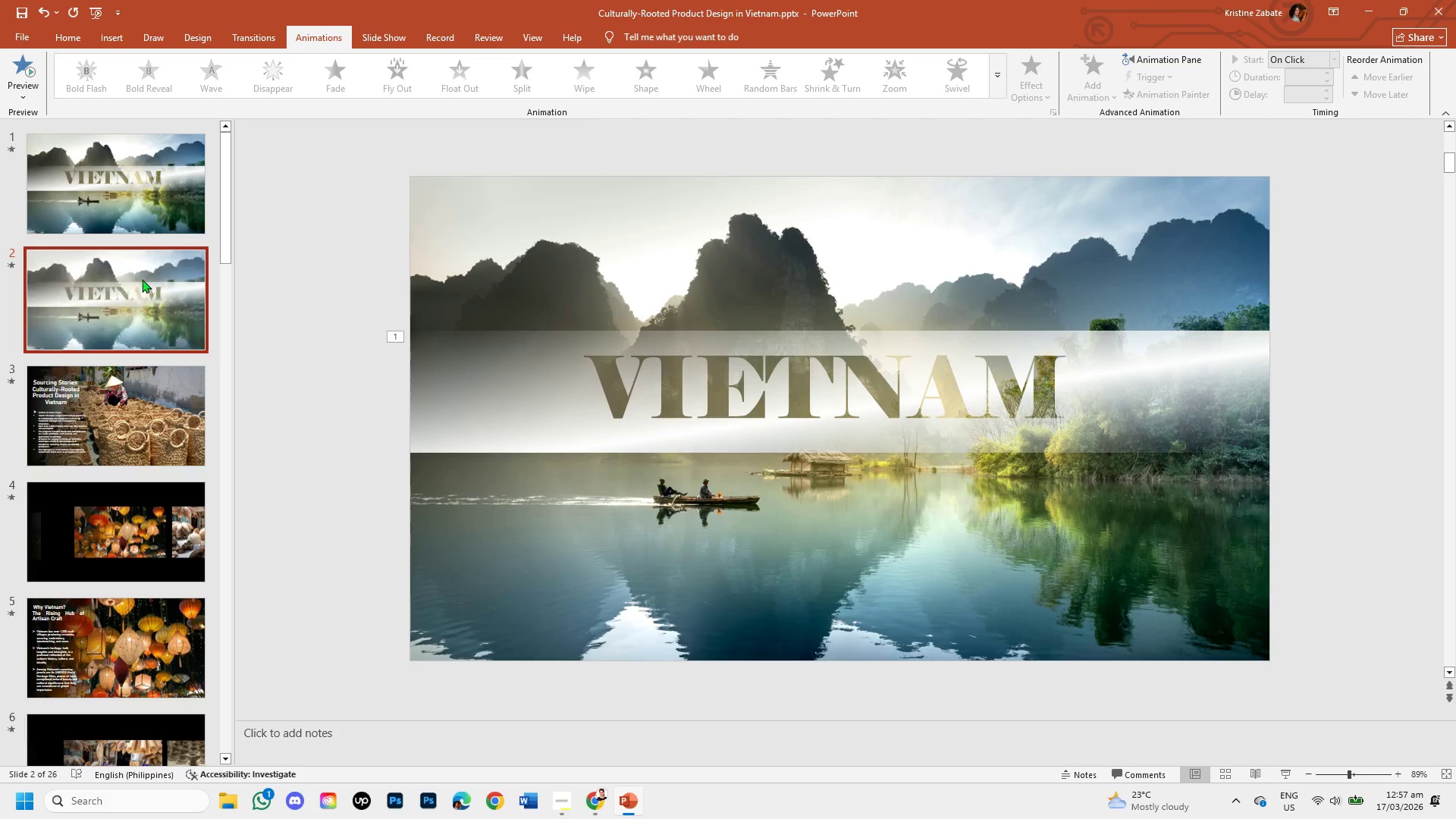 
left_click([157, 199])
 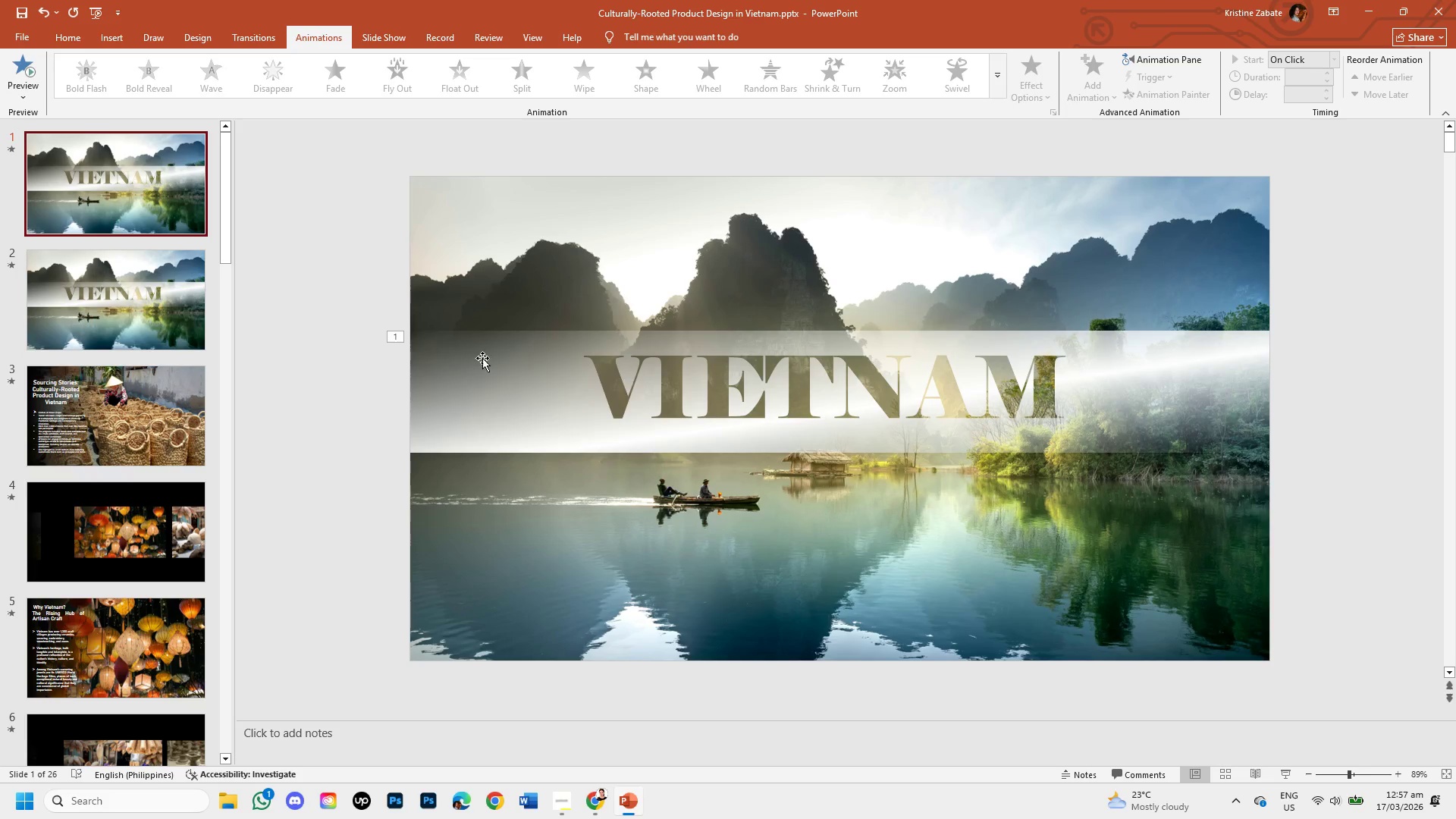 
left_click([484, 359])
 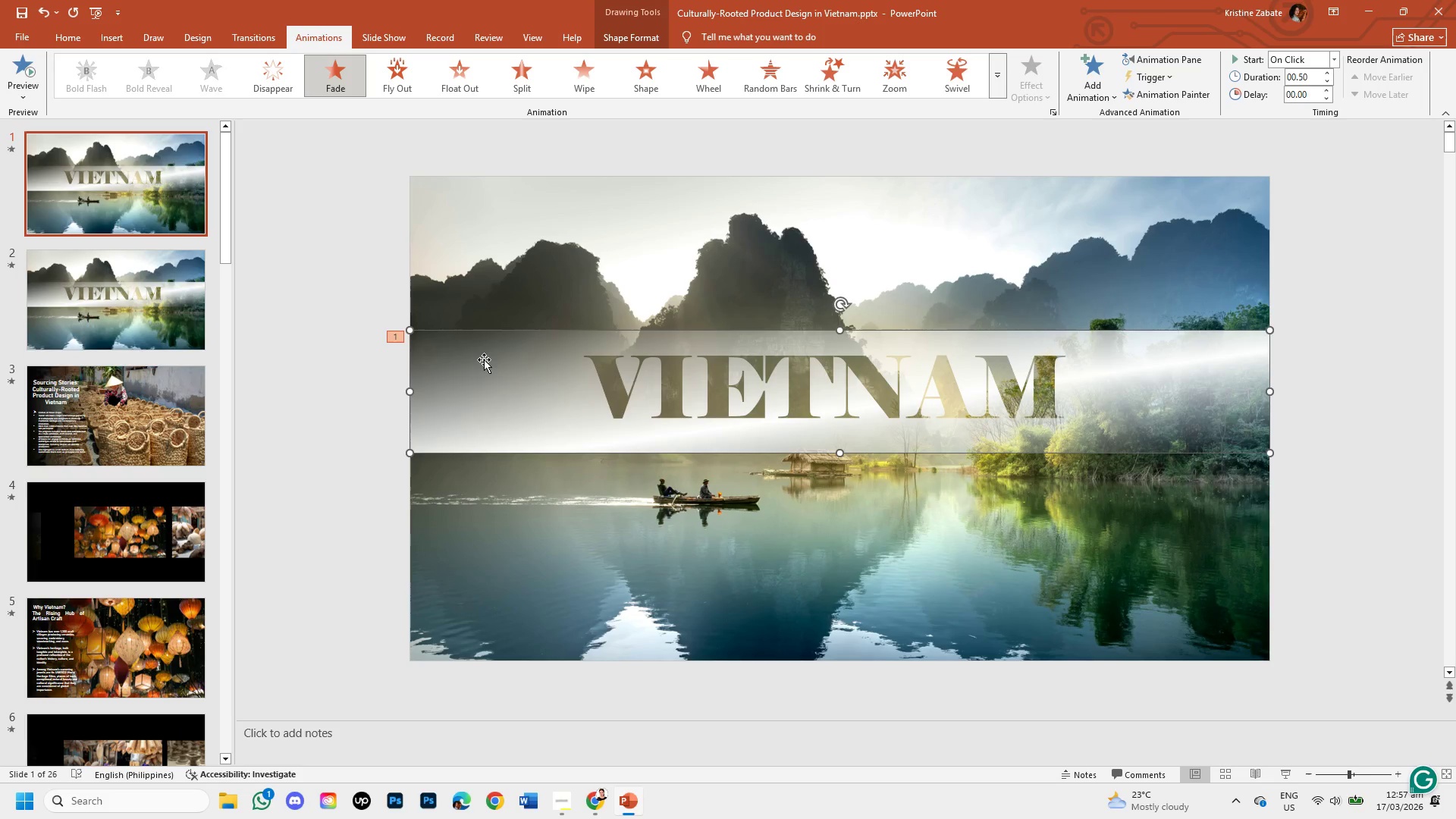 
key(Backspace)
 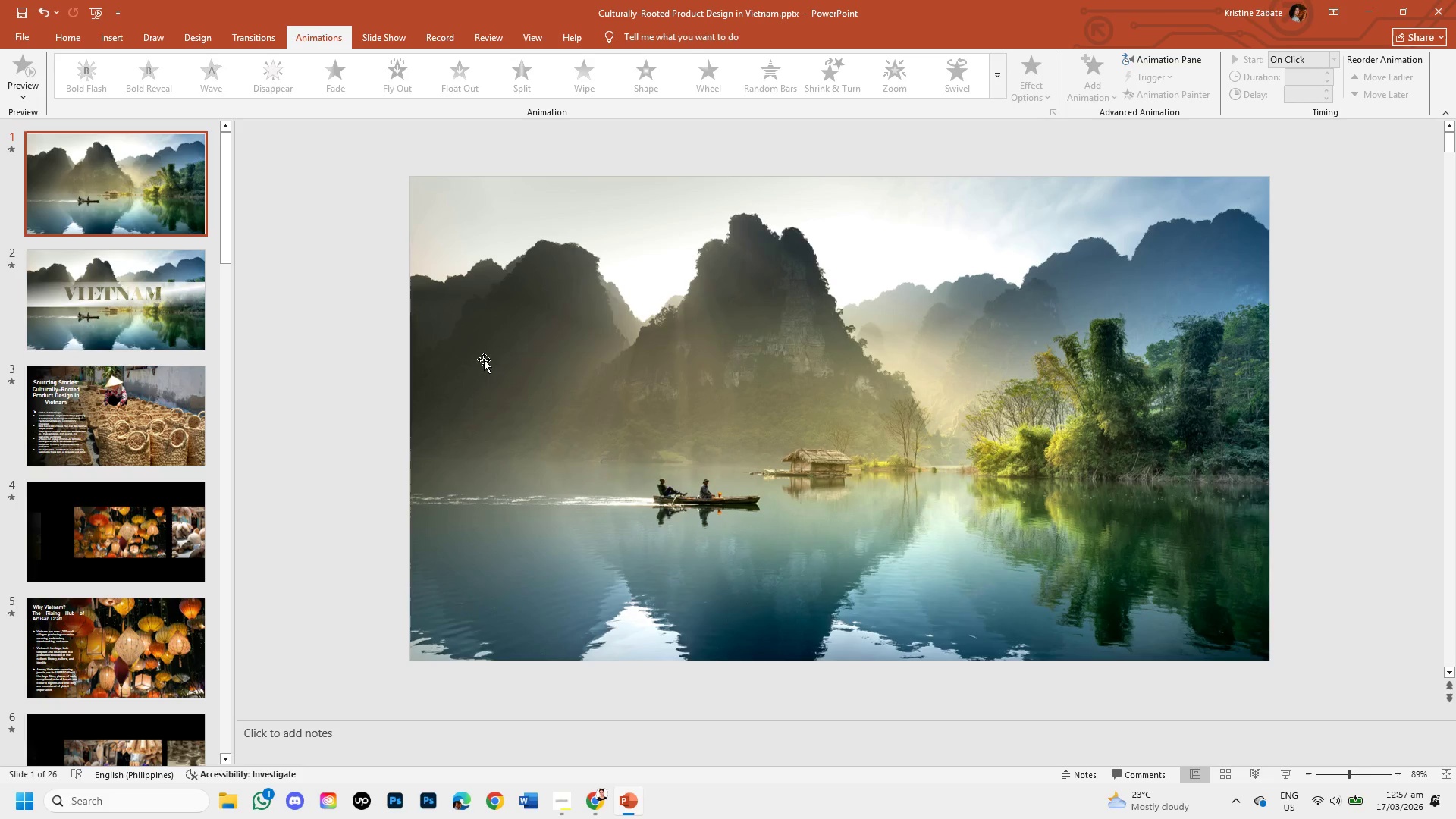 
left_click([484, 359])
 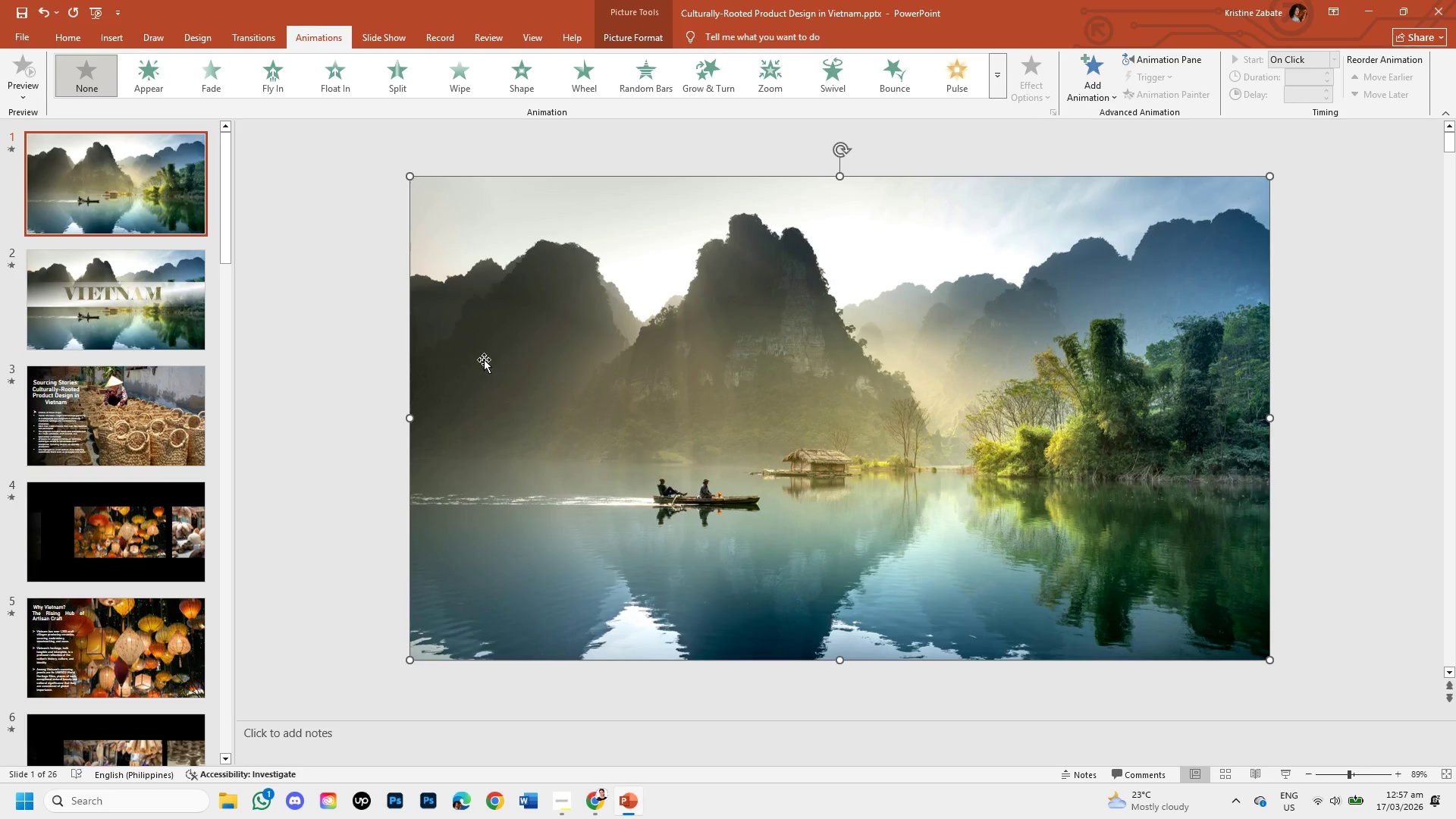 
key(Backspace)
 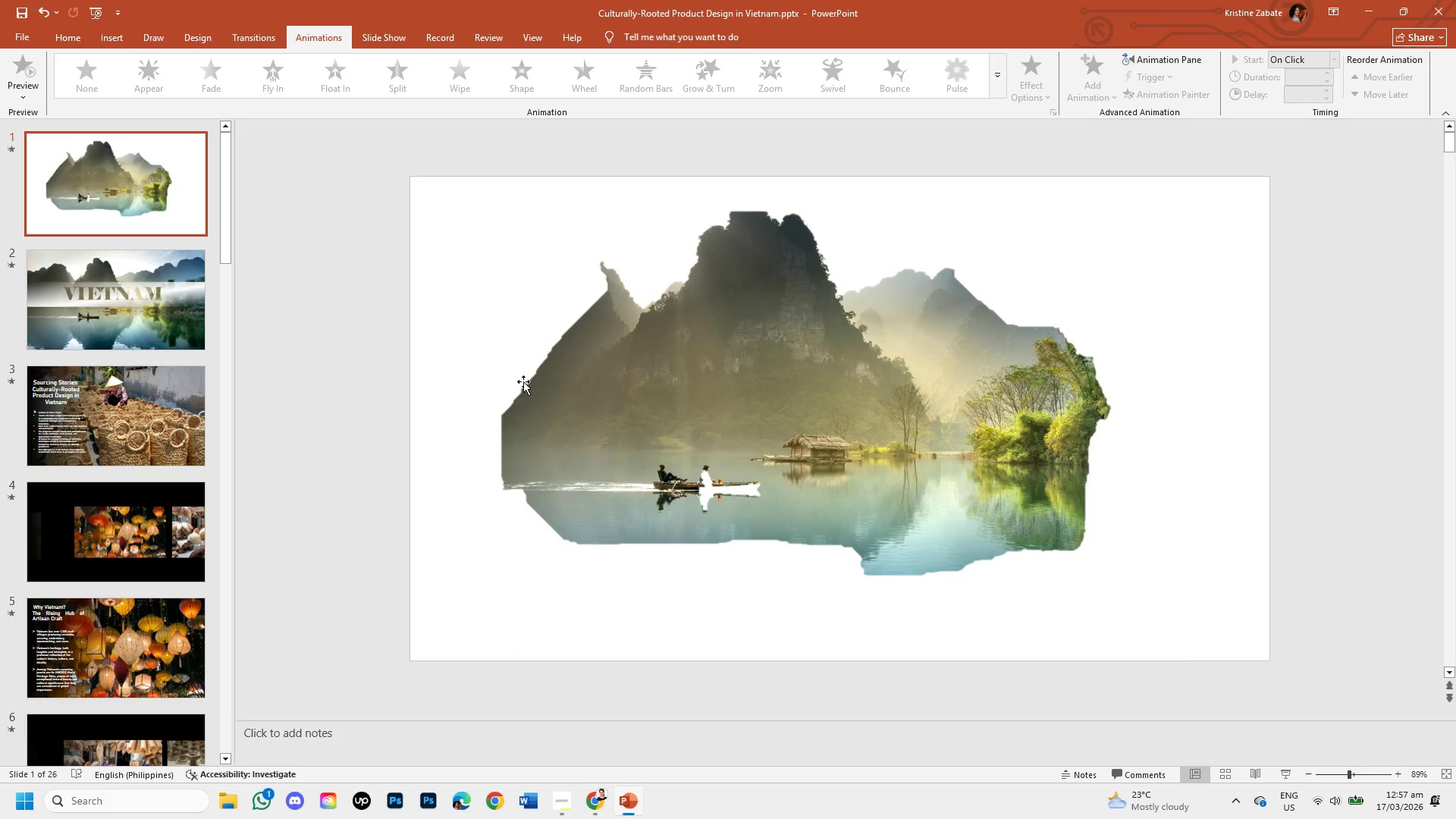 
left_click([544, 402])
 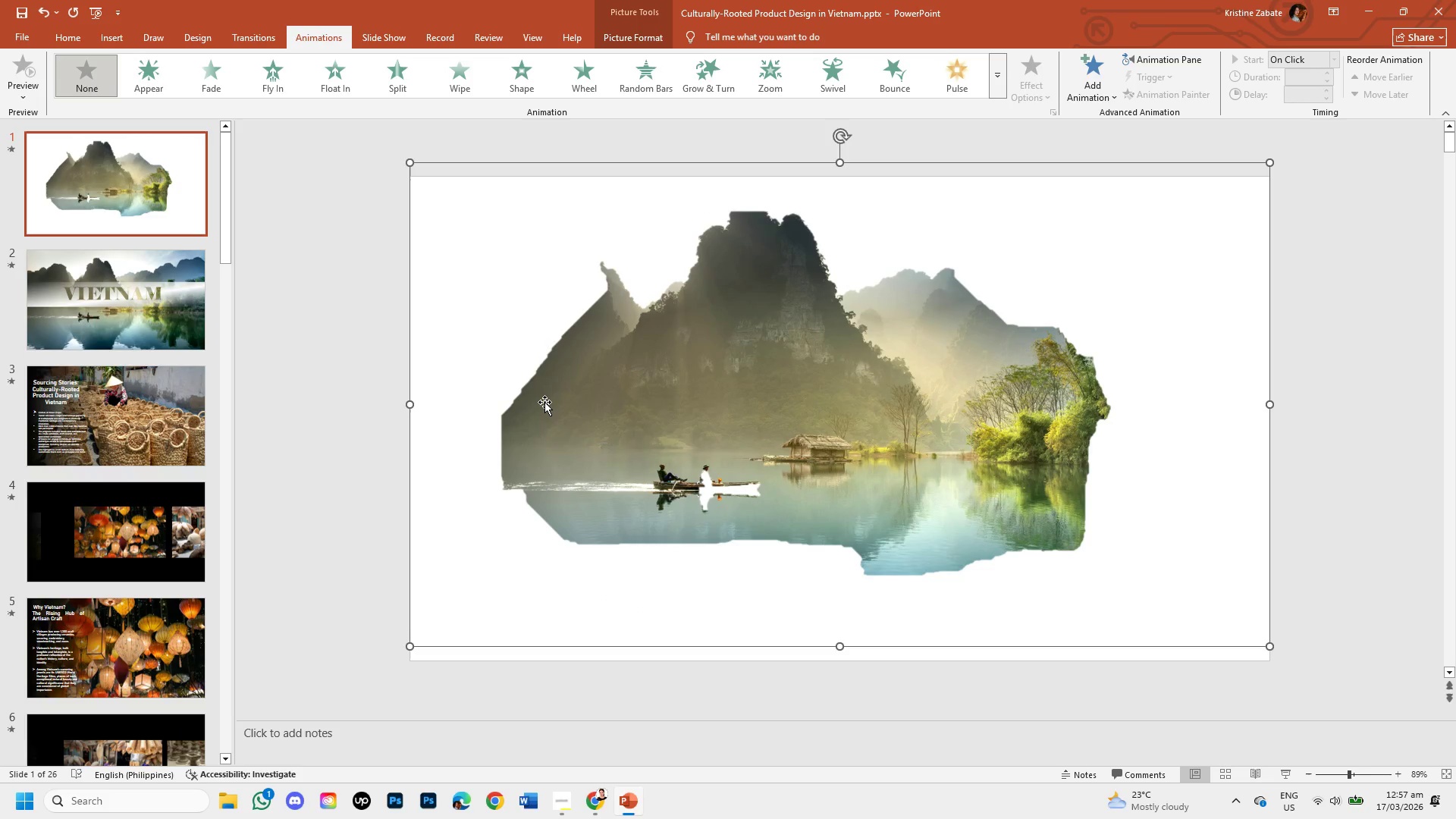 
key(Backspace)
 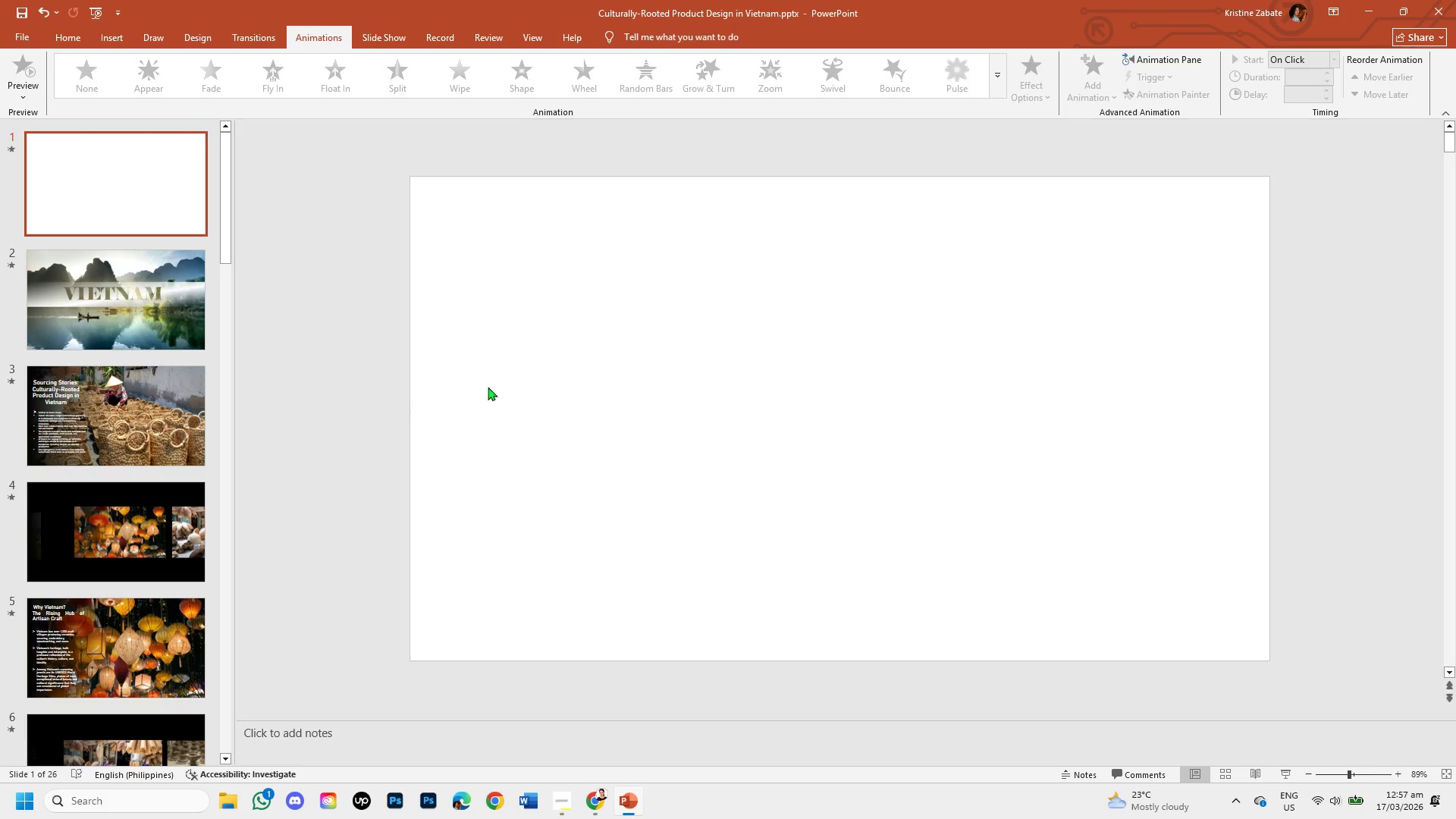 
mouse_move([124, 241])
 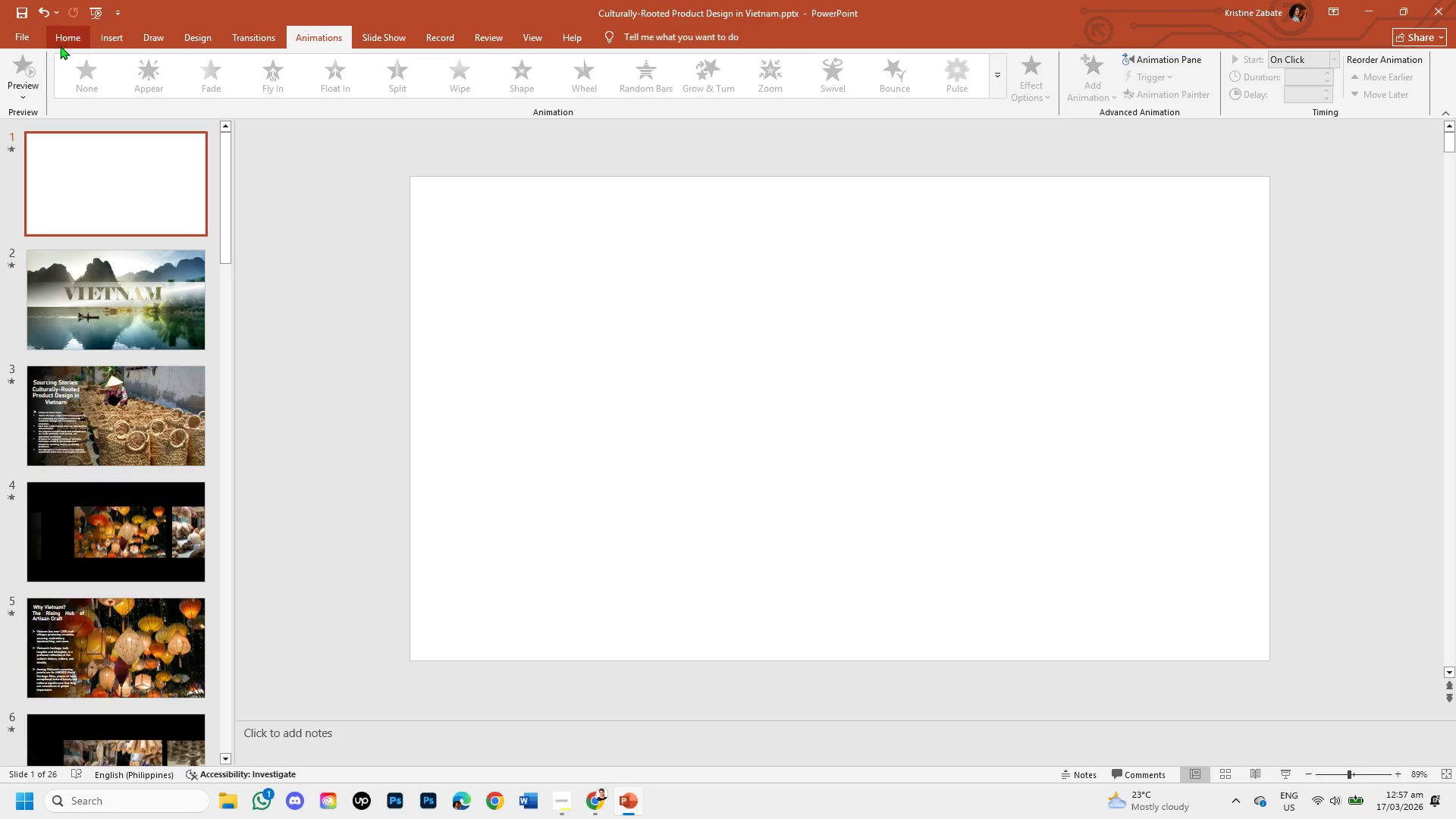 
left_click([60, 46])
 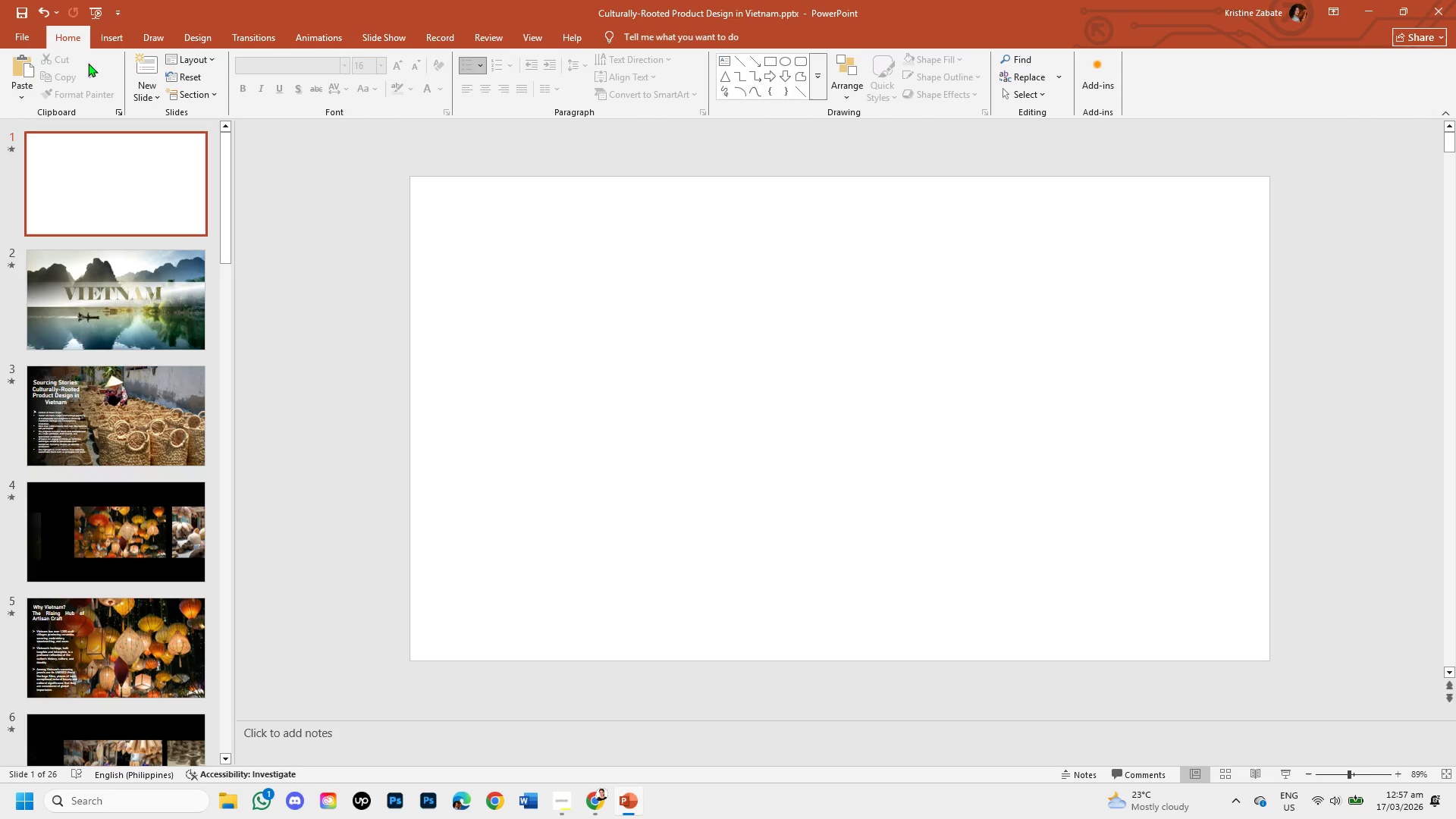 
left_click([115, 37])
 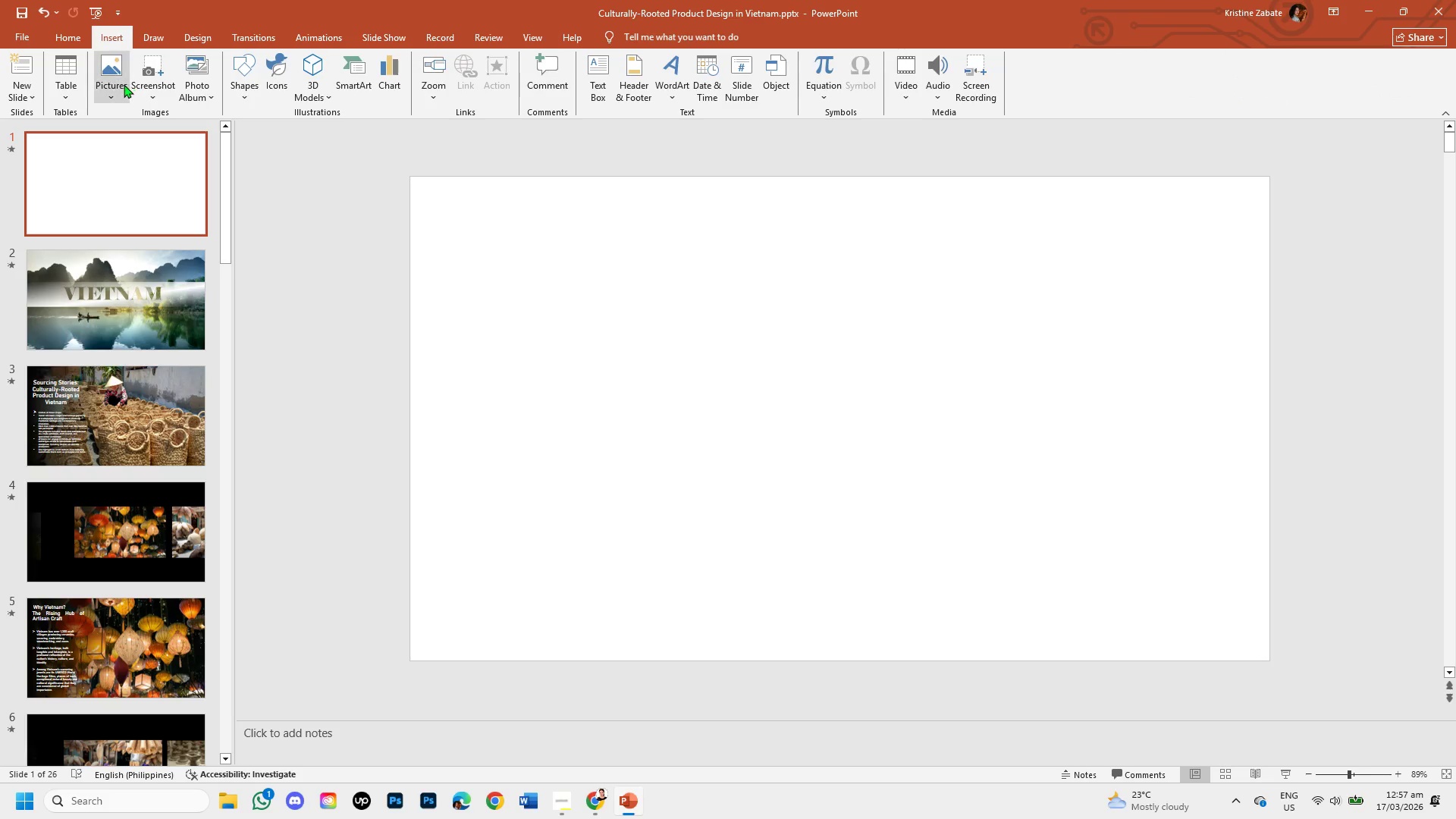 
left_click([118, 80])
 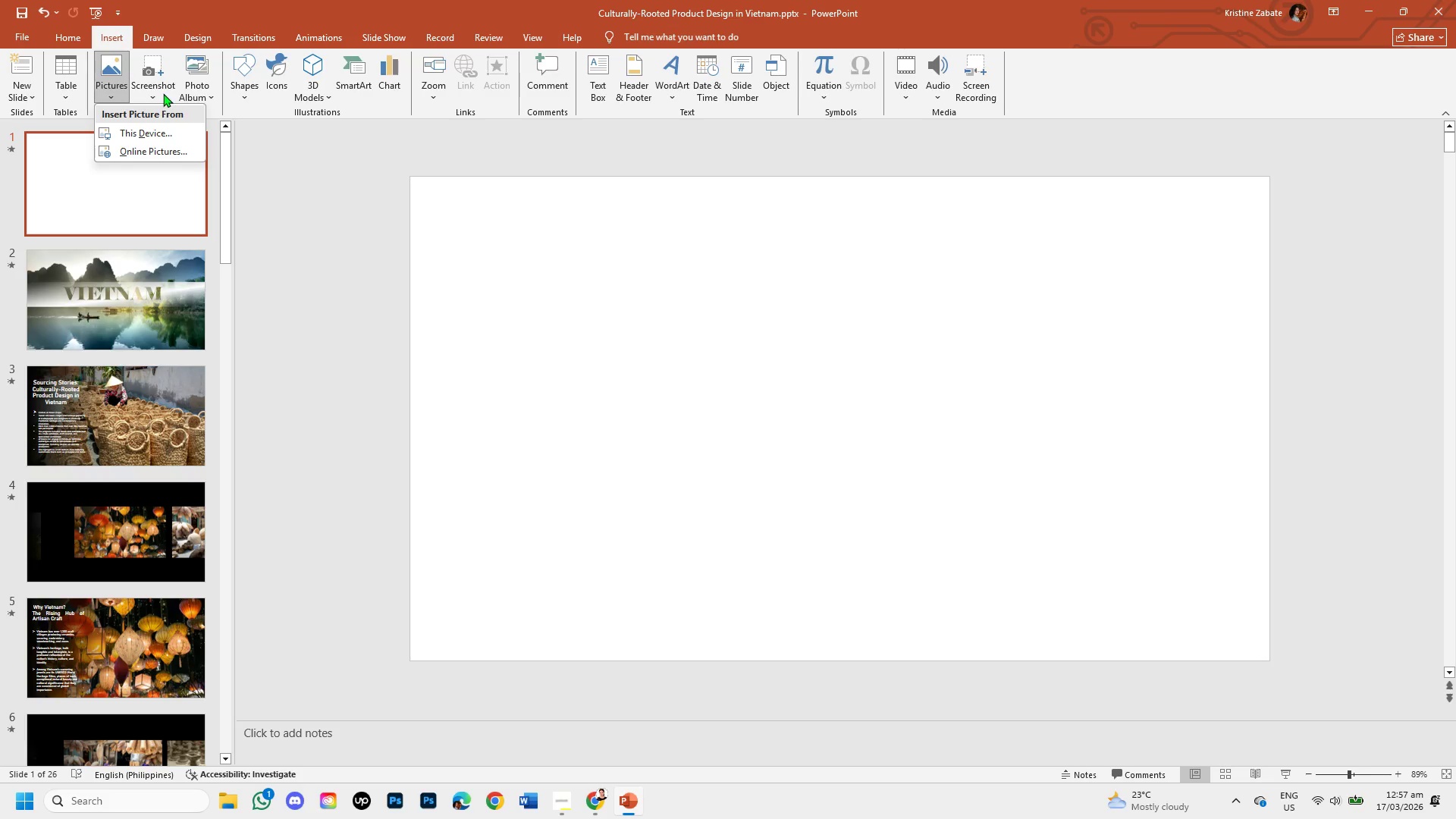 
left_click([130, 133])
 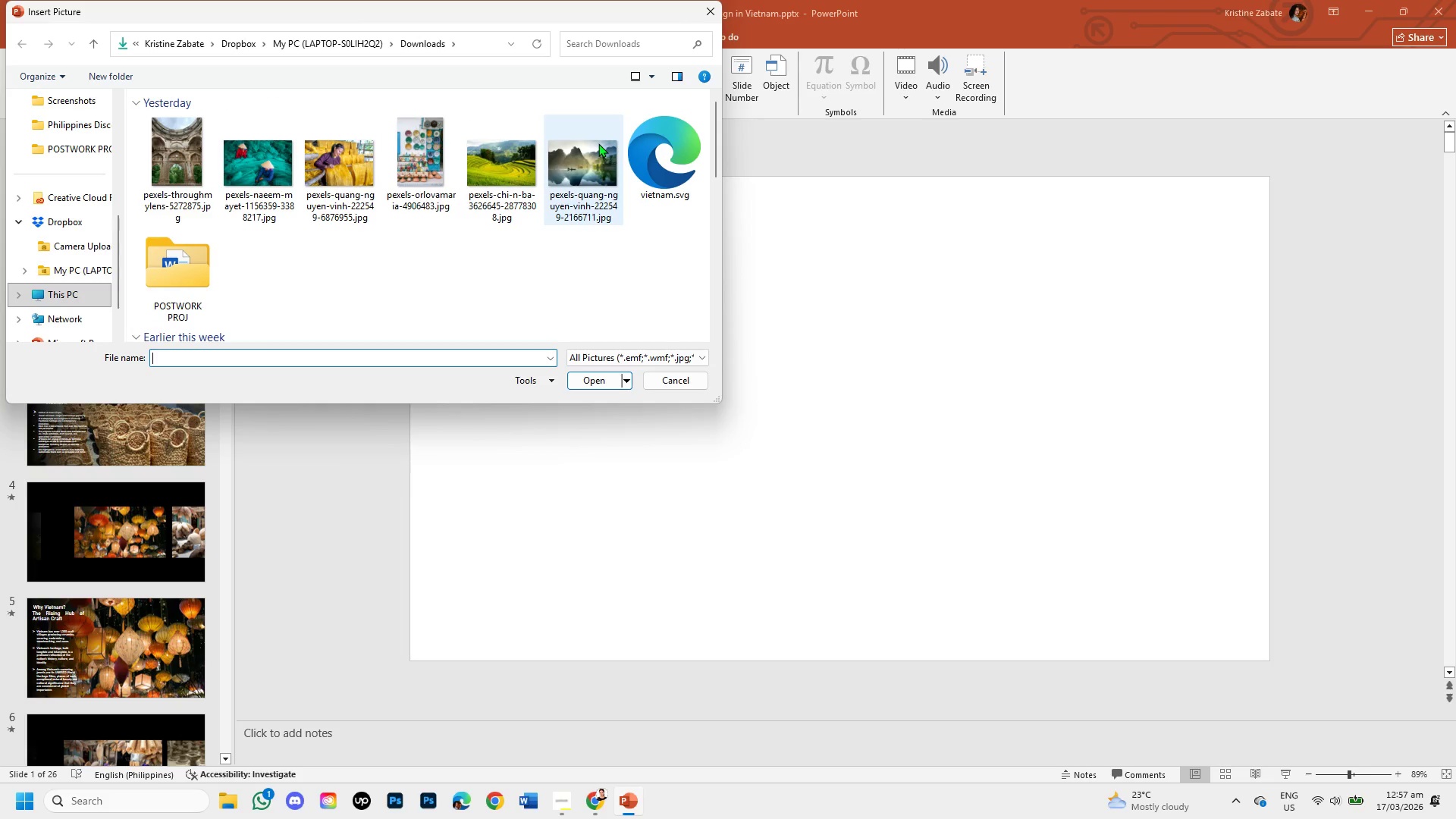 
left_click([587, 163])
 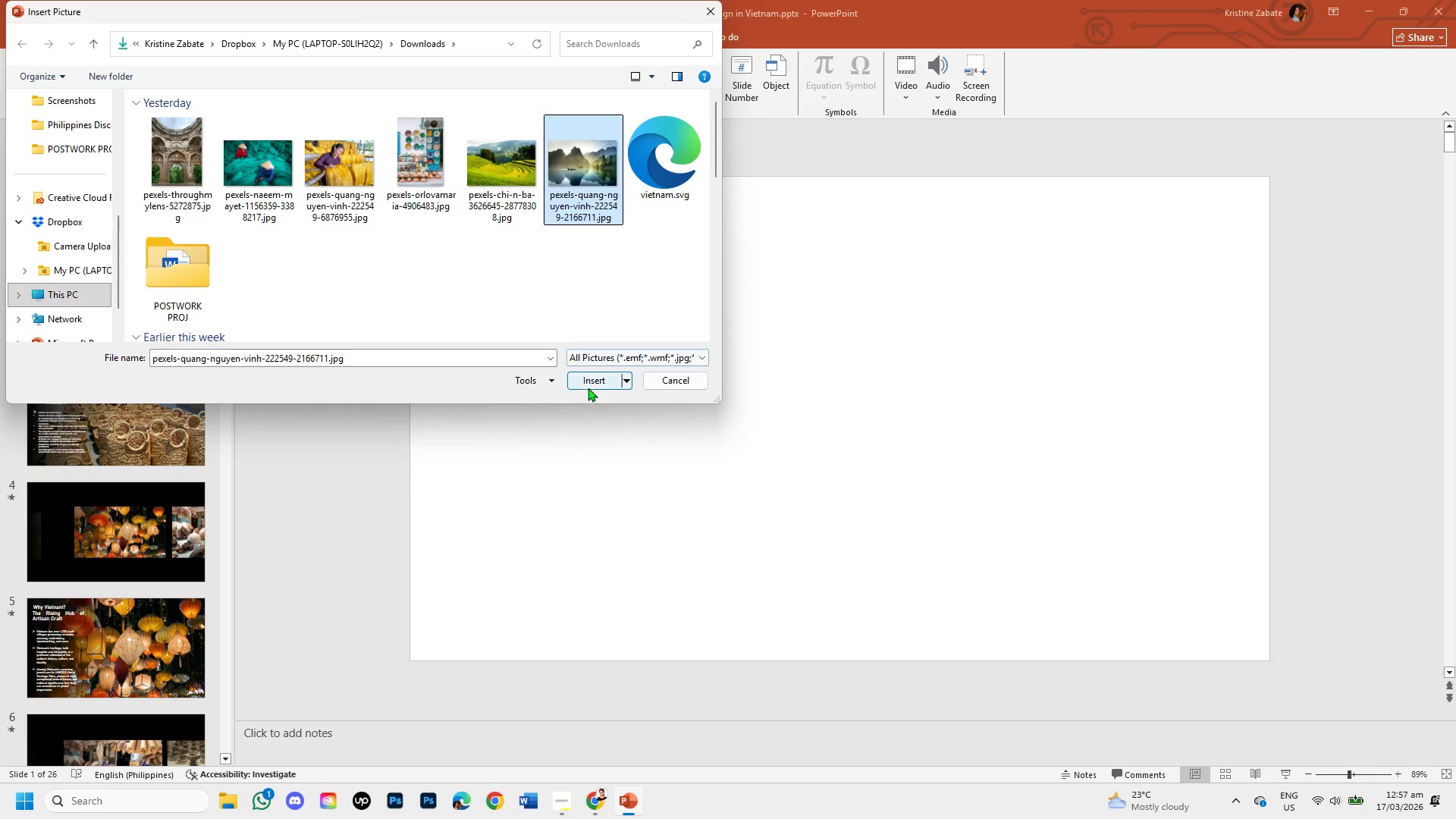 
left_click([590, 381])
 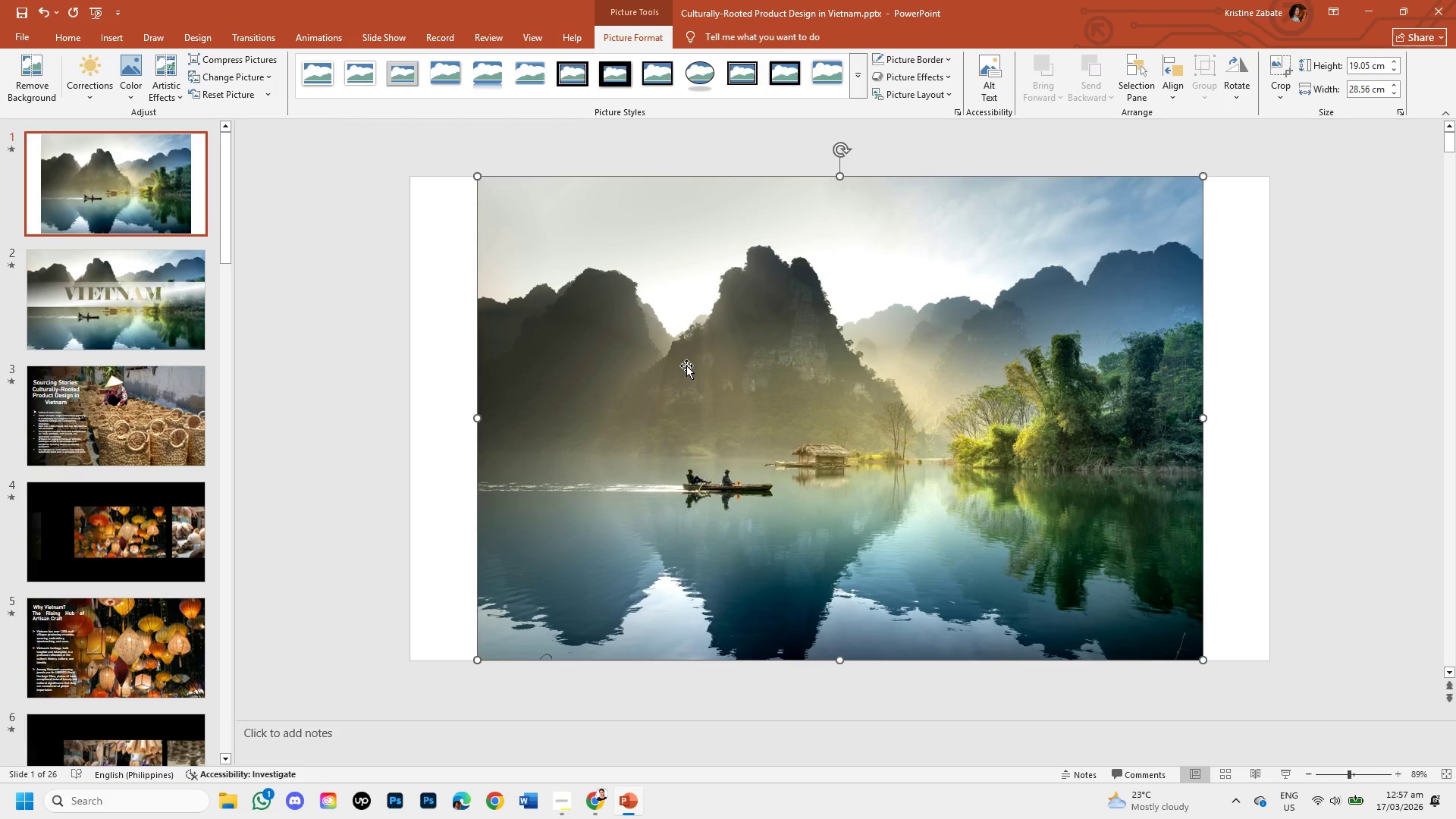 
left_click([1277, 93])
 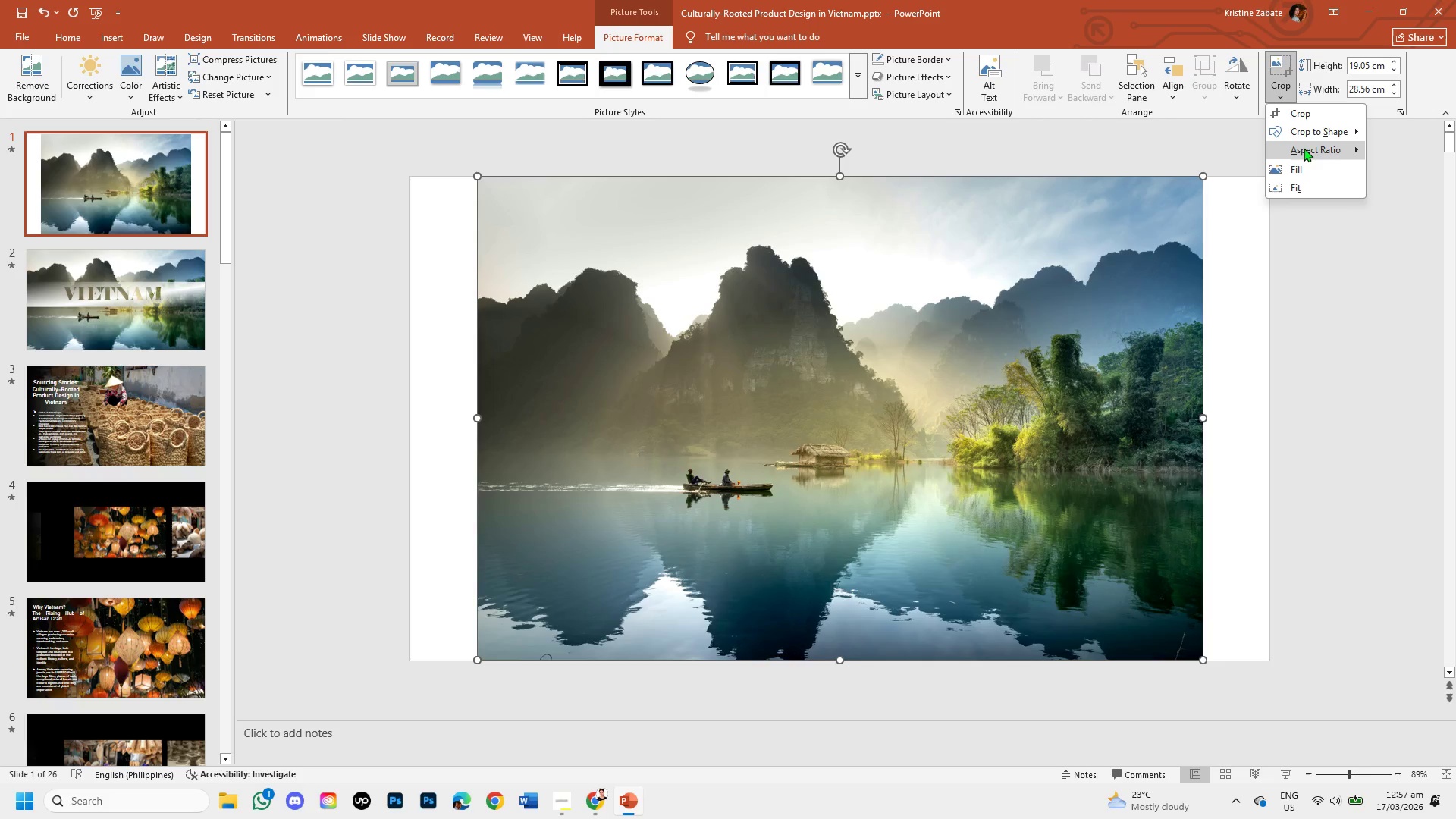 
left_click([1304, 148])
 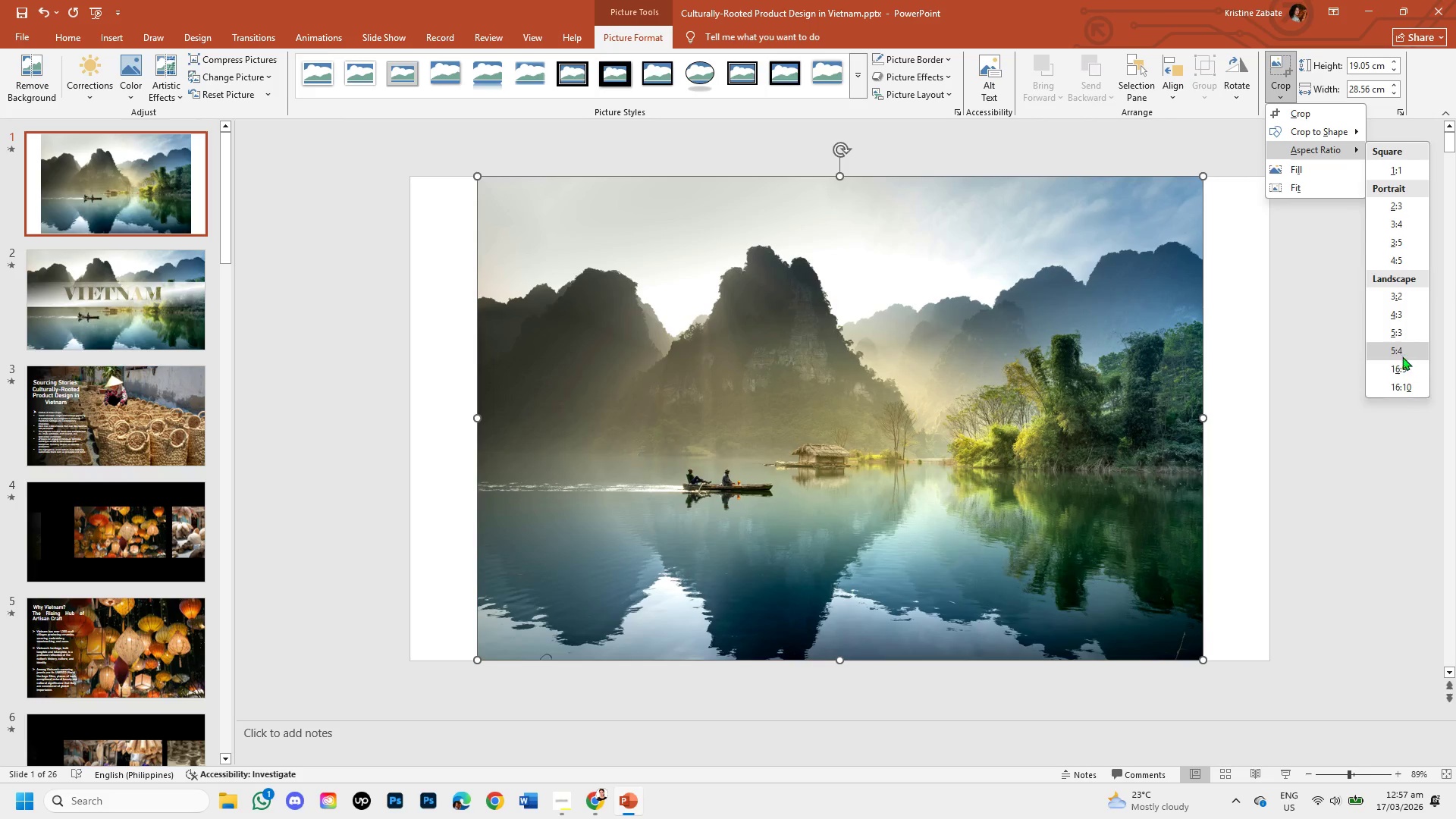 
left_click([1403, 366])
 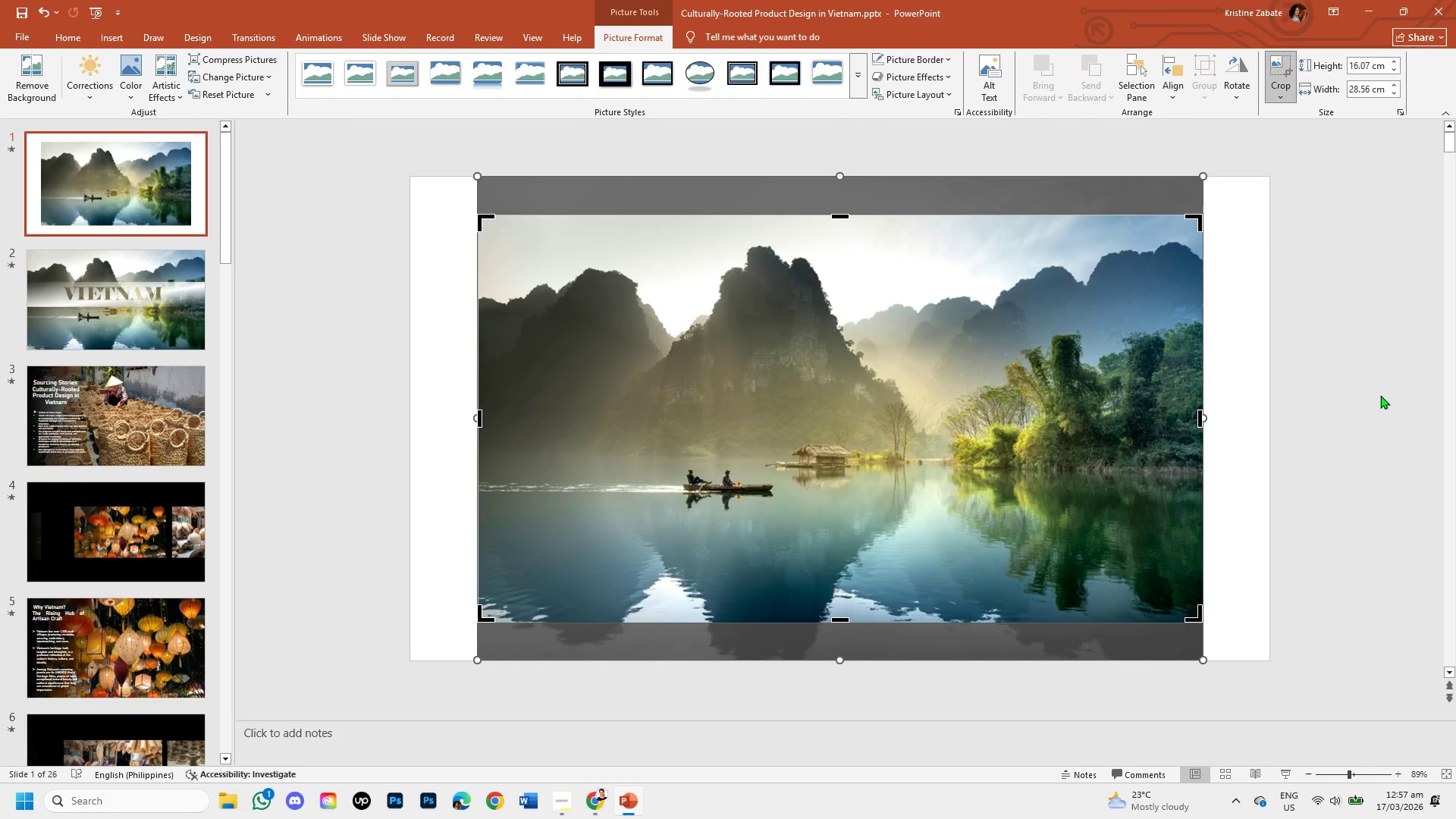 
left_click_drag(start_coordinate=[1018, 403], to_coordinate=[1015, 382])
 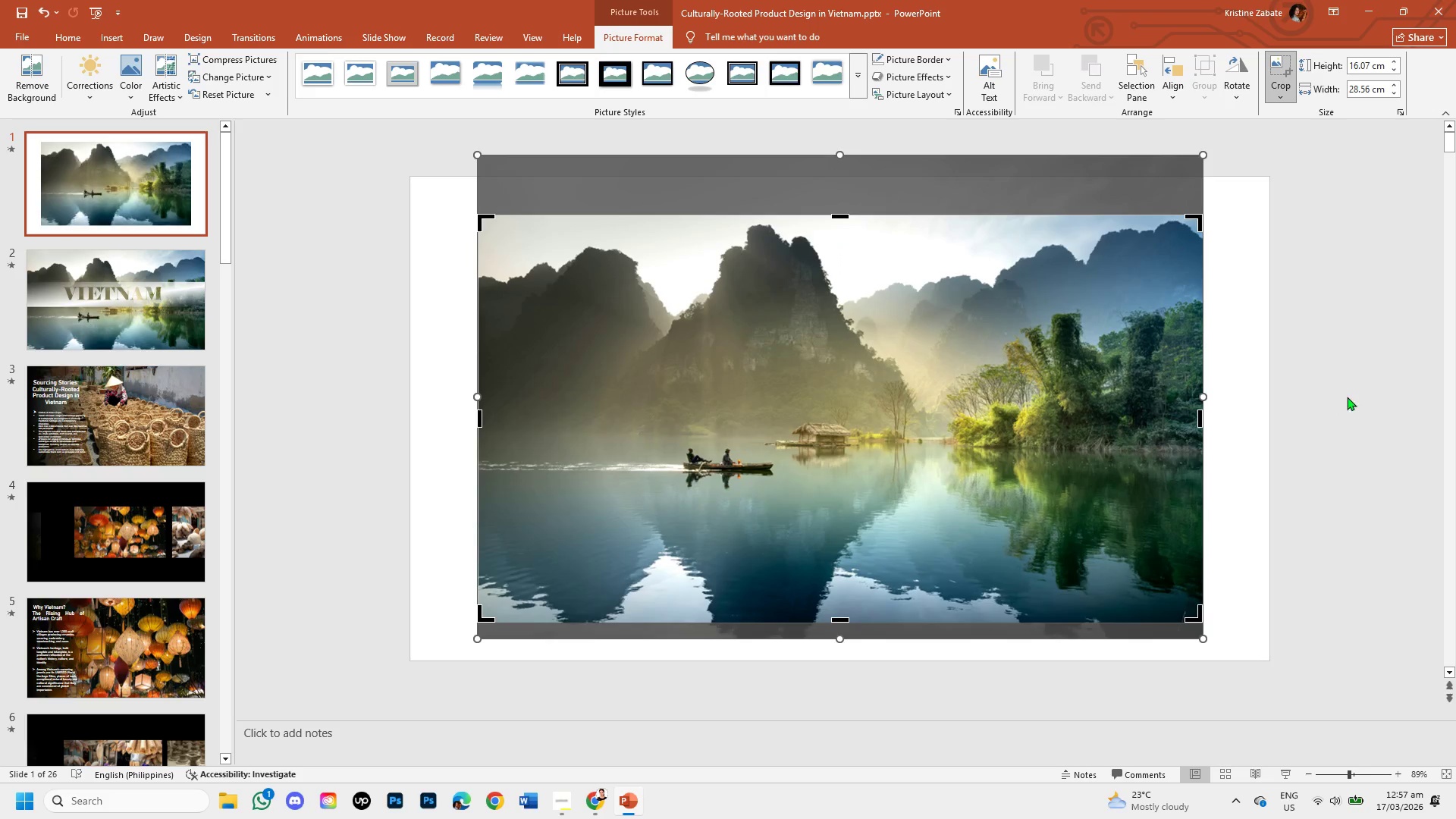 
left_click([1352, 397])
 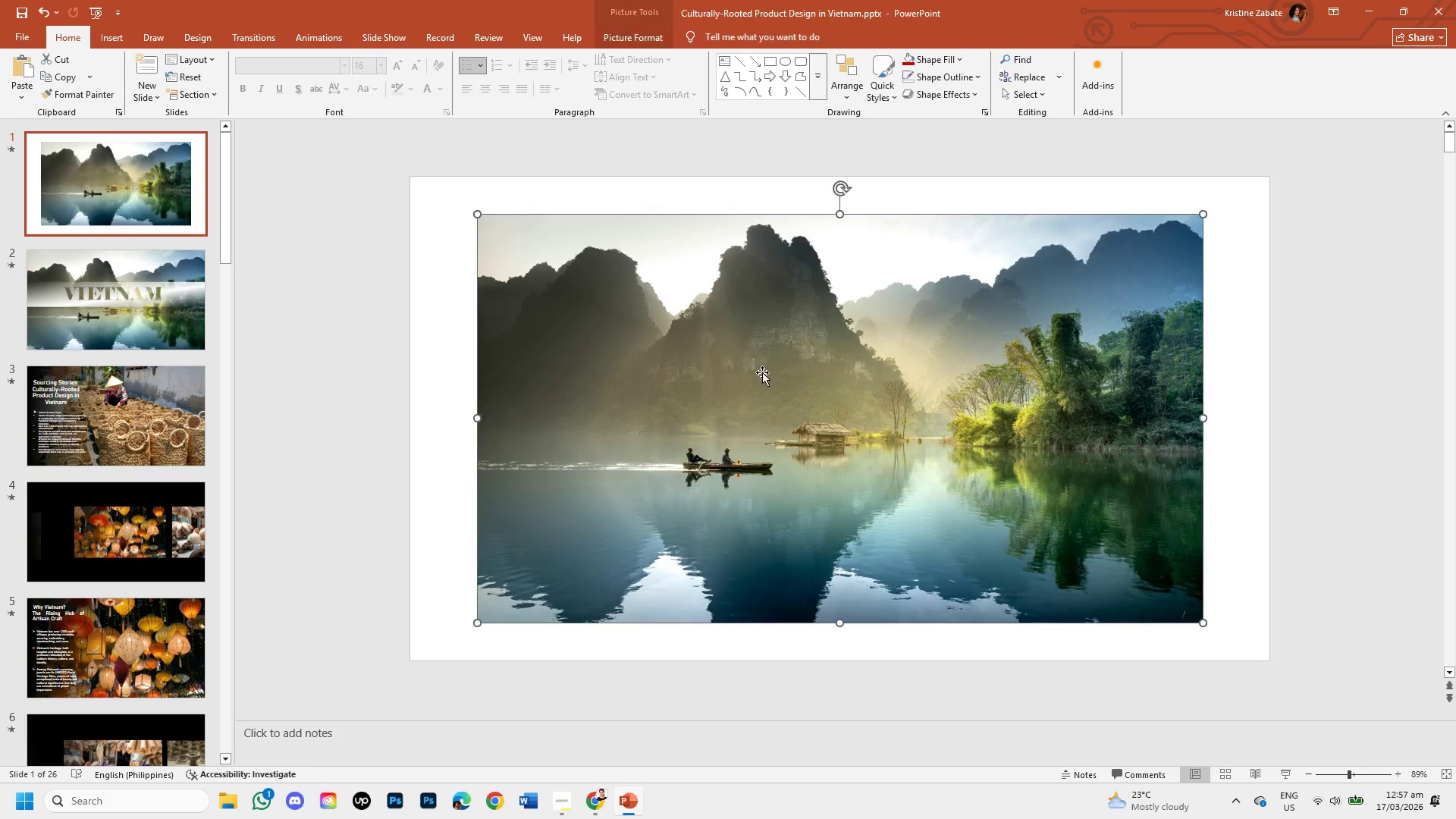 
left_click_drag(start_coordinate=[760, 372], to_coordinate=[694, 339])
 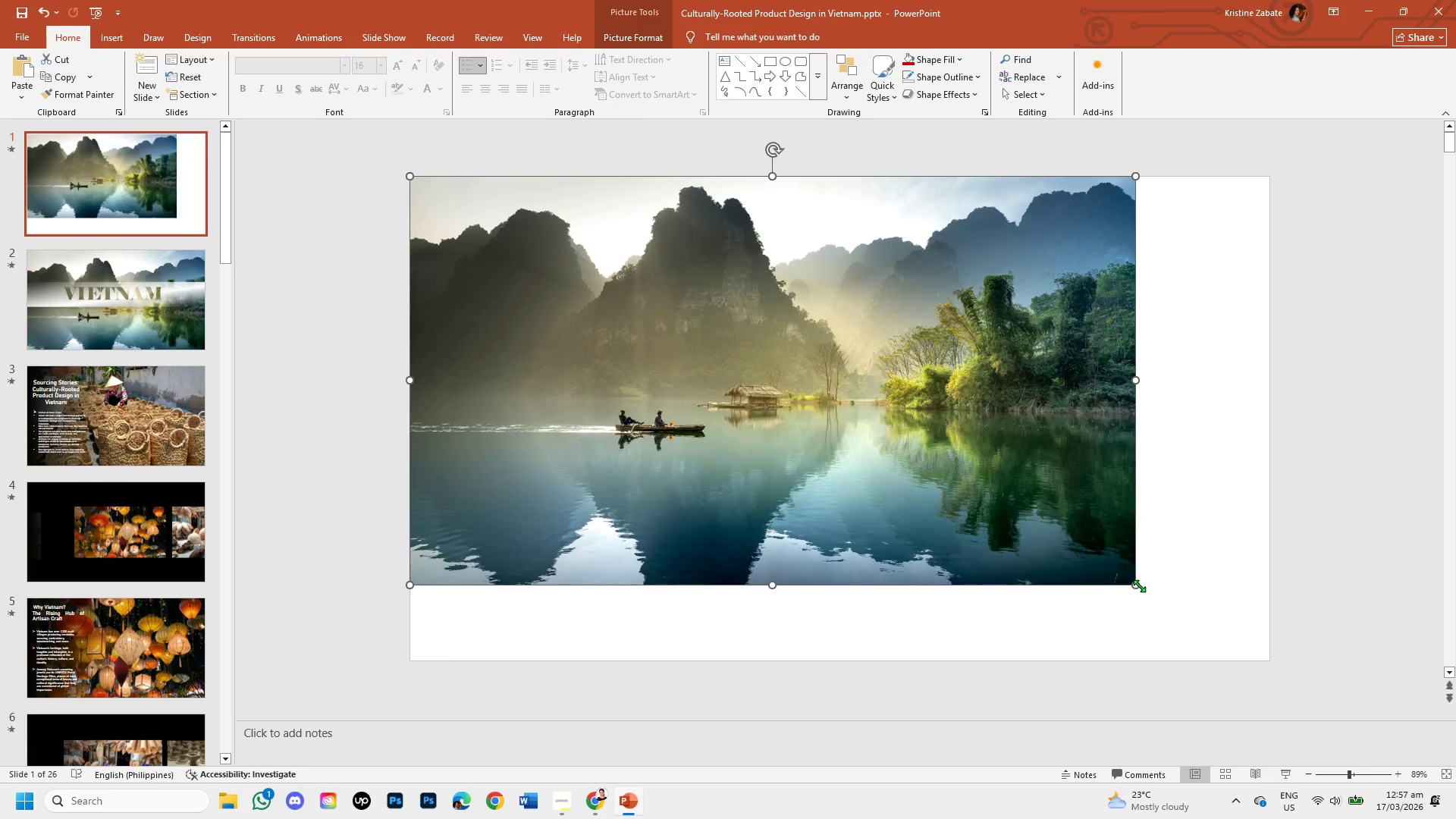 
left_click_drag(start_coordinate=[1139, 586], to_coordinate=[1250, 663])
 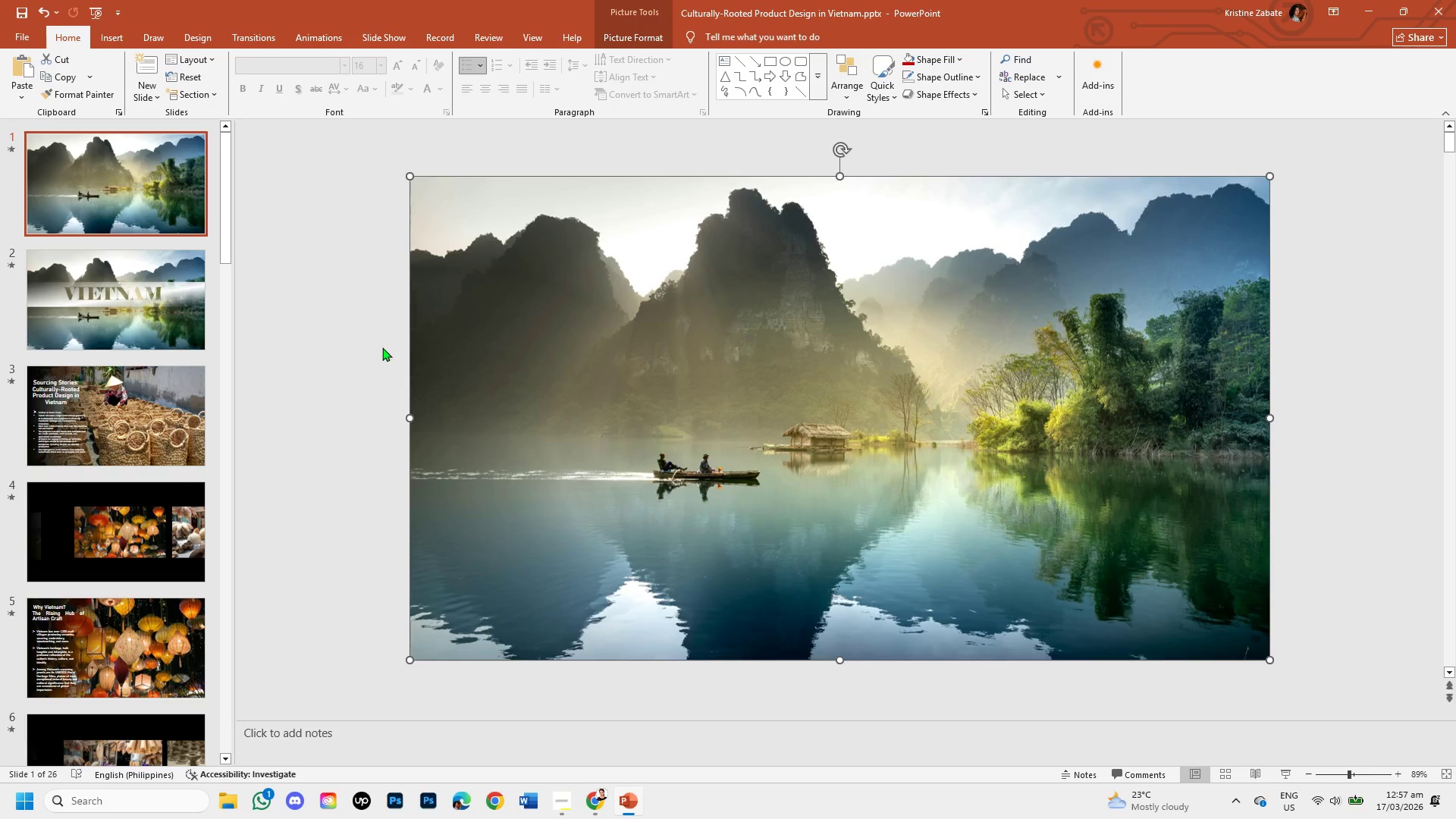 
left_click([376, 345])
 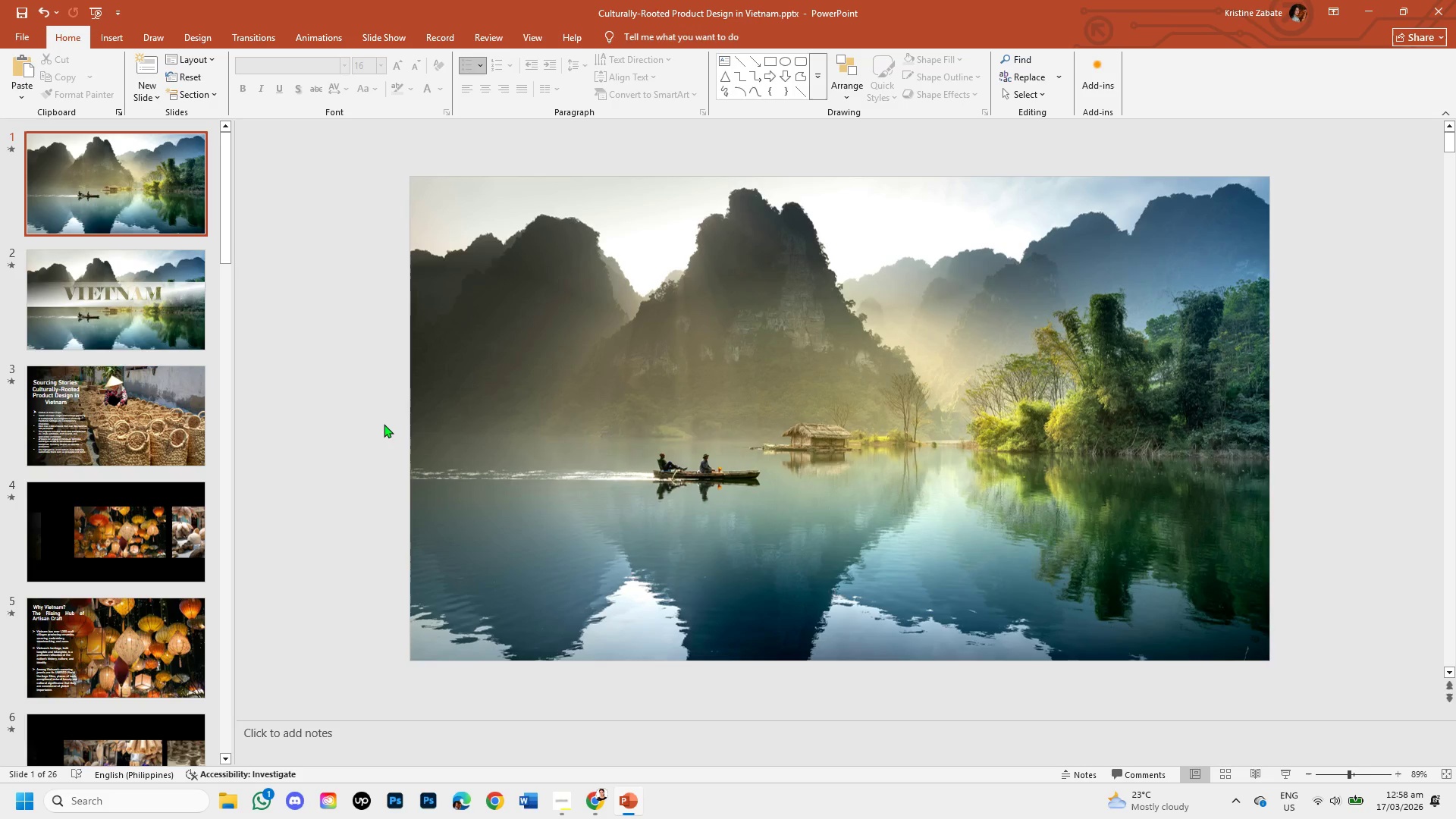 
wait(6.81)
 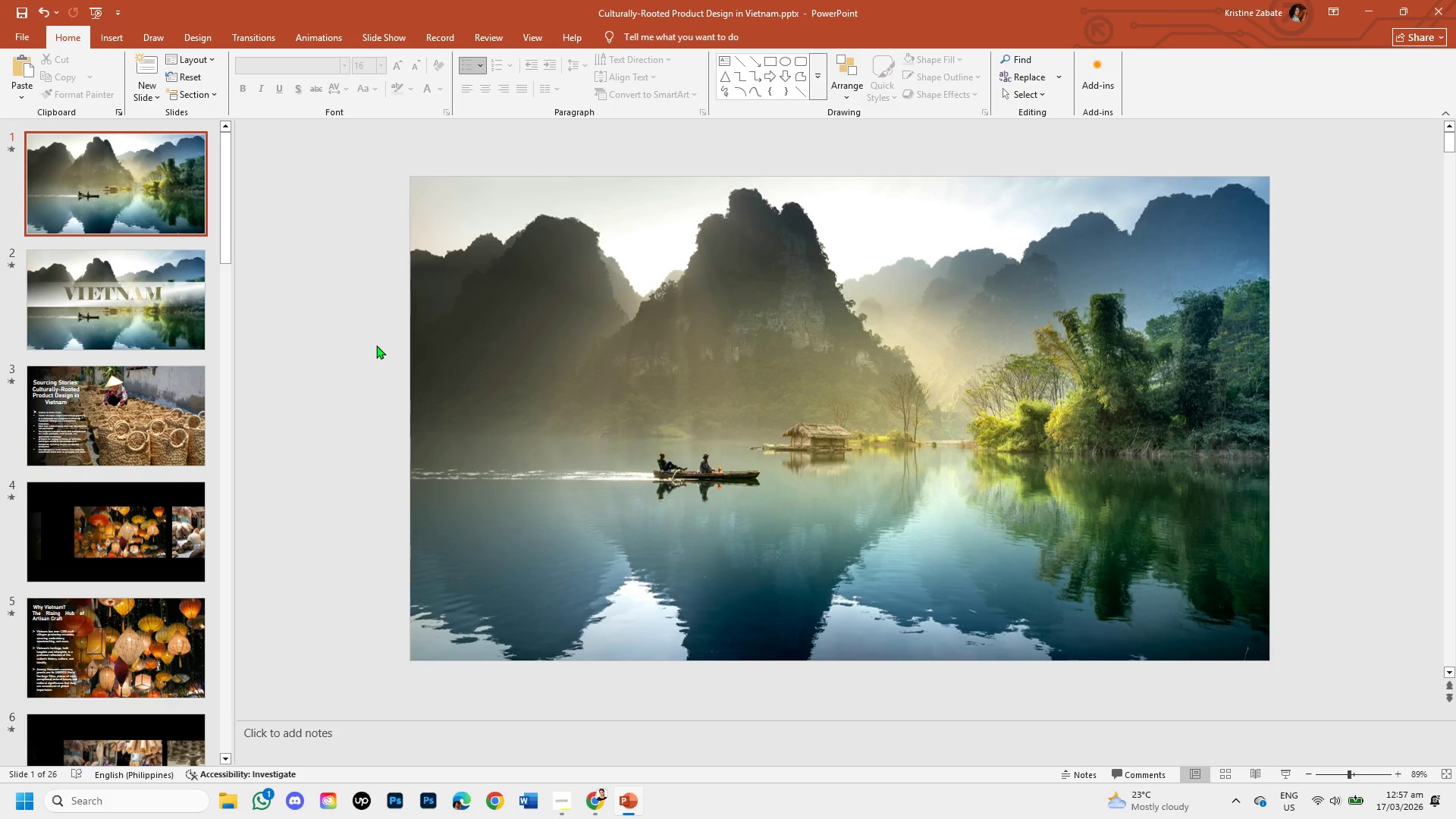 
left_click([120, 37])
 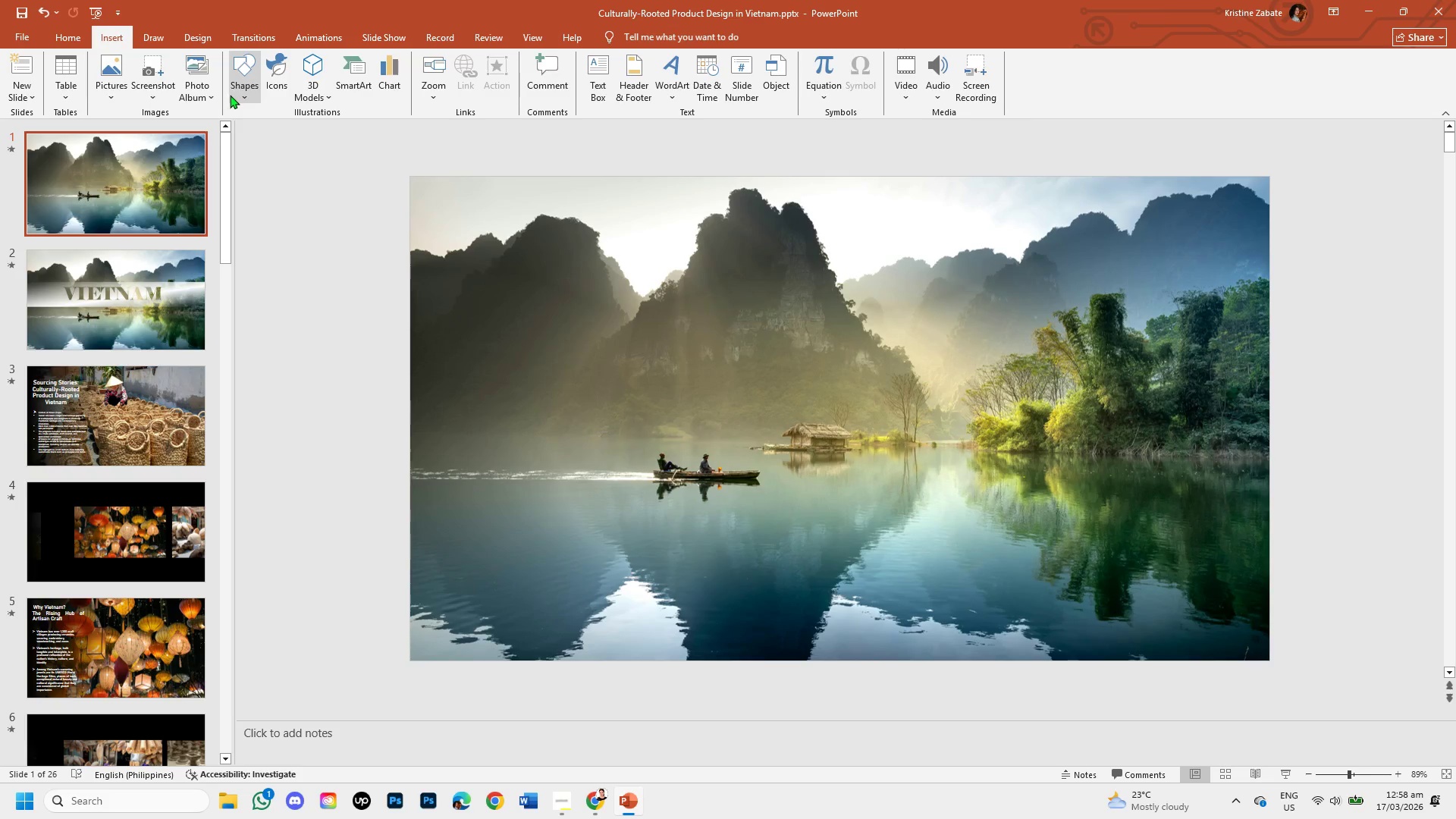 
left_click([246, 80])
 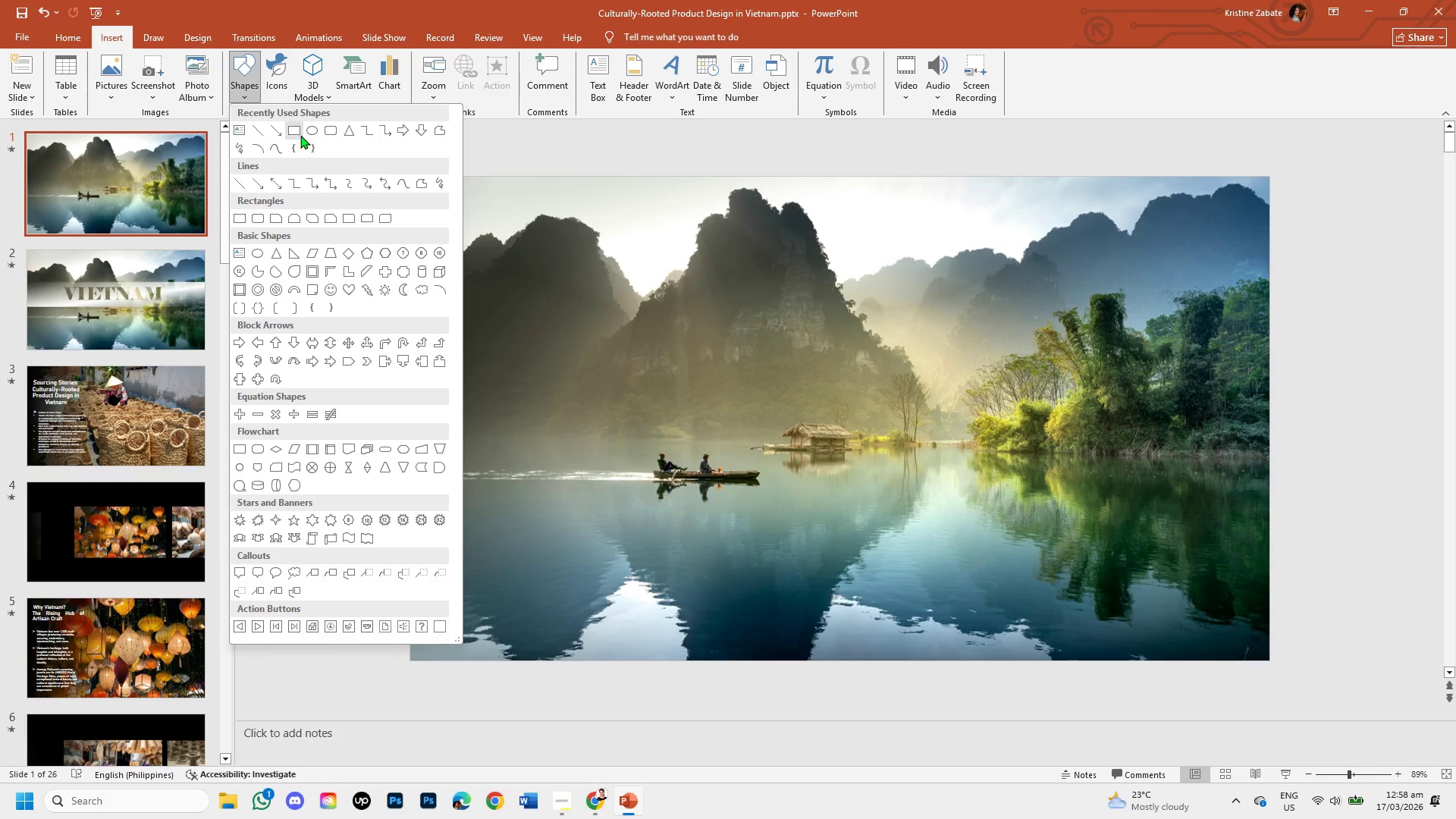 
left_click([298, 130])
 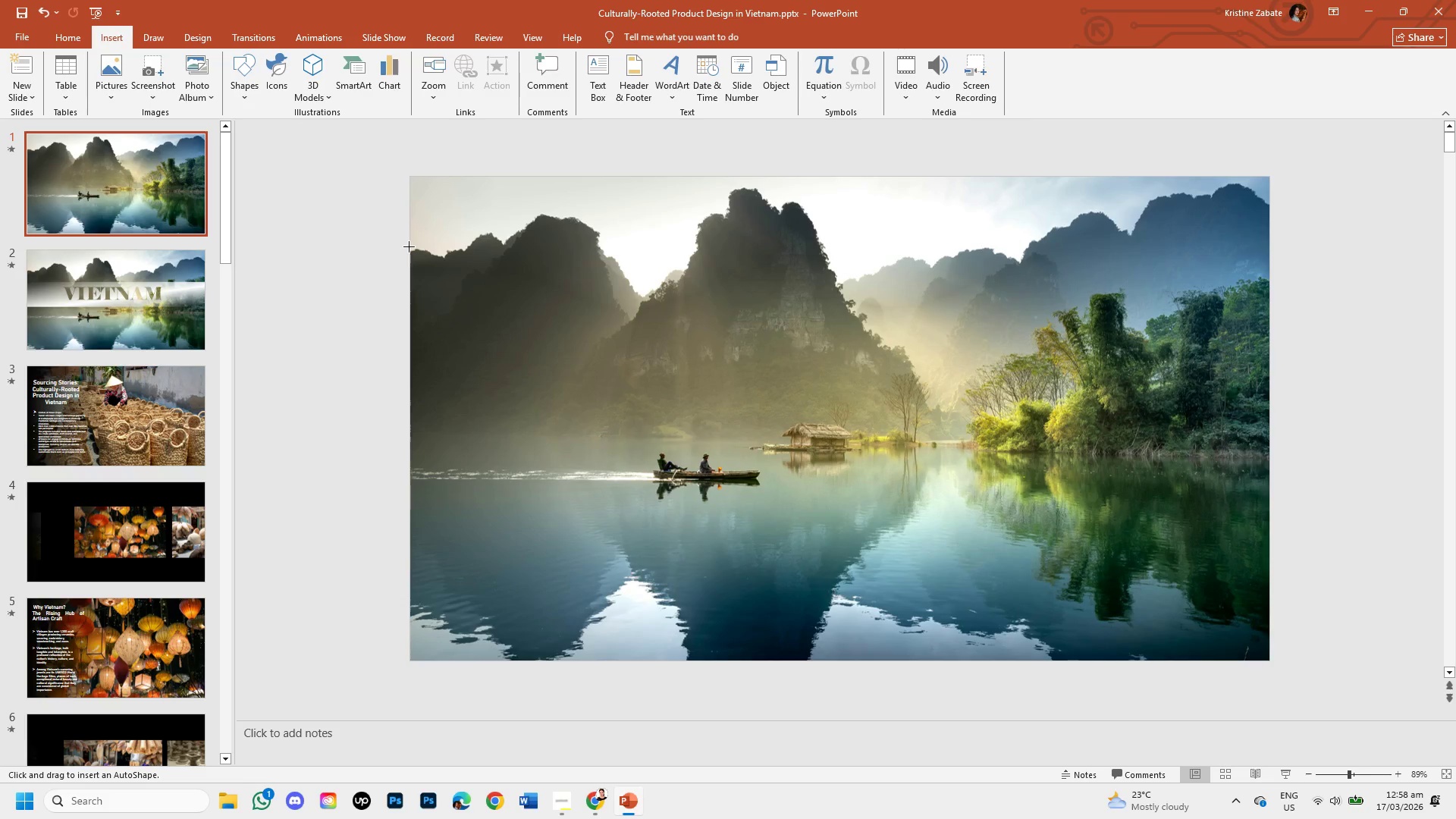 
wait(6.78)
 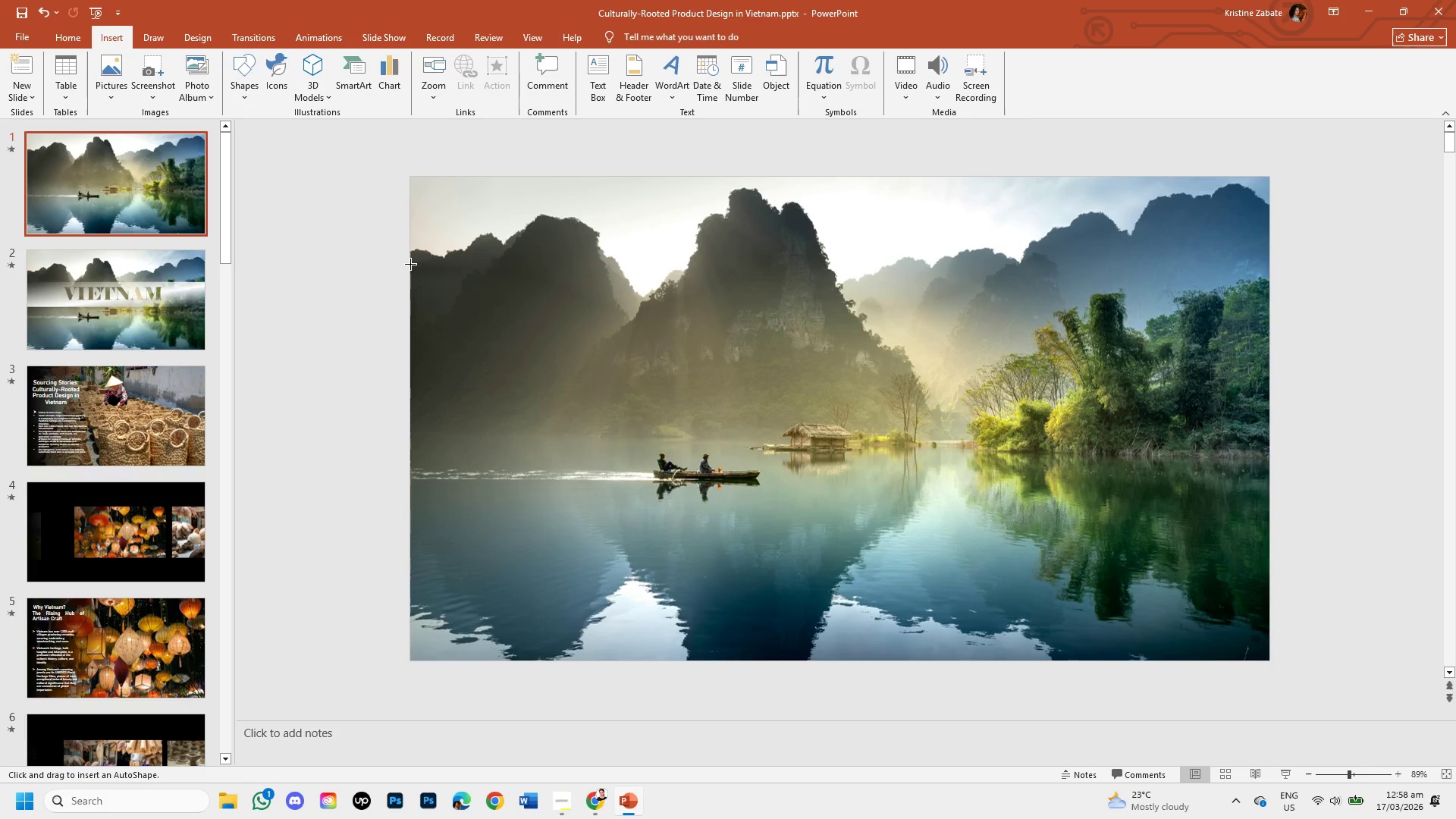 
left_click_drag(start_coordinate=[409, 246], to_coordinate=[1279, 394])
 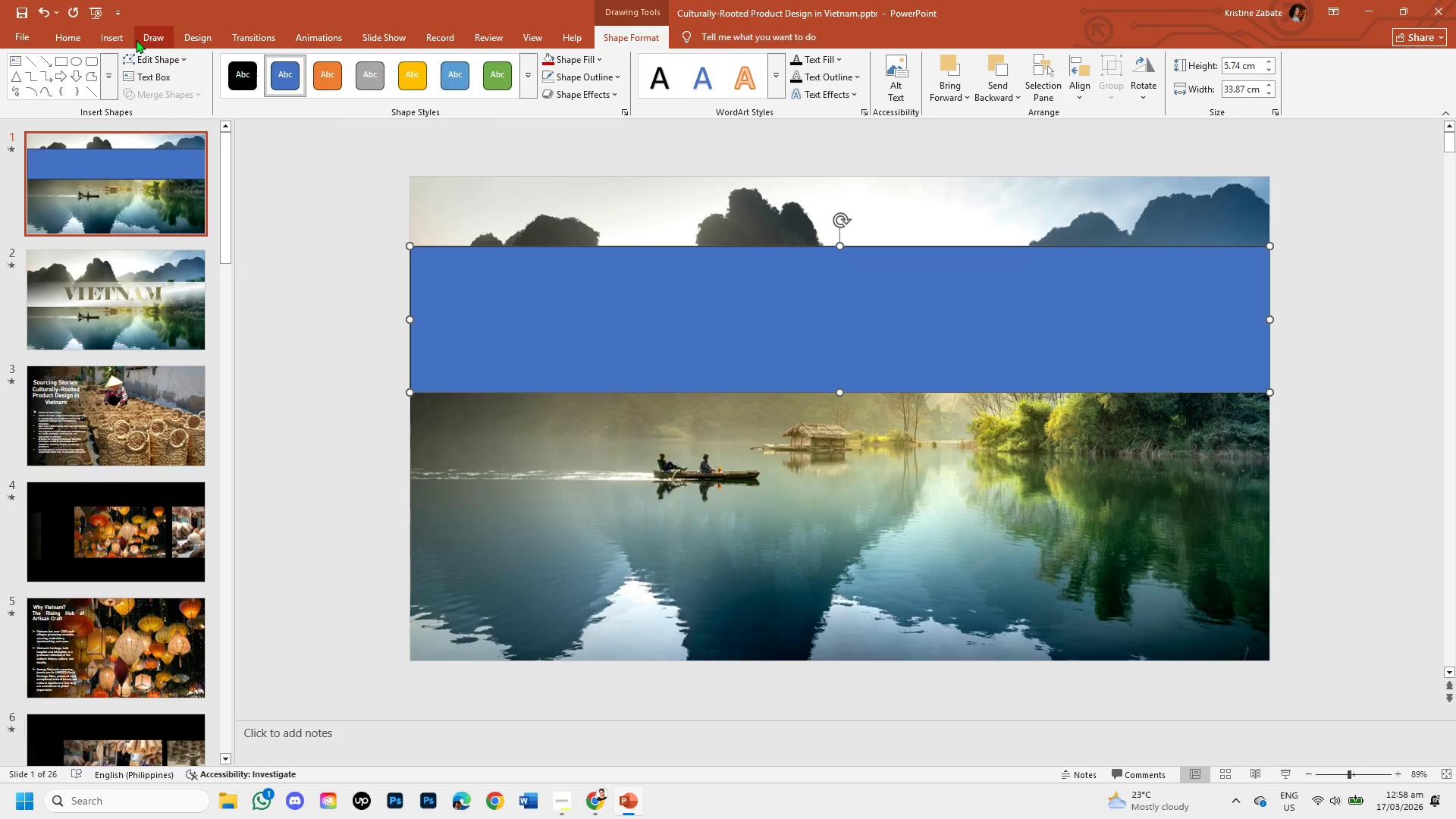 
left_click([118, 35])
 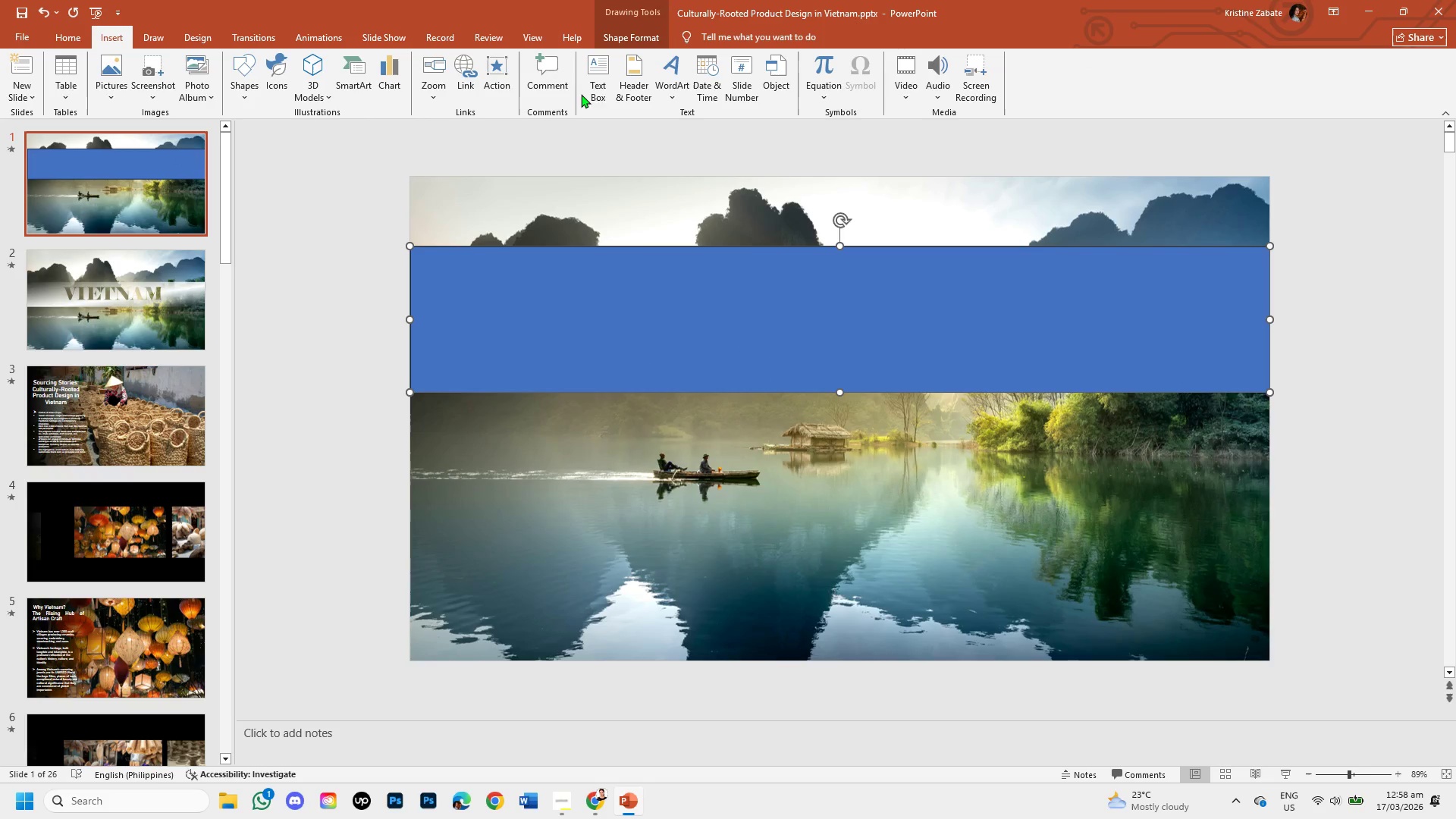 
left_click([588, 92])
 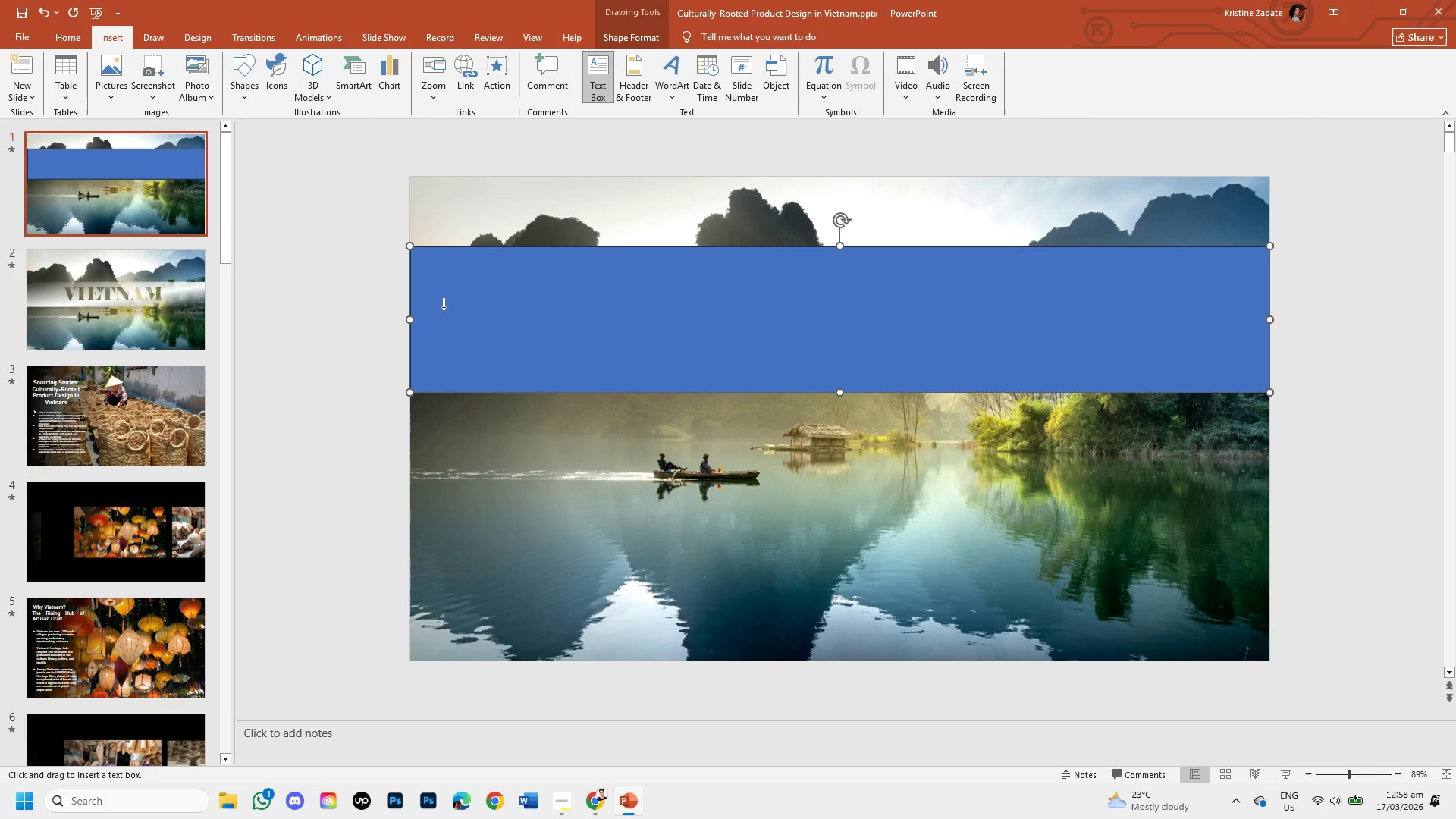 
left_click_drag(start_coordinate=[441, 300], to_coordinate=[962, 350])
 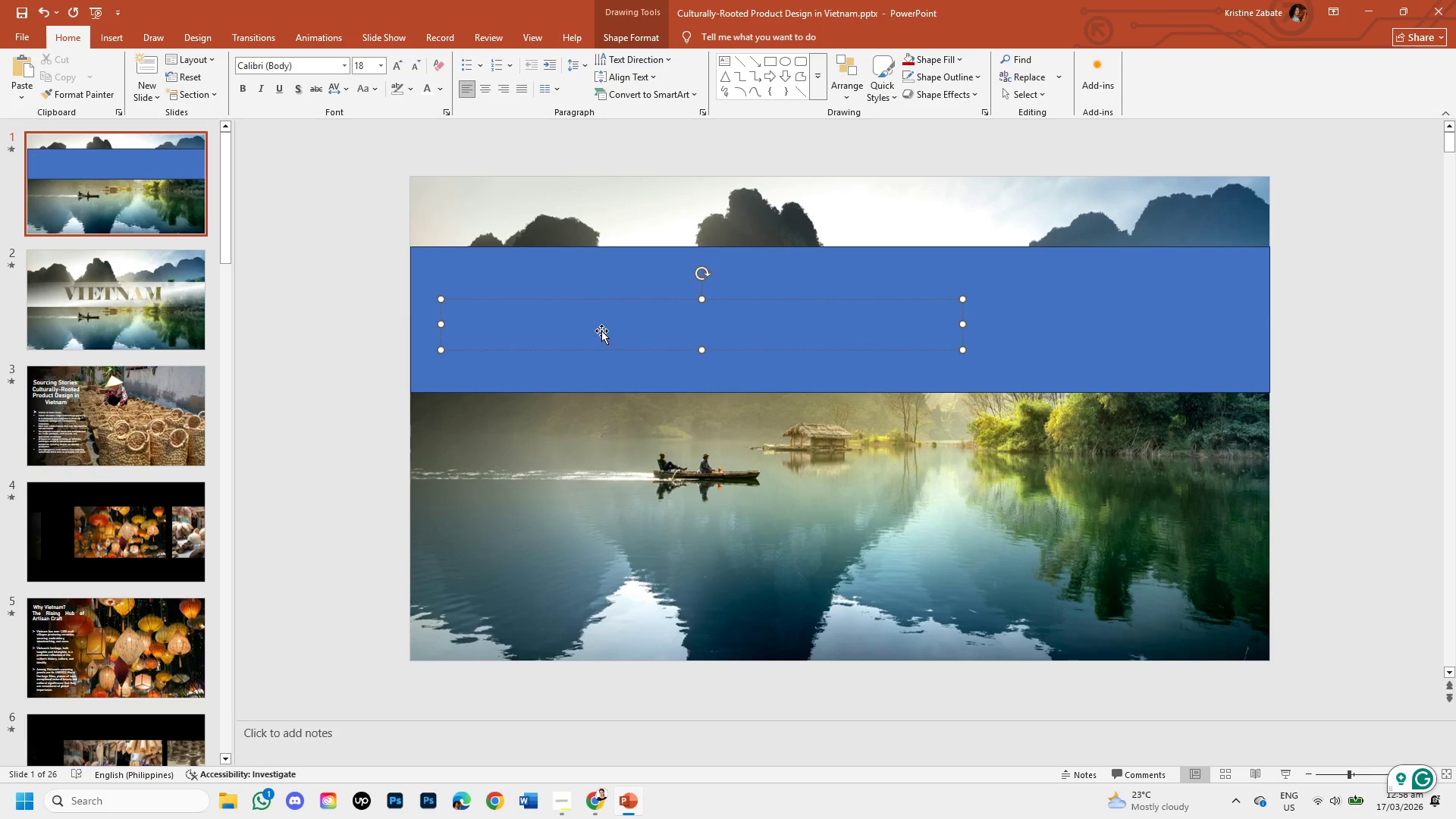 
type(VIETNAM)
 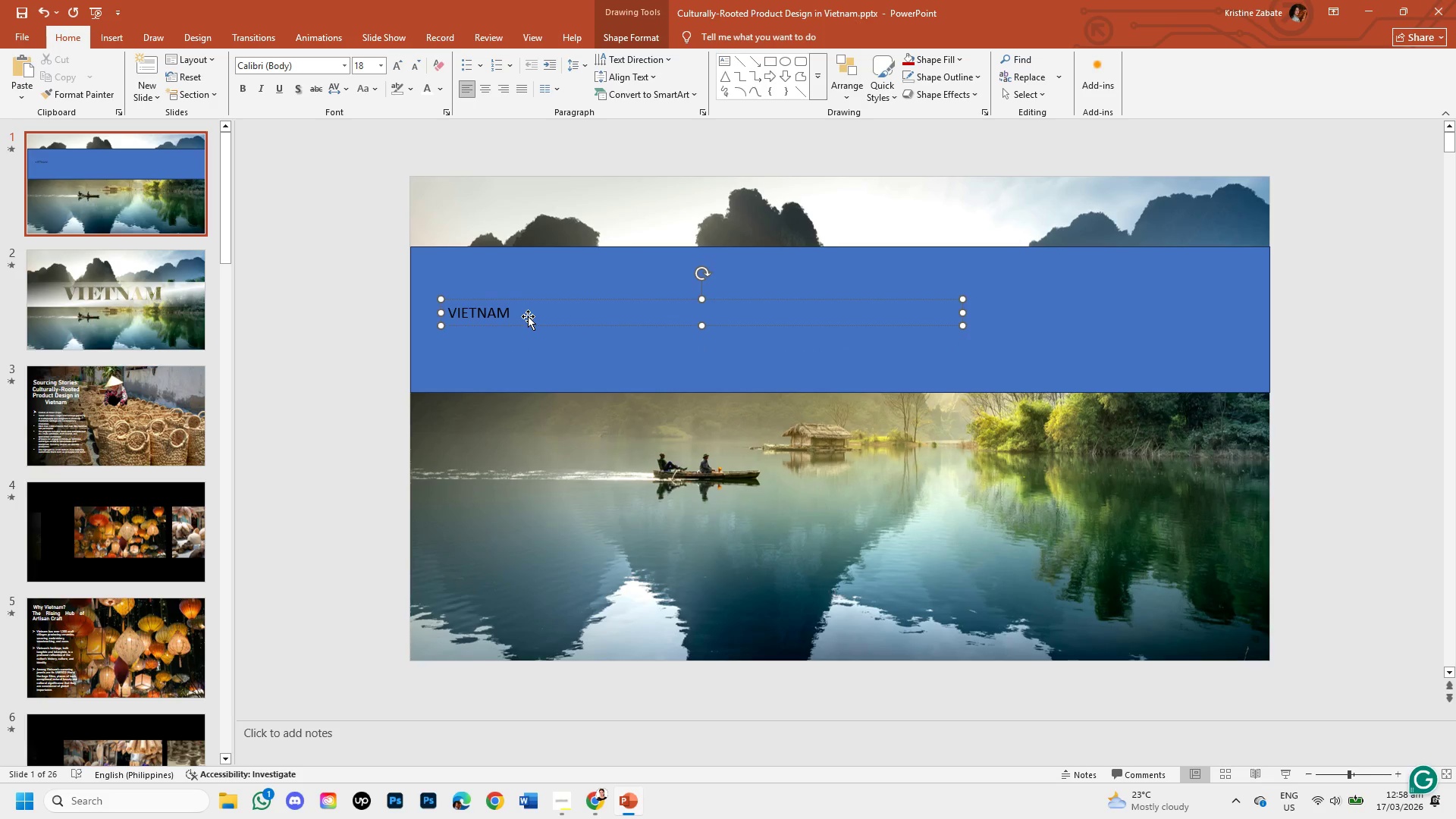 
left_click_drag(start_coordinate=[507, 315], to_coordinate=[465, 309])
 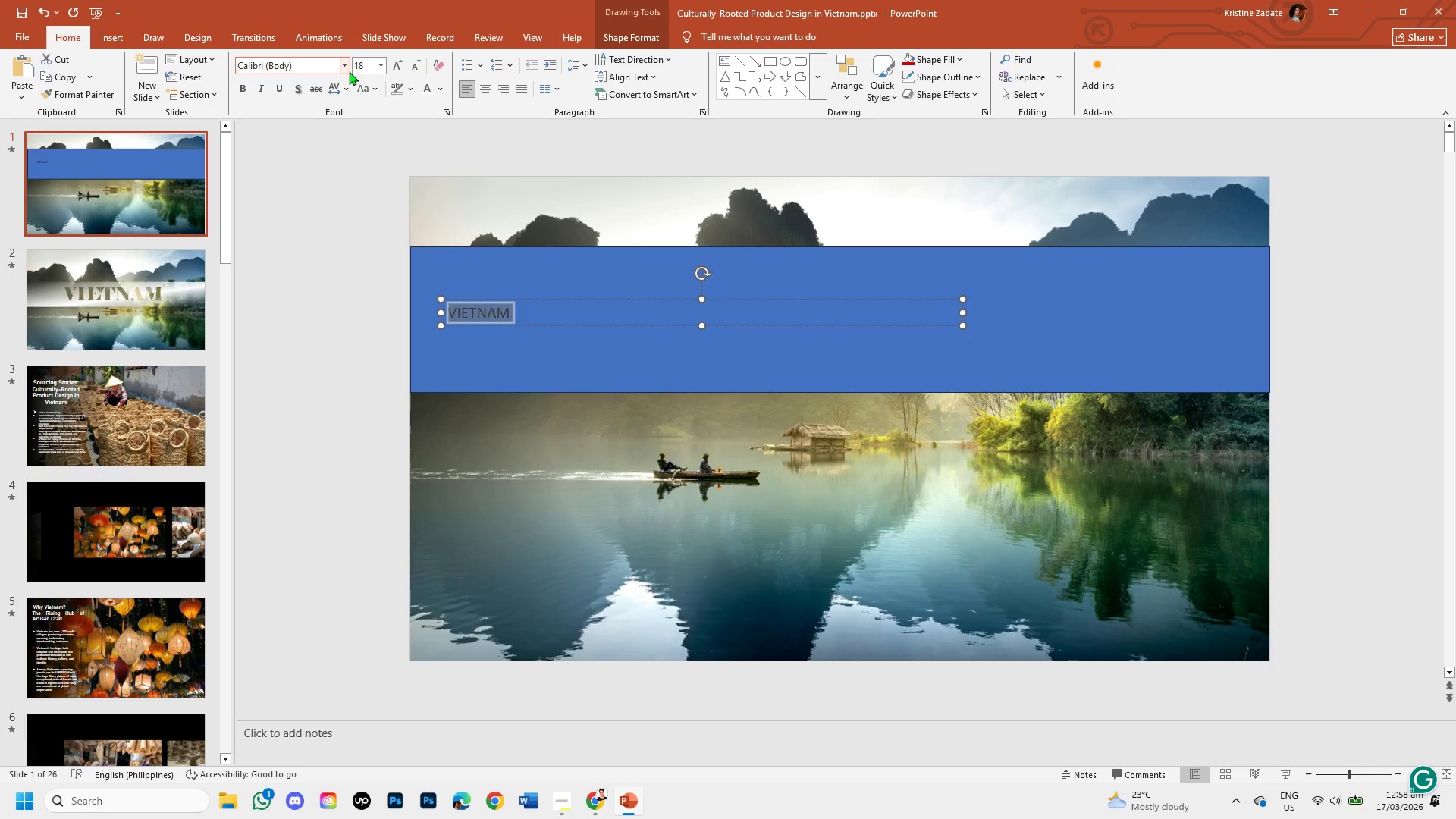 
left_click([344, 67])
 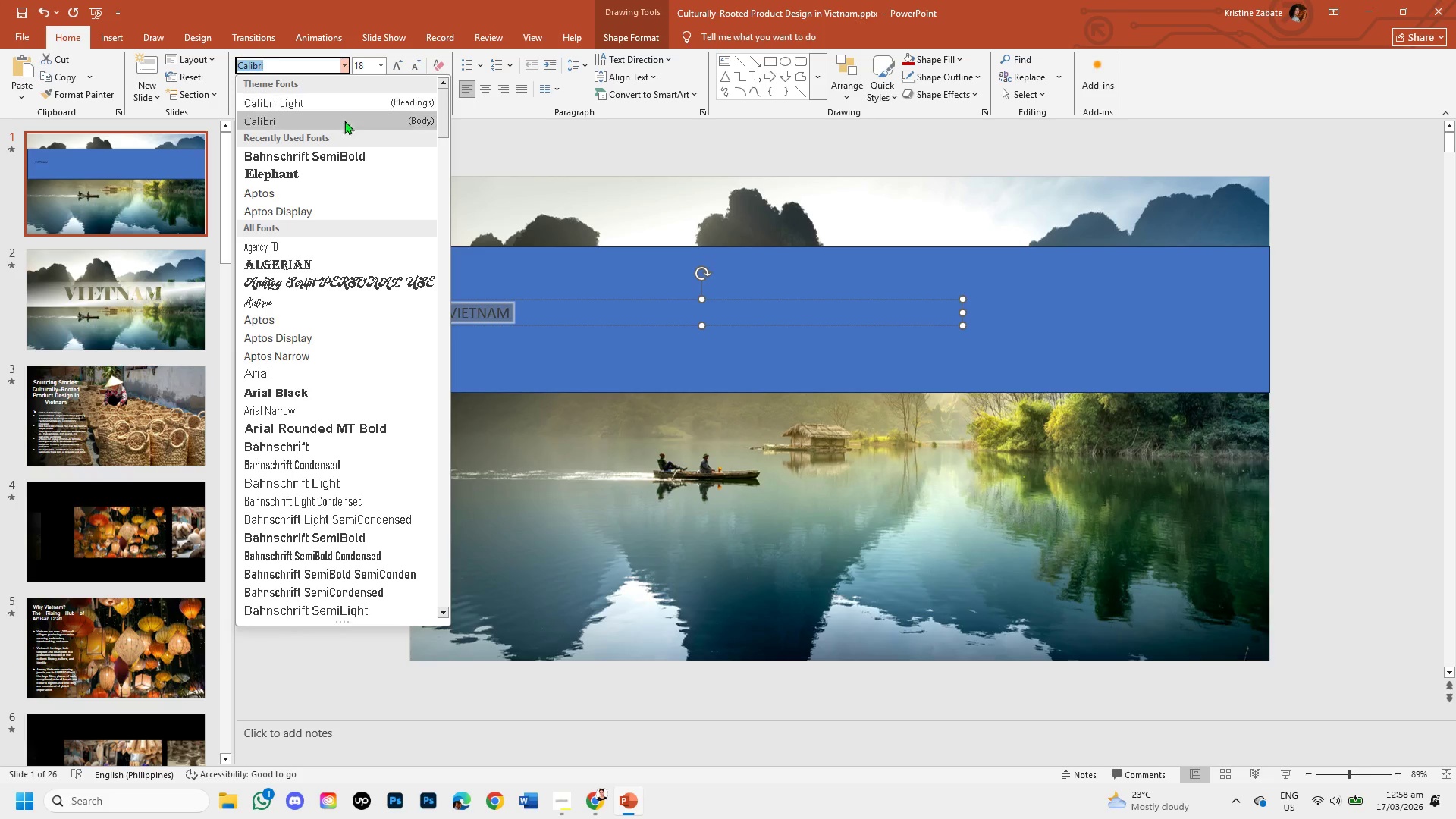 
mouse_move([338, 164])
 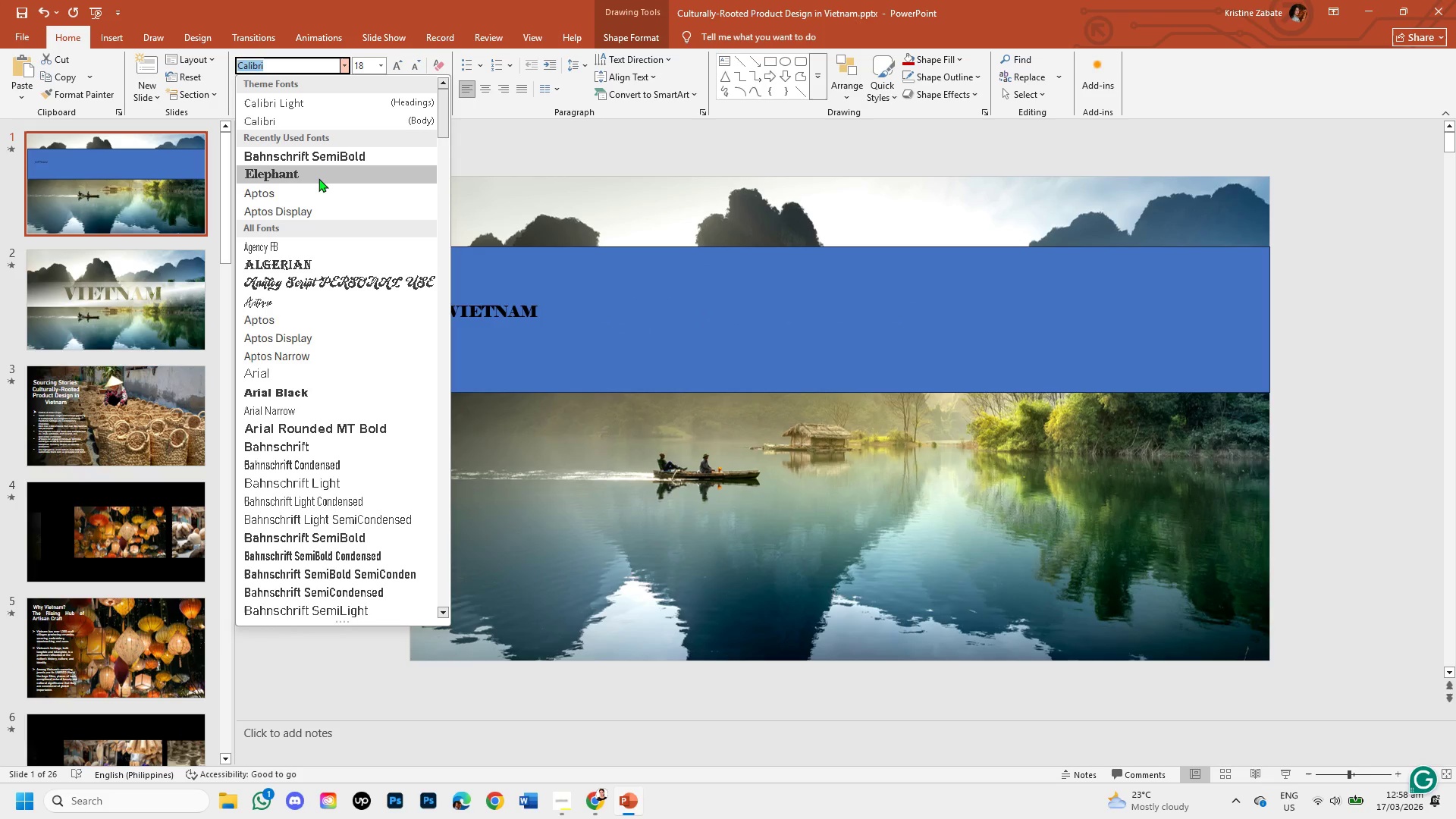 
left_click([318, 178])
 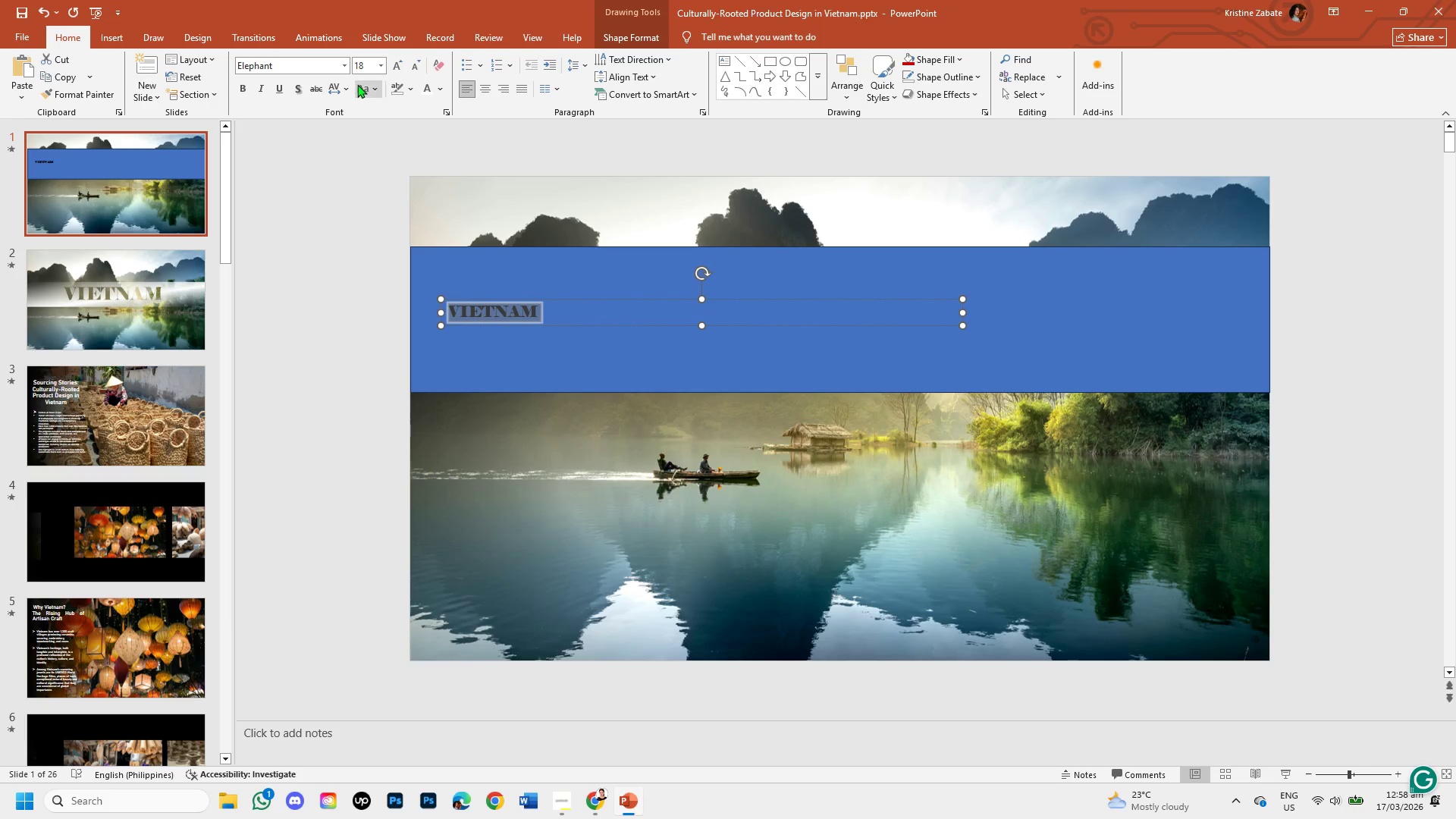 
left_click([343, 93])
 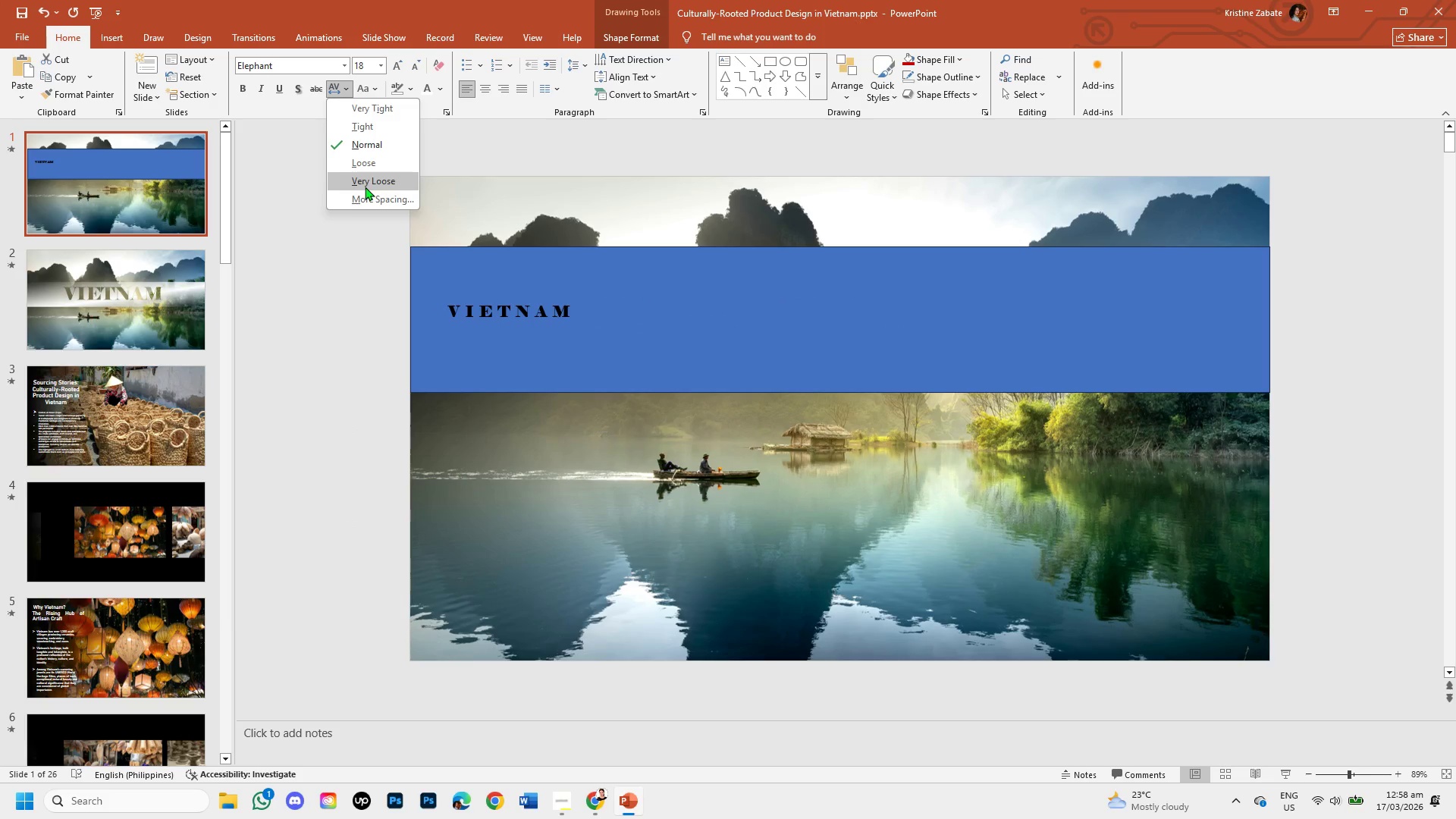 
left_click([365, 187])
 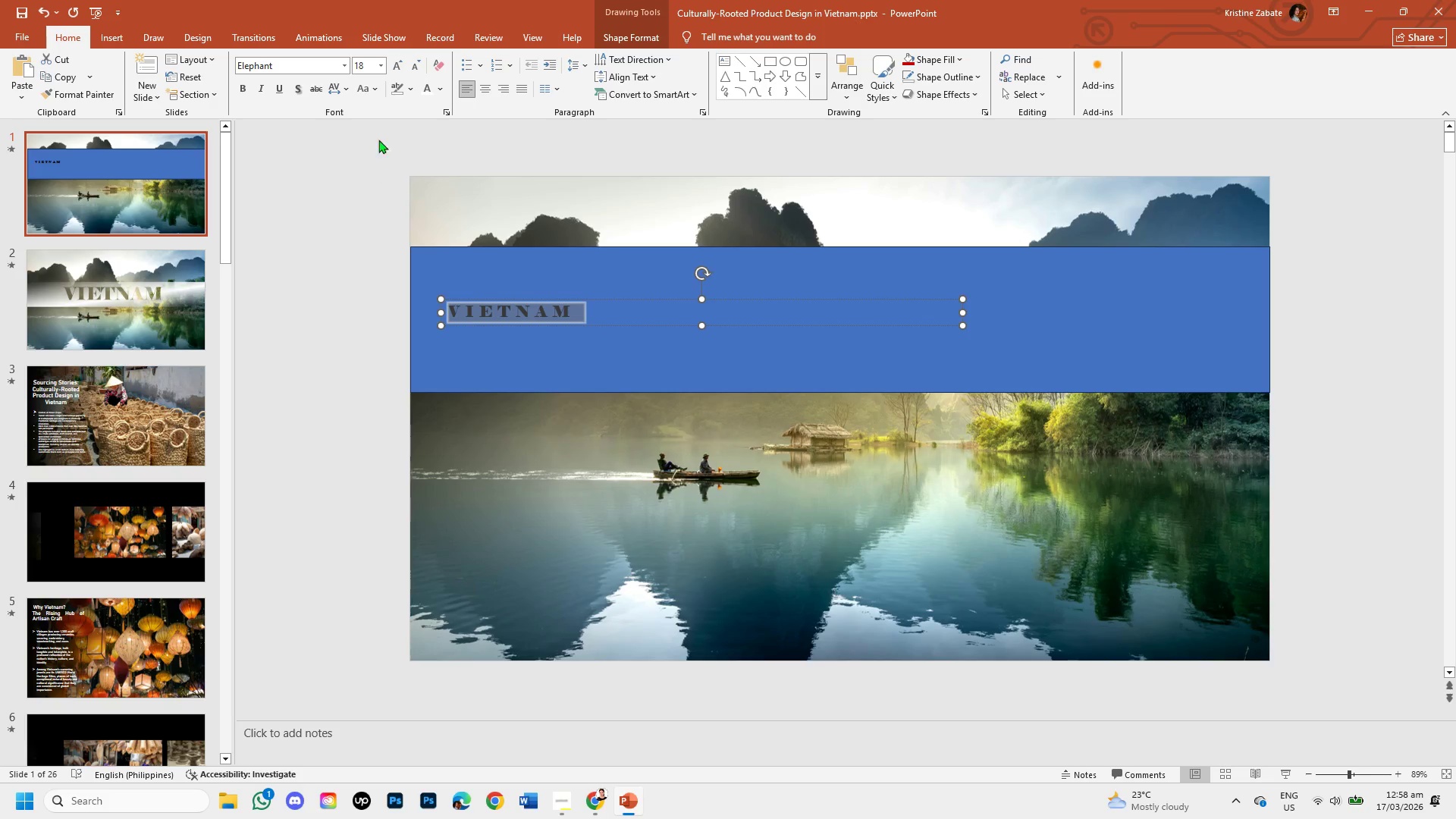 
mouse_move([389, 79])
 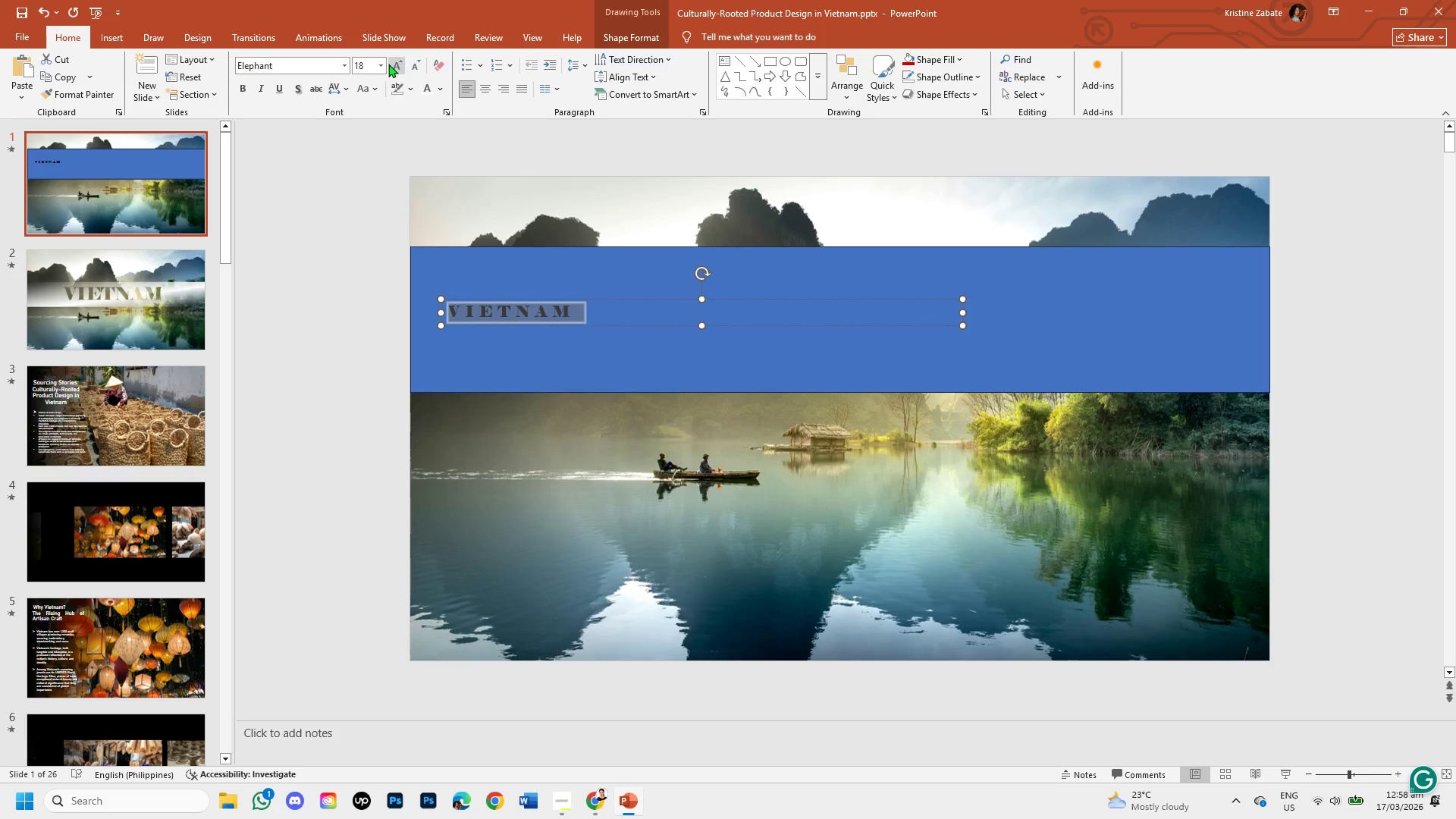 
left_click([388, 64])
 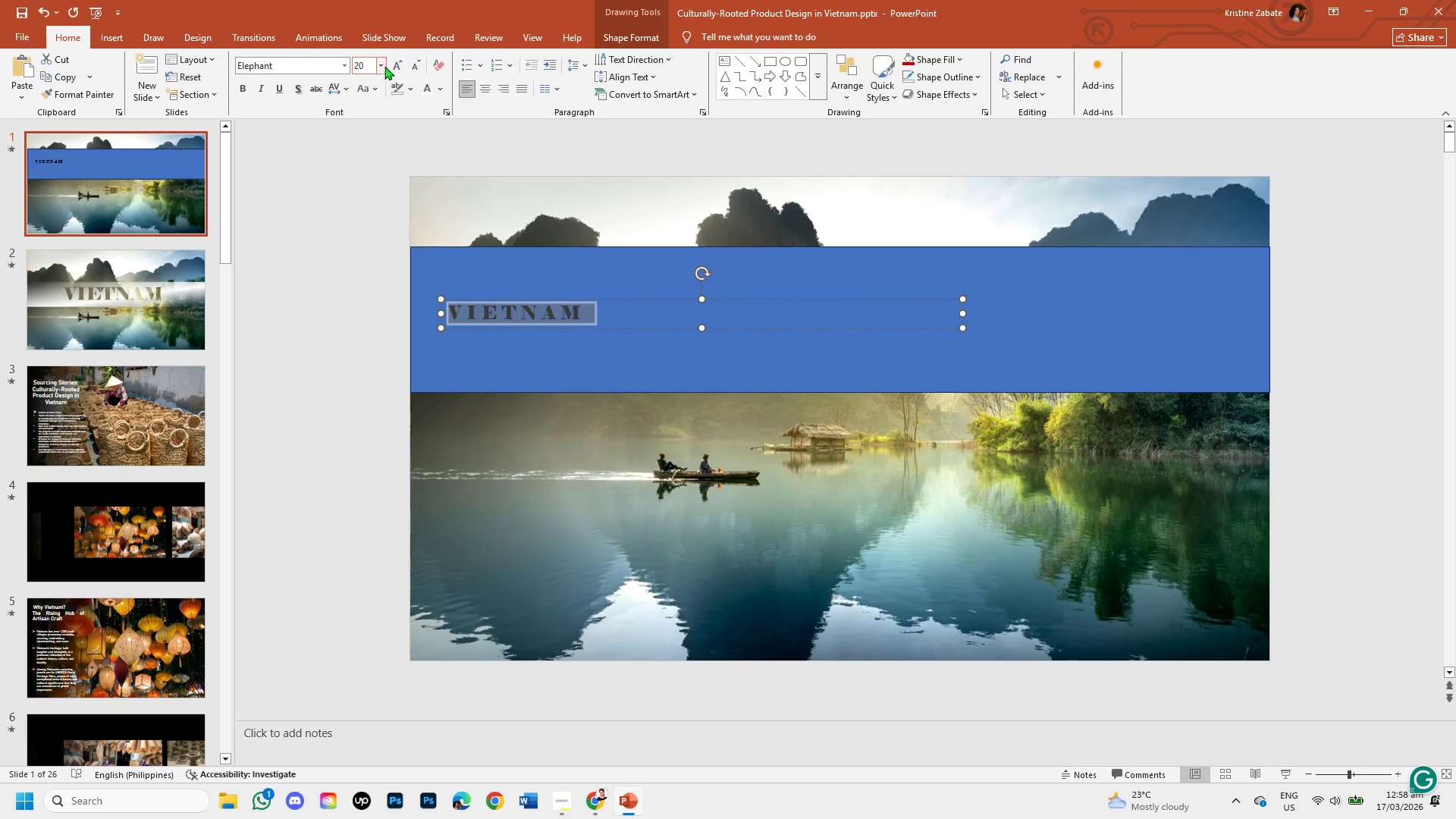 
left_click([384, 65])
 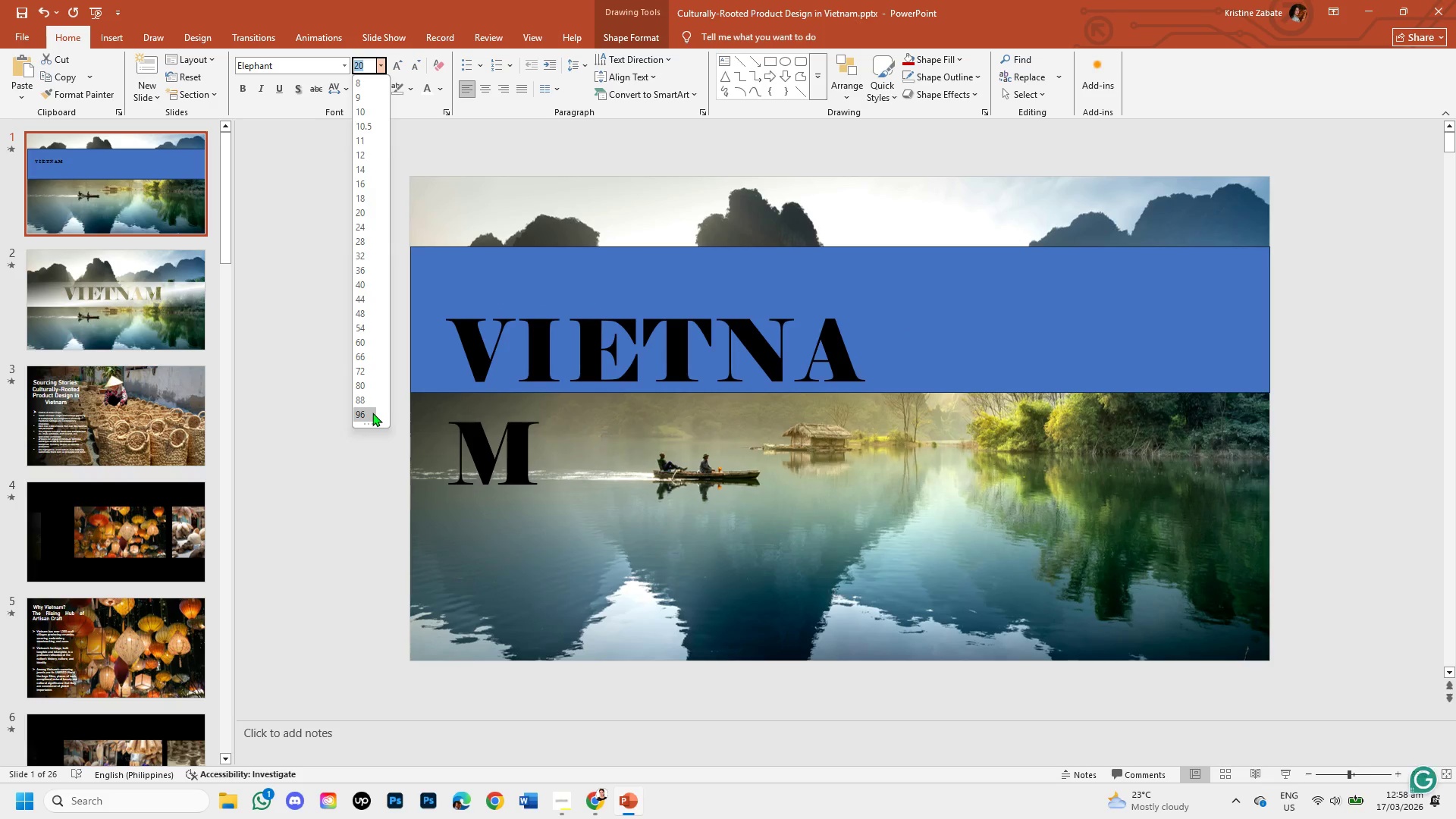 
left_click([372, 413])
 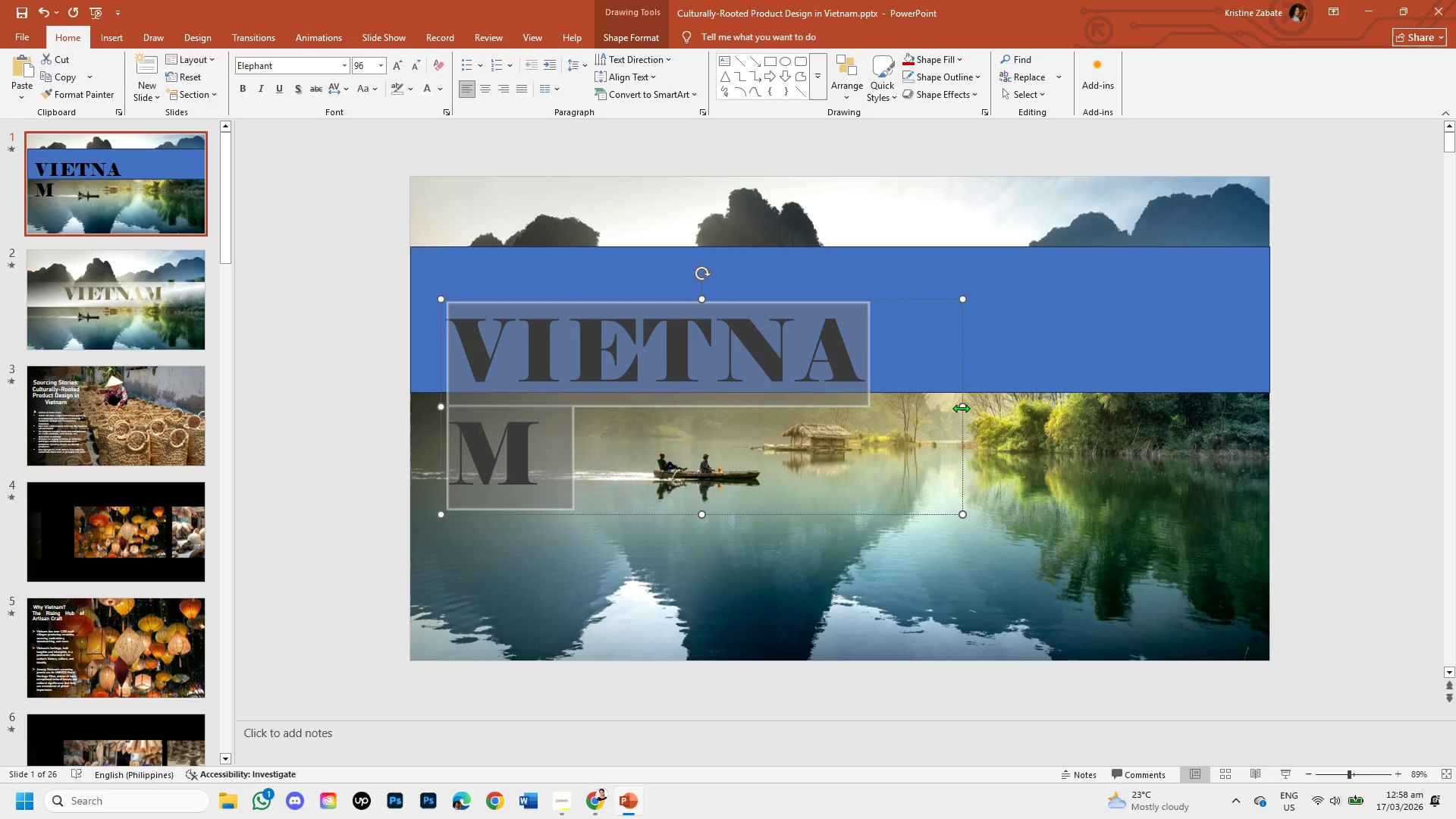 
left_click_drag(start_coordinate=[963, 406], to_coordinate=[1125, 361])
 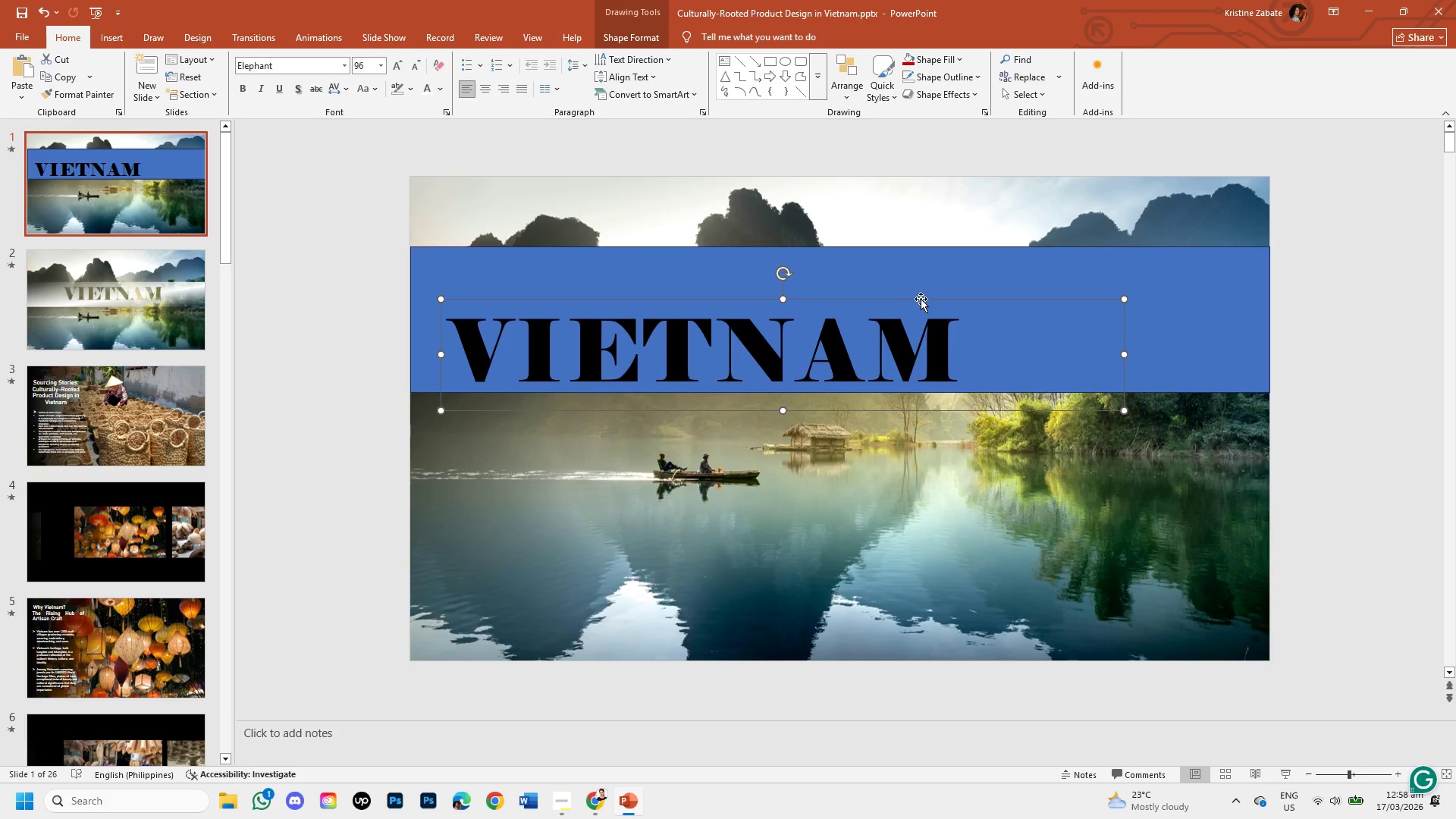 
left_click_drag(start_coordinate=[921, 299], to_coordinate=[1018, 273])
 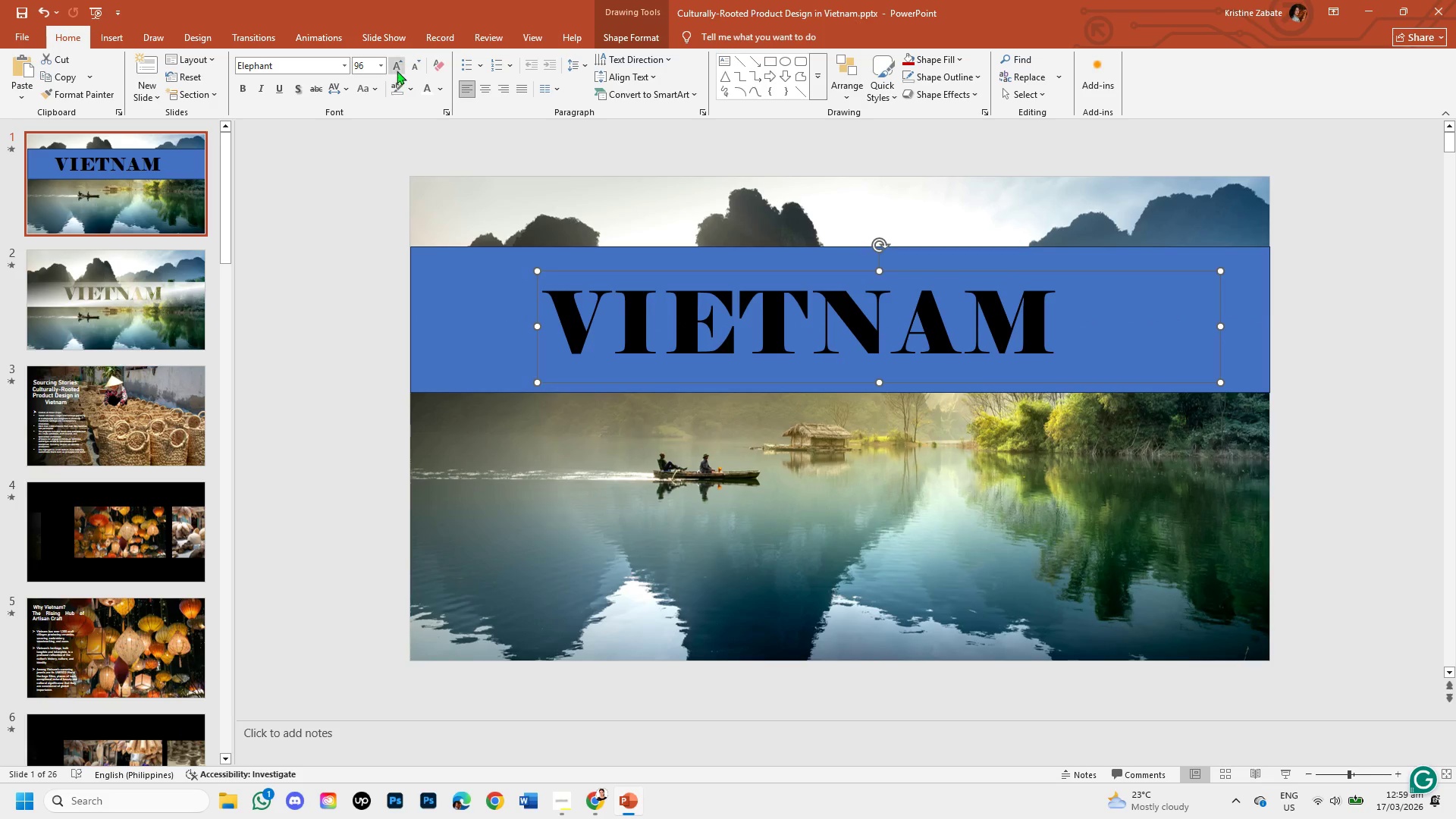 
left_click([397, 64])
 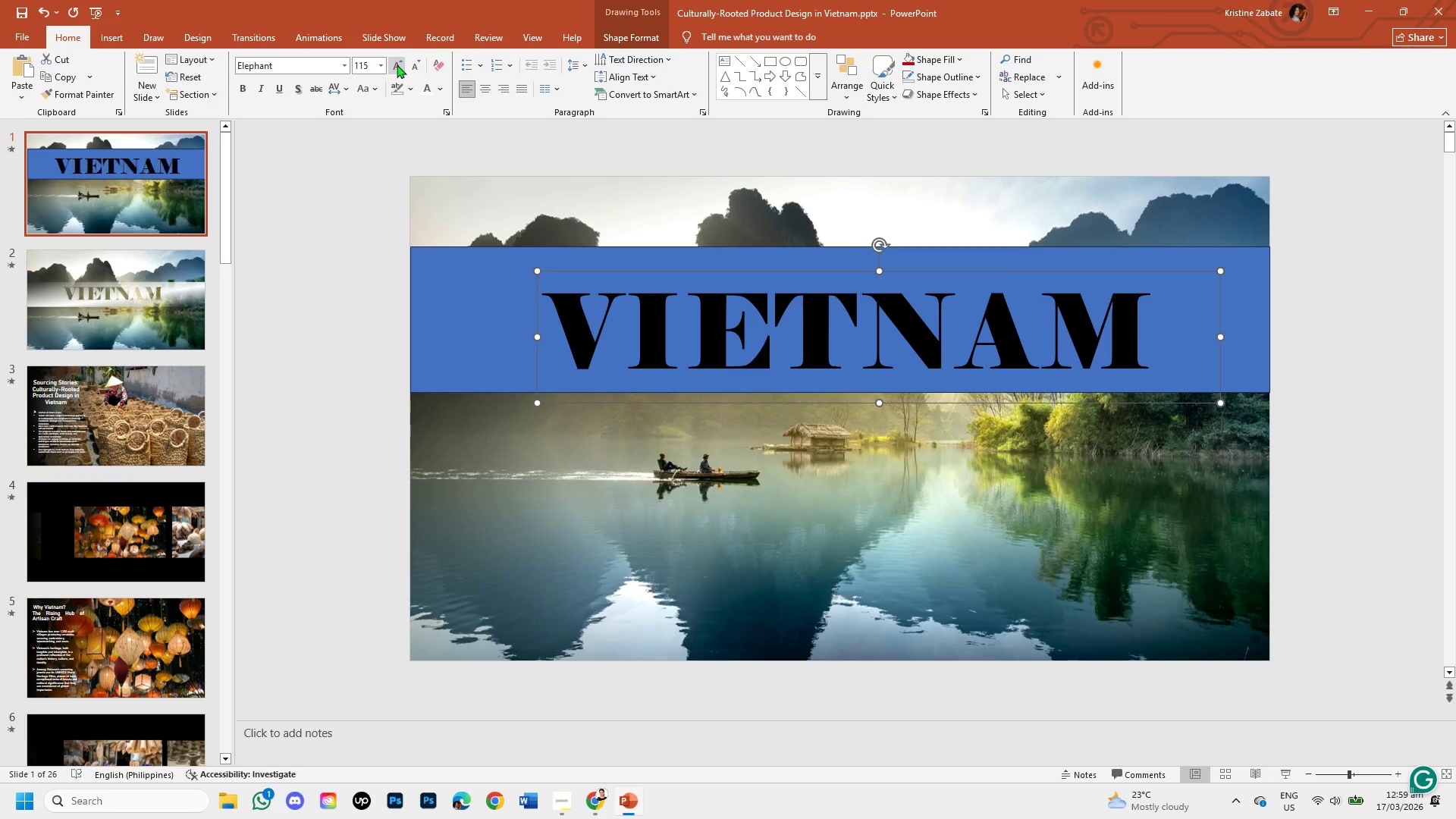 
left_click([397, 64])
 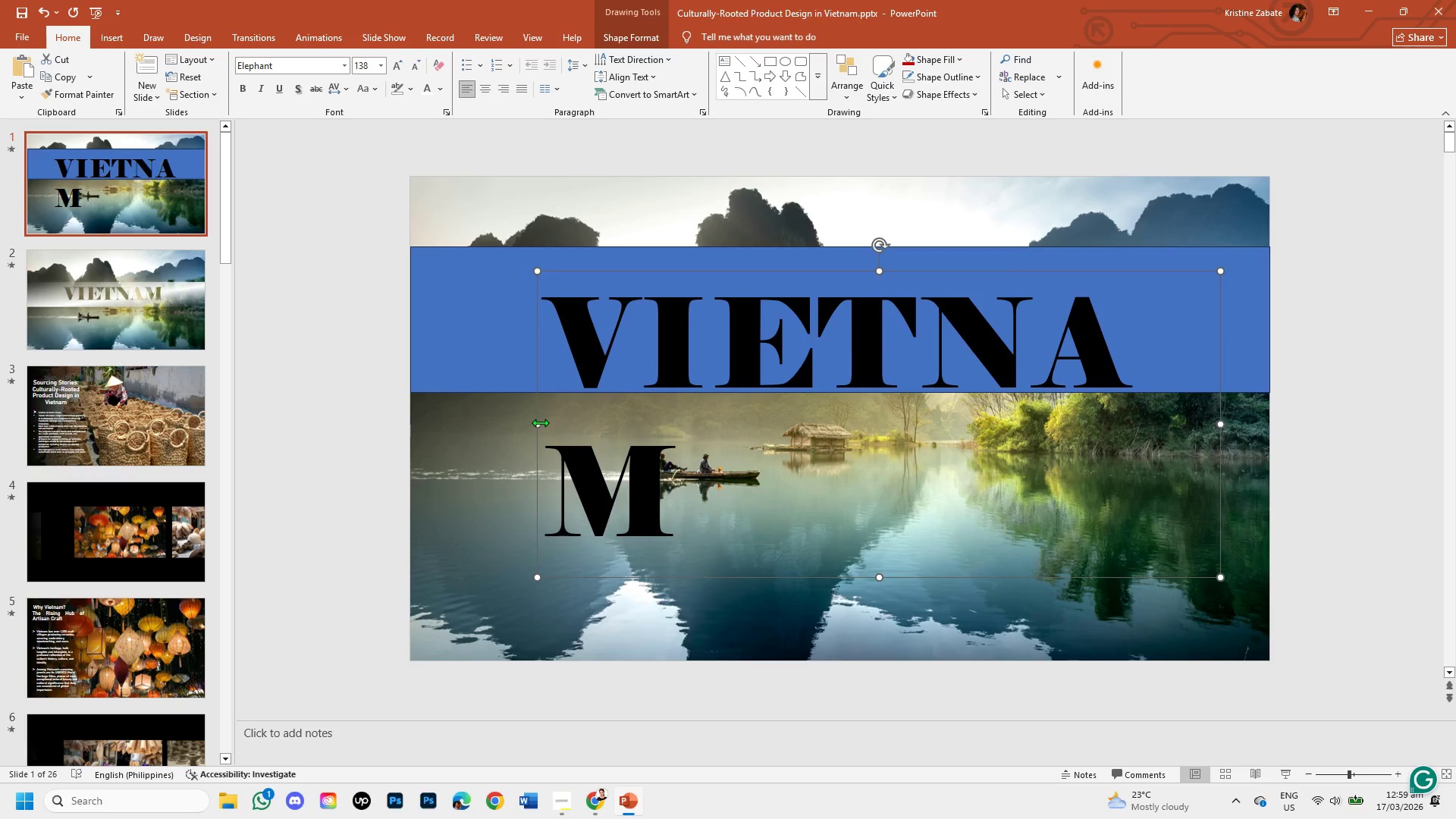 
left_click_drag(start_coordinate=[540, 422], to_coordinate=[464, 397])
 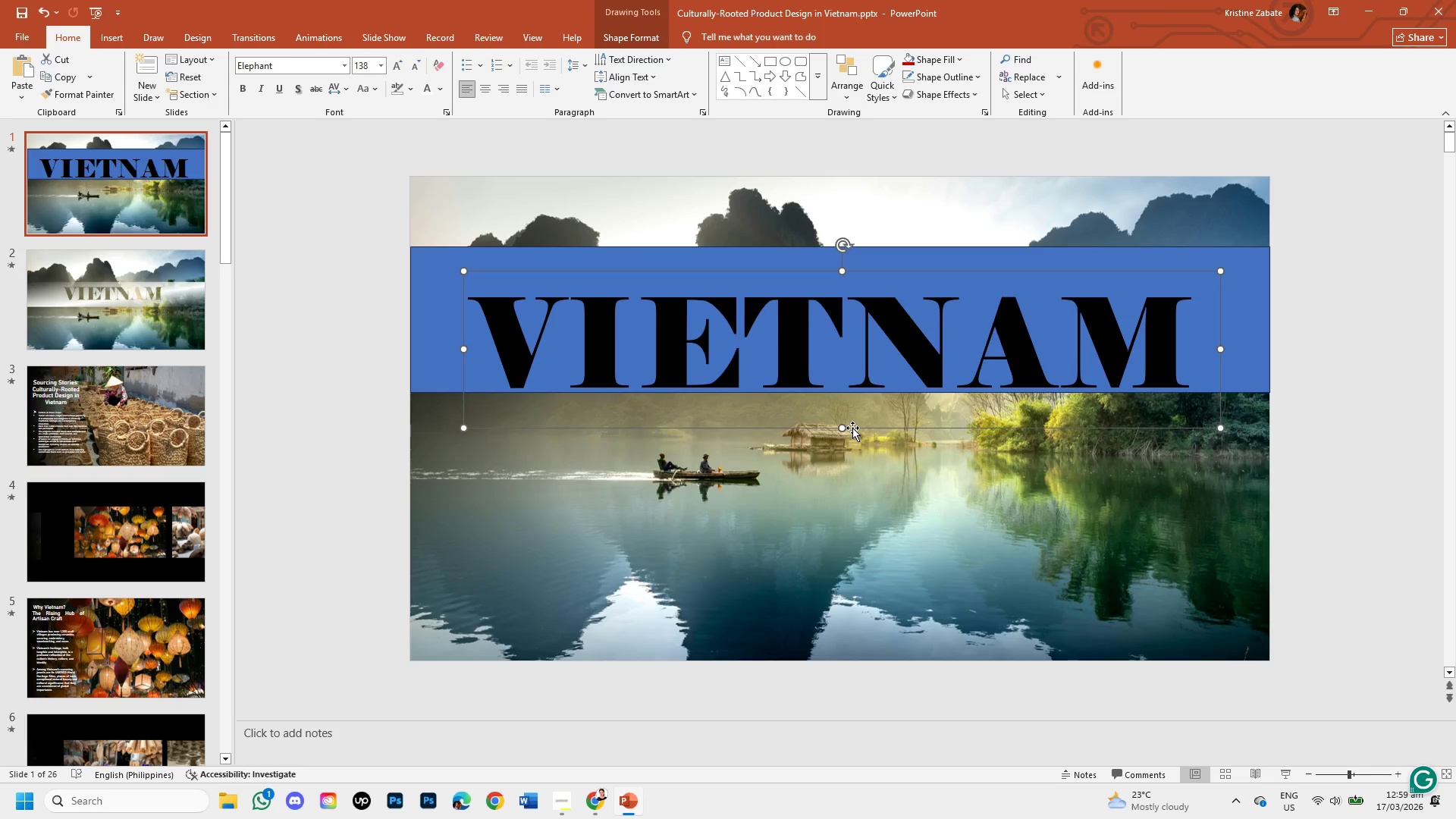 
left_click_drag(start_coordinate=[852, 428], to_coordinate=[849, 400])
 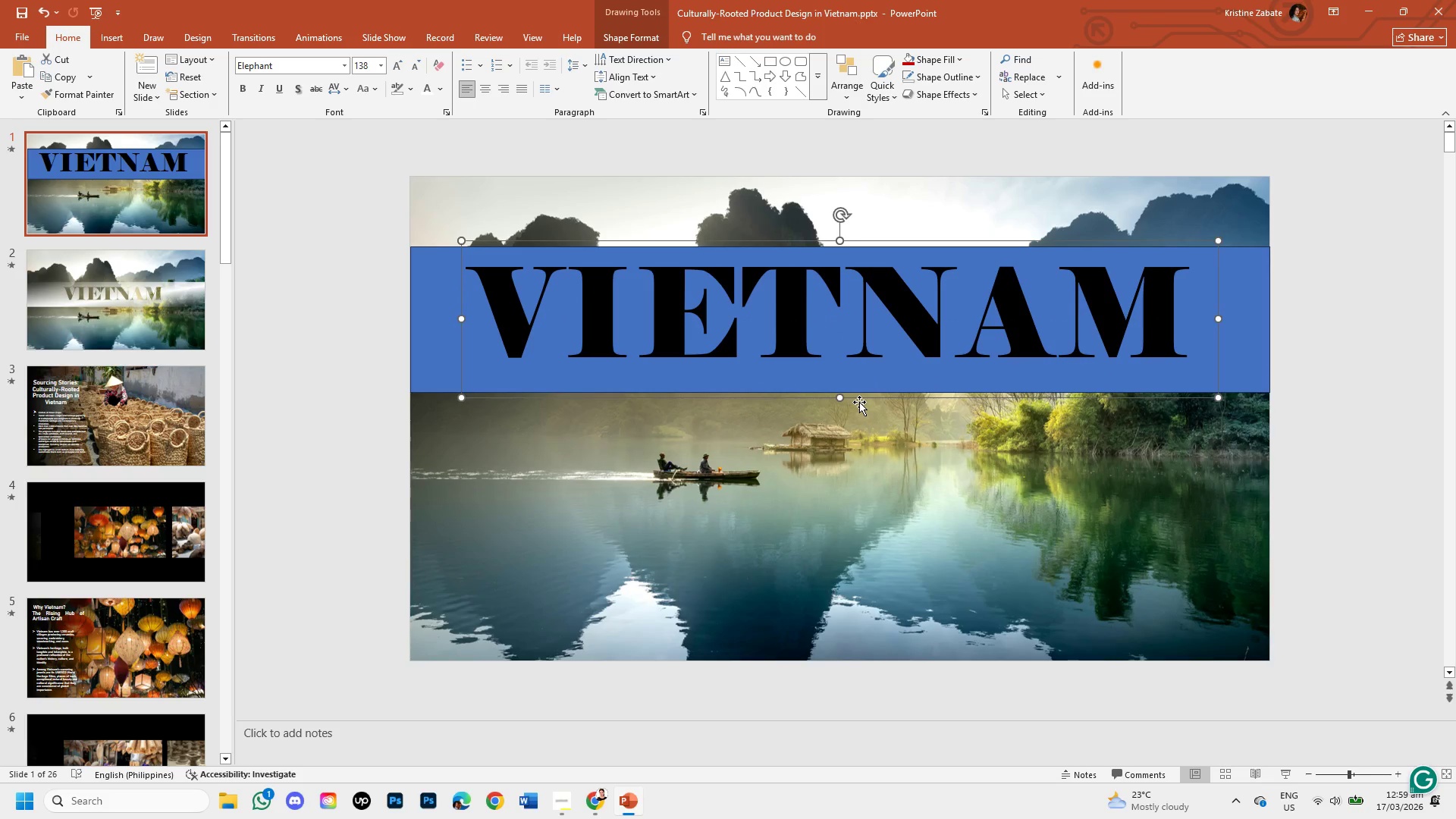 
left_click_drag(start_coordinate=[864, 399], to_coordinate=[877, 406])
 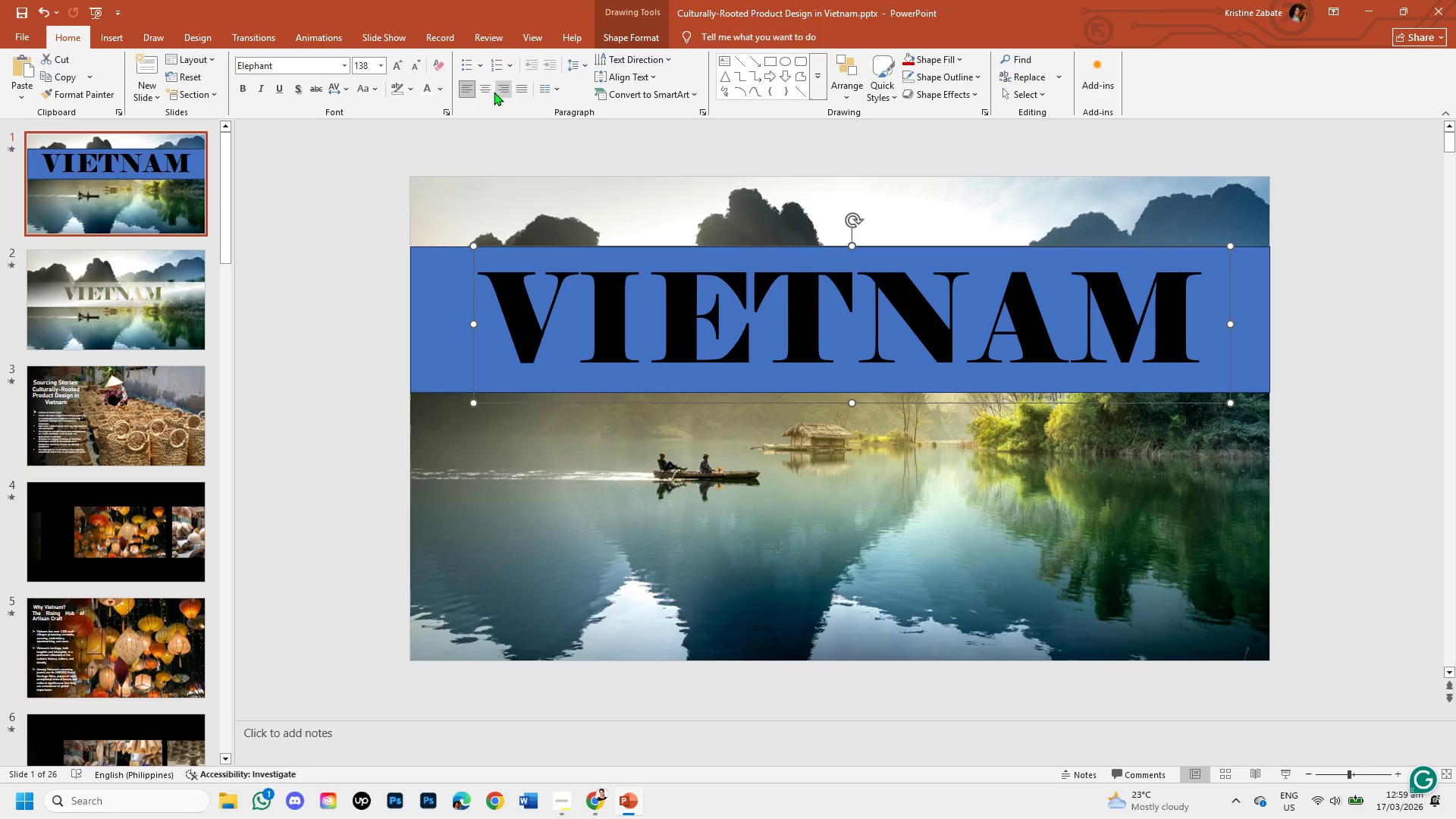 
left_click([490, 90])
 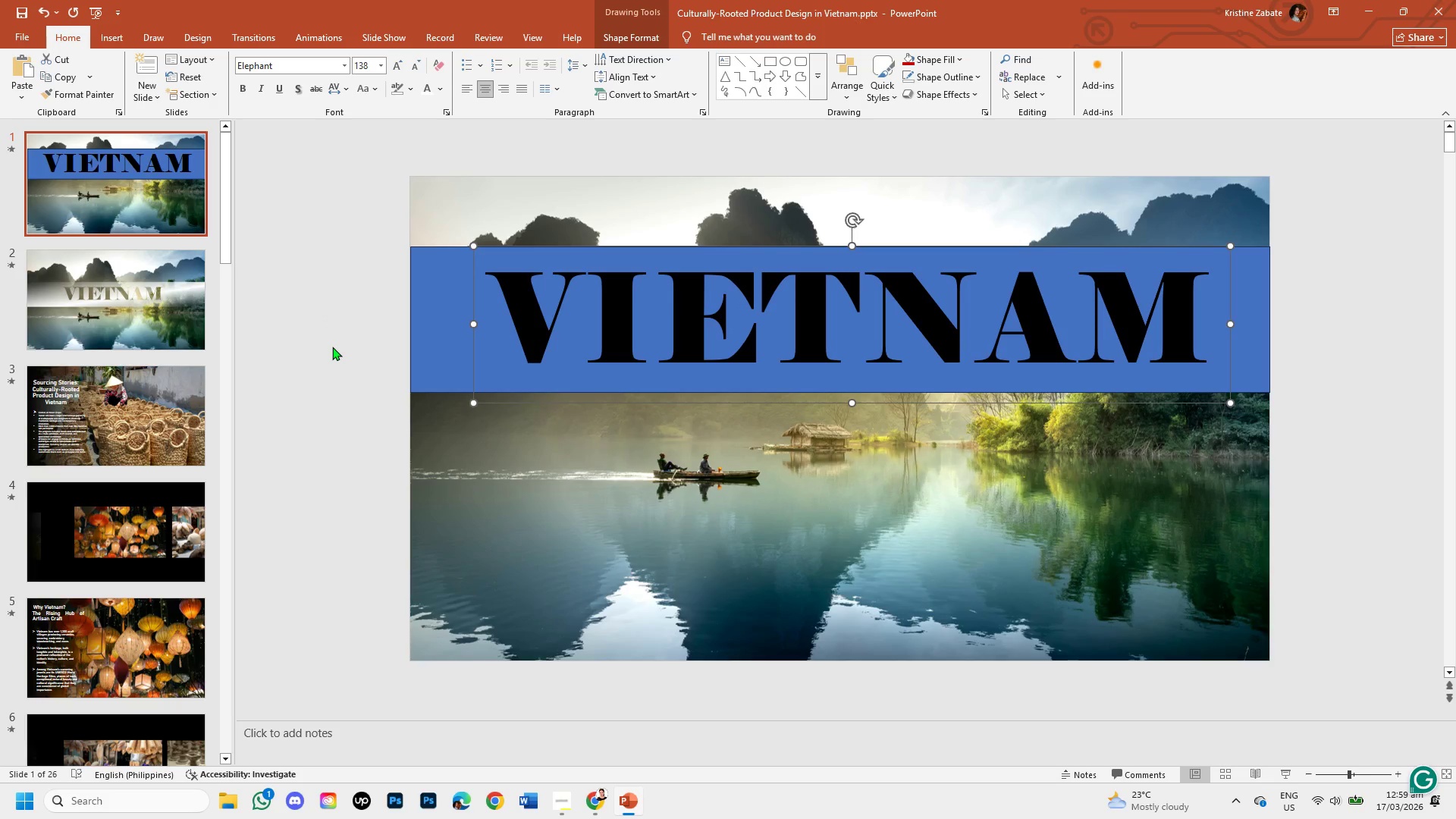 
wait(15.86)
 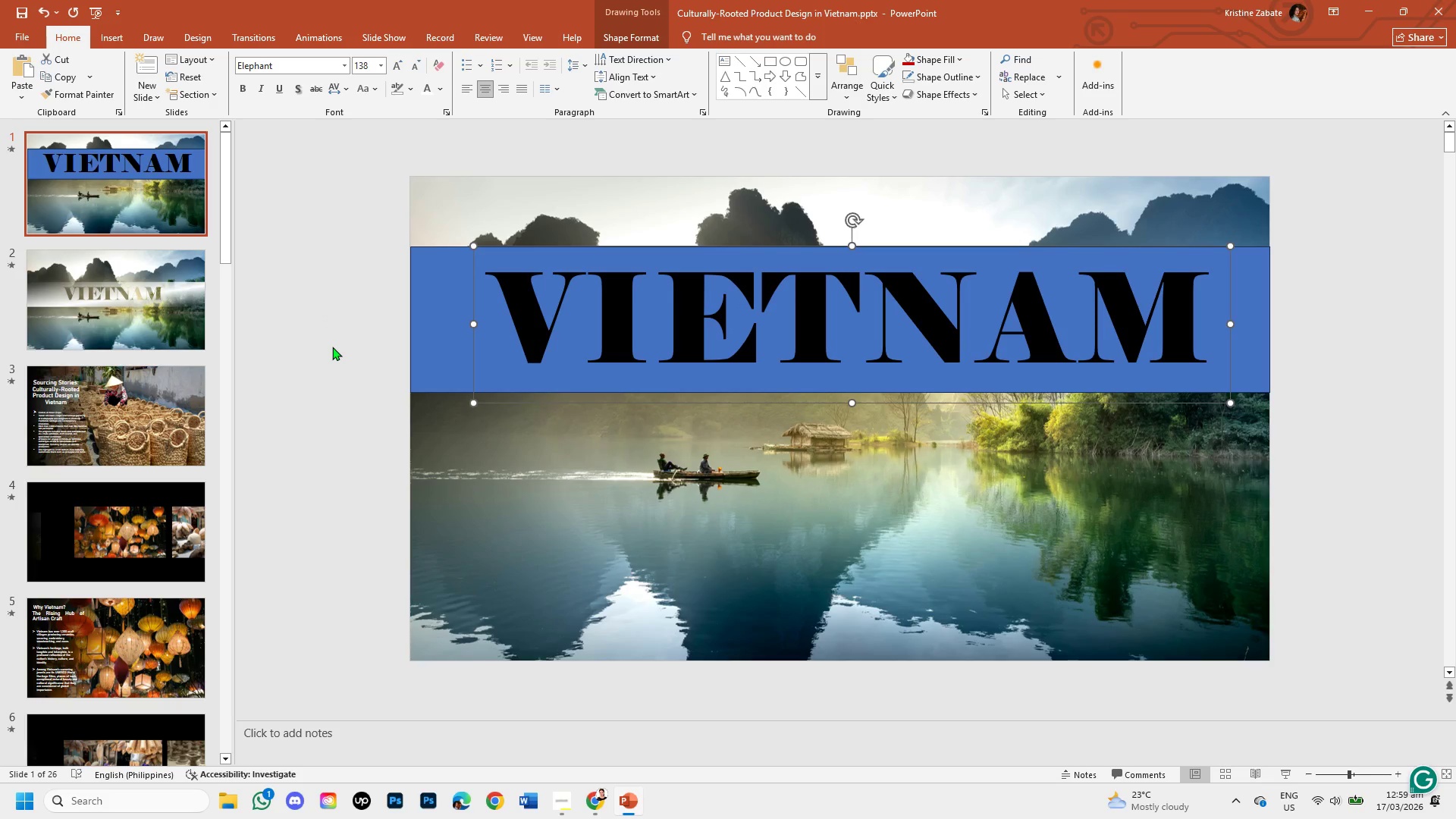 
hold_key(key=ShiftLeft, duration=1.5)
left_click([447, 344])
 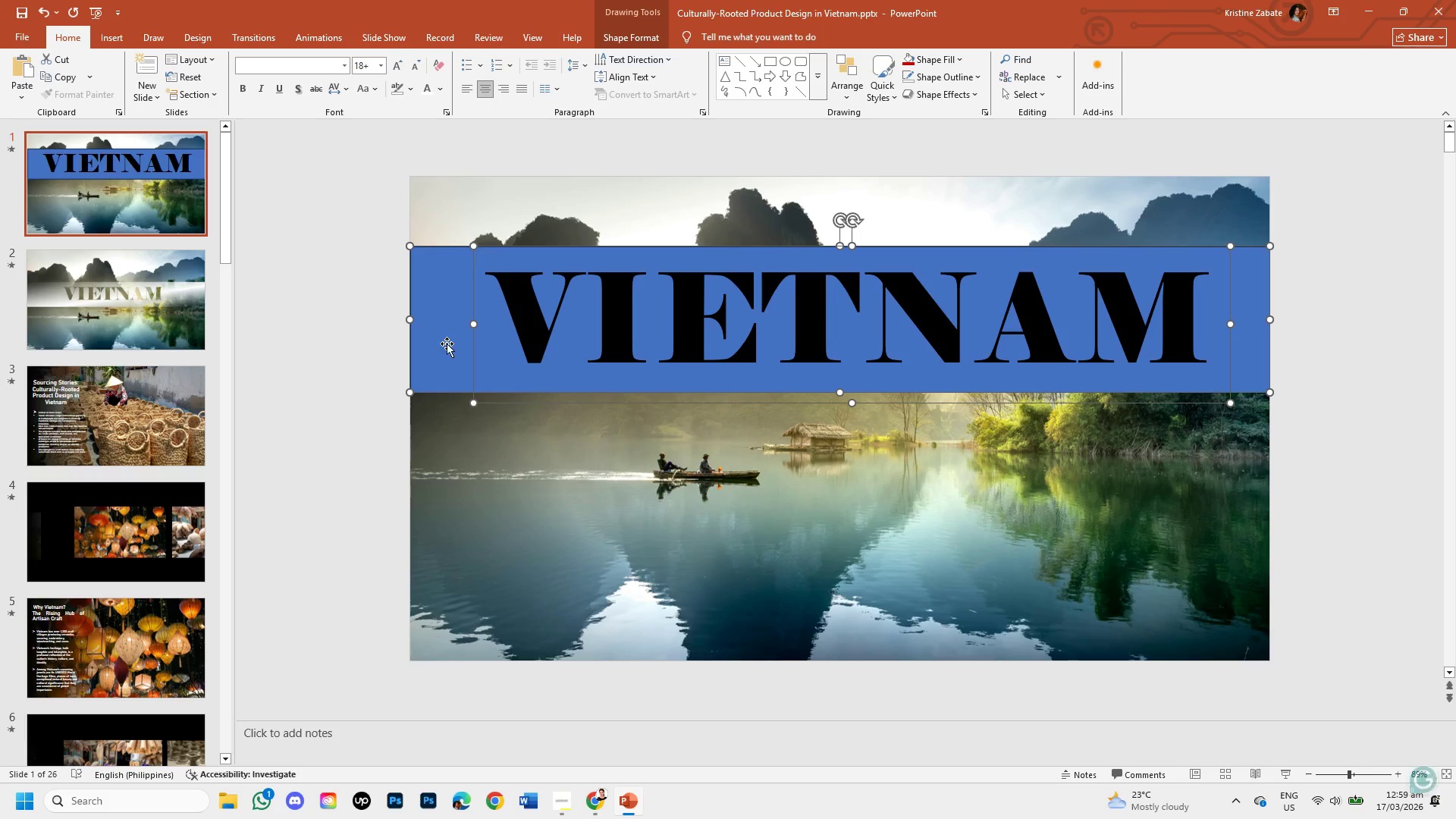 
hold_key(key=ShiftLeft, duration=1.52)
left_click([555, 311])
 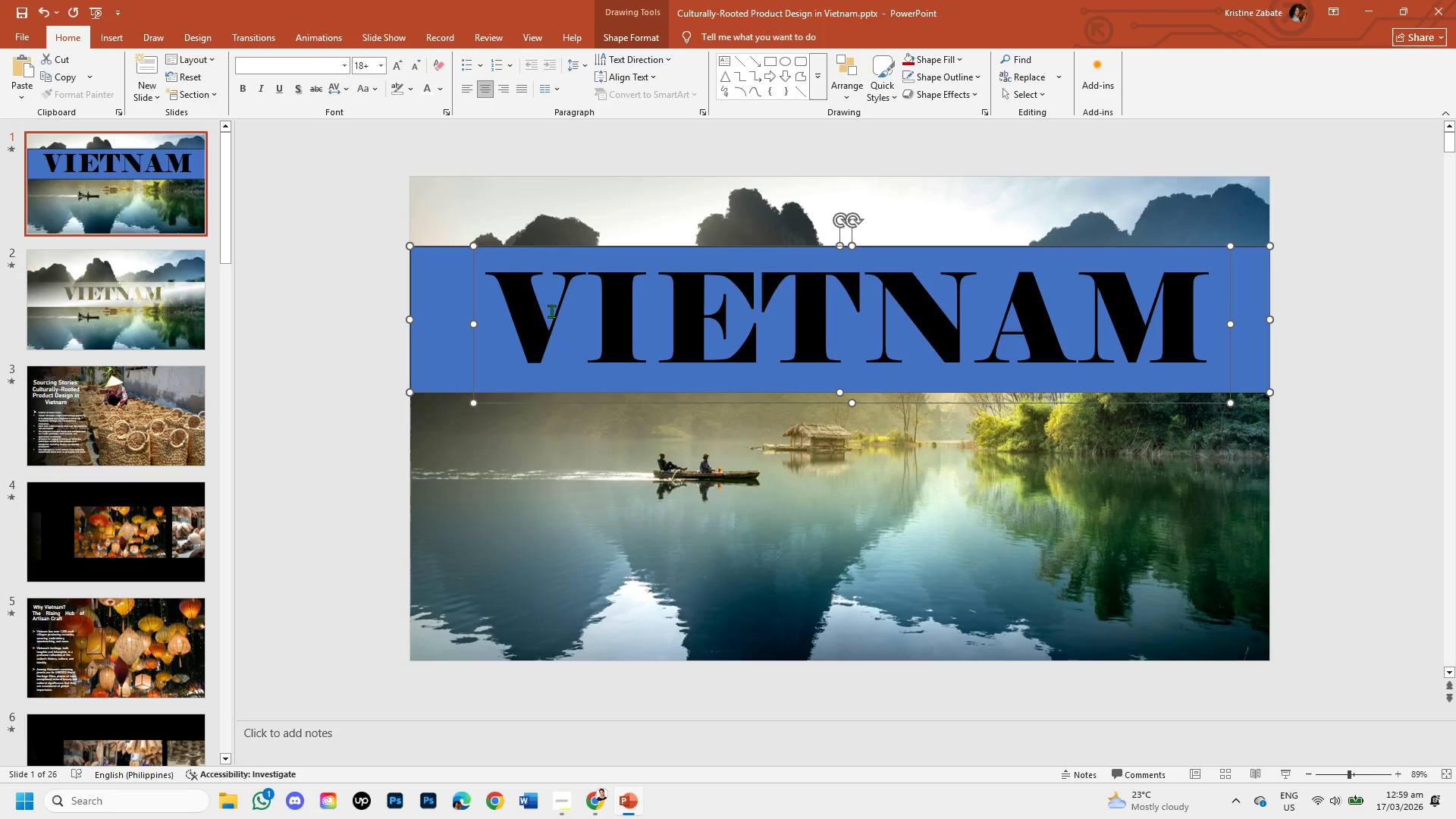 
hold_key(key=ShiftLeft, duration=0.52)
 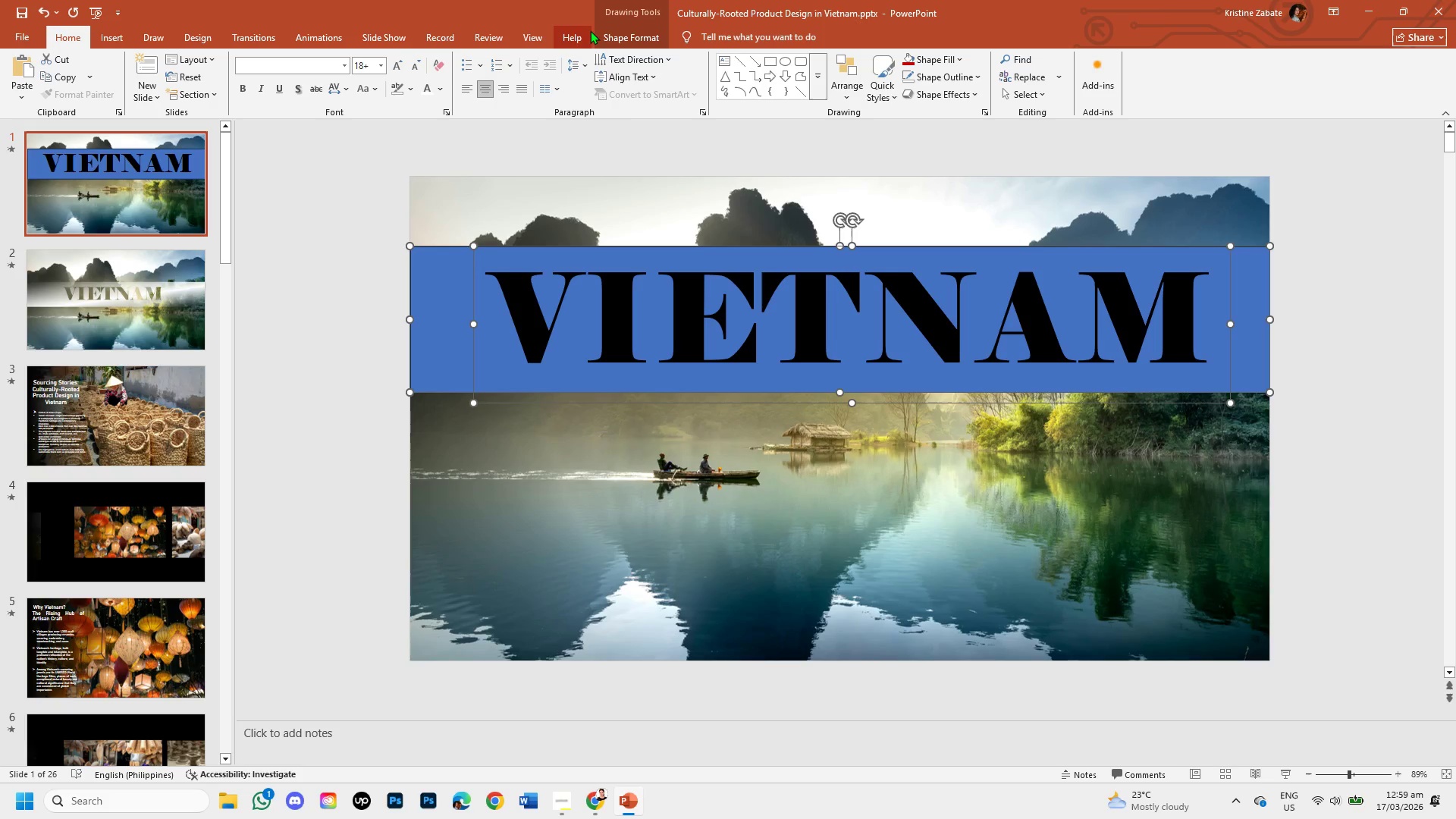 
left_click([570, 30])
 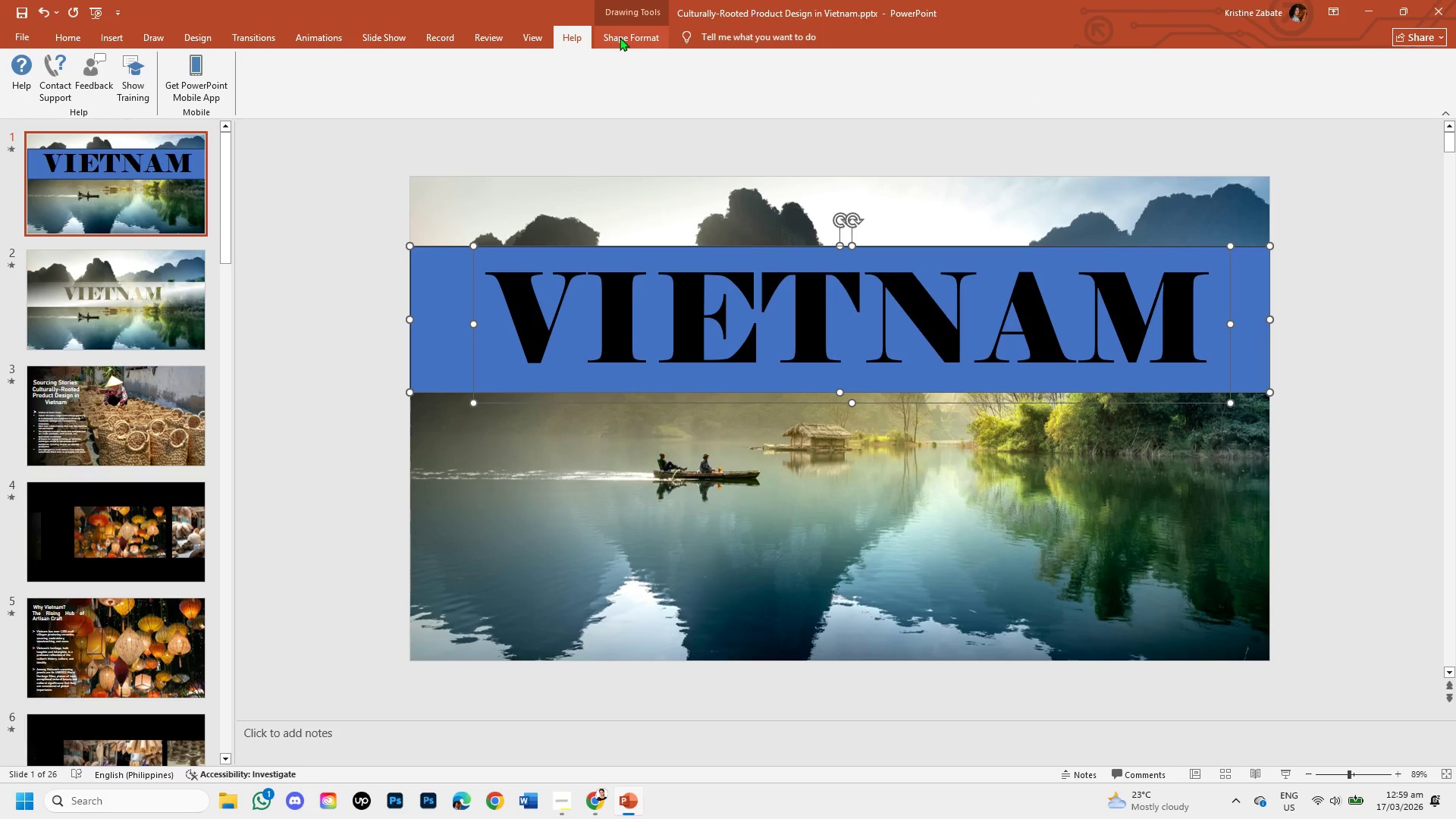 
left_click_drag(start_coordinate=[623, 37], to_coordinate=[197, 93])
 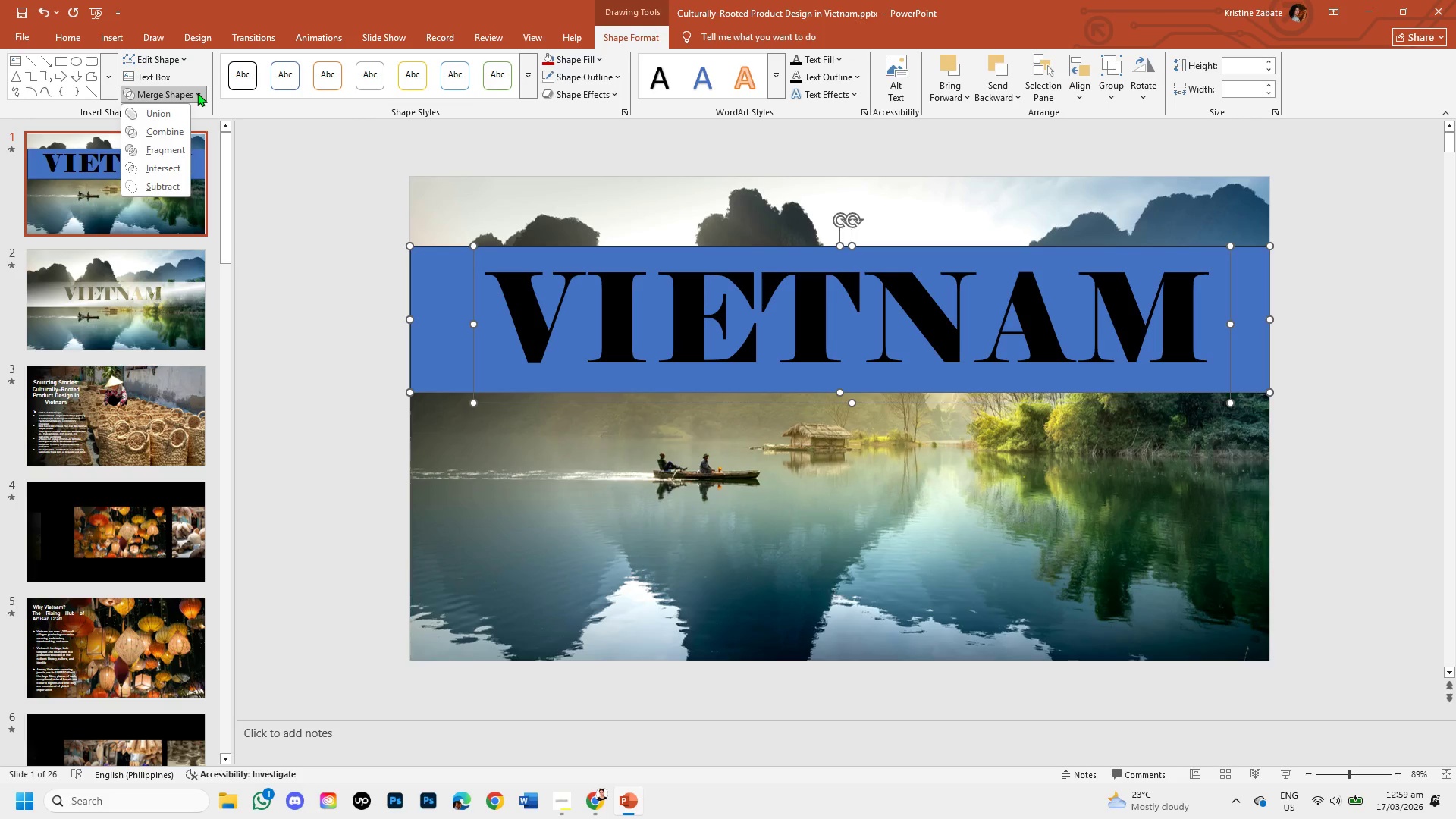 
left_click([197, 93])
 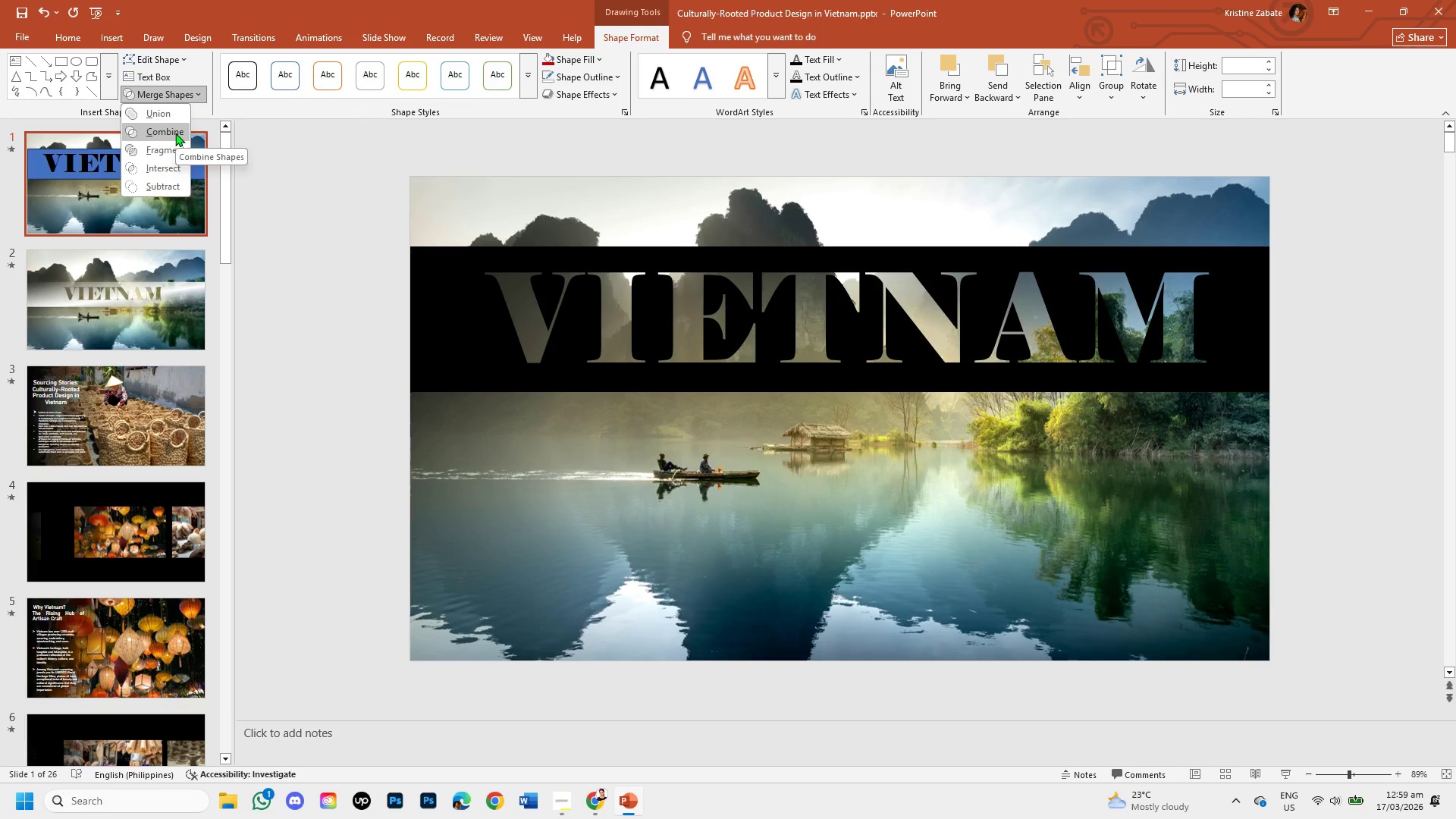 
wait(13.34)
 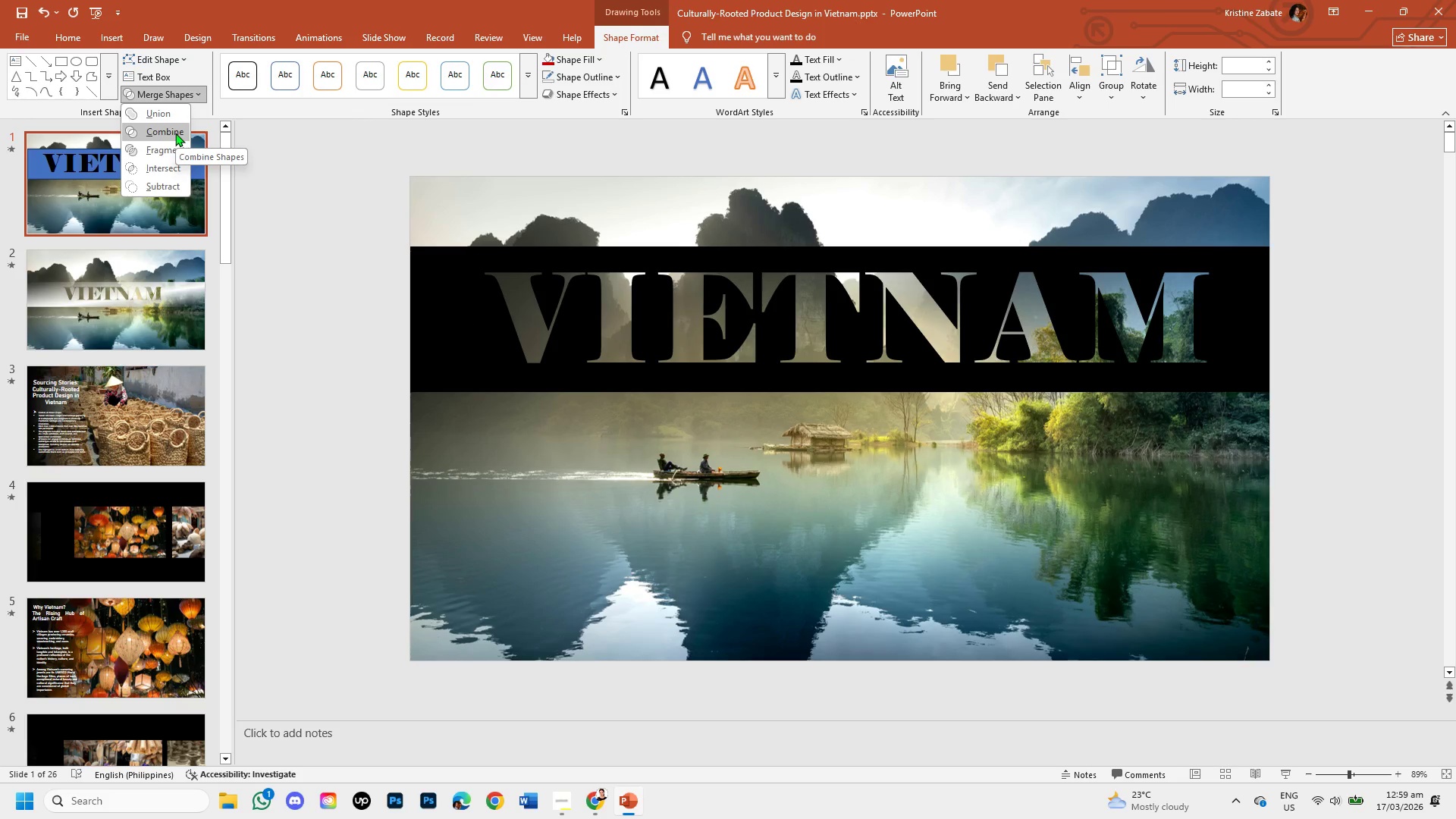 
left_click([175, 133])
 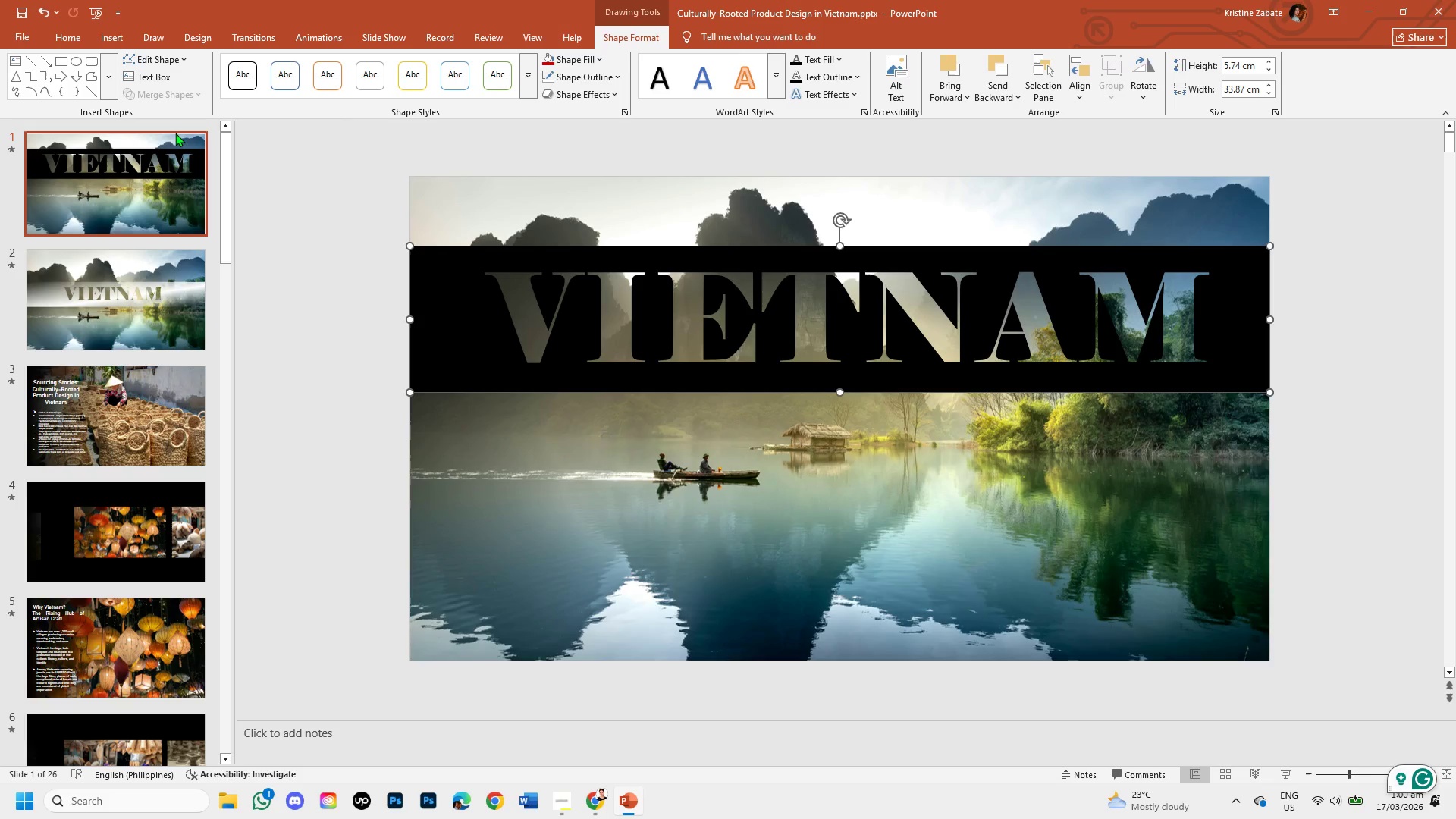 
wait(15.03)
 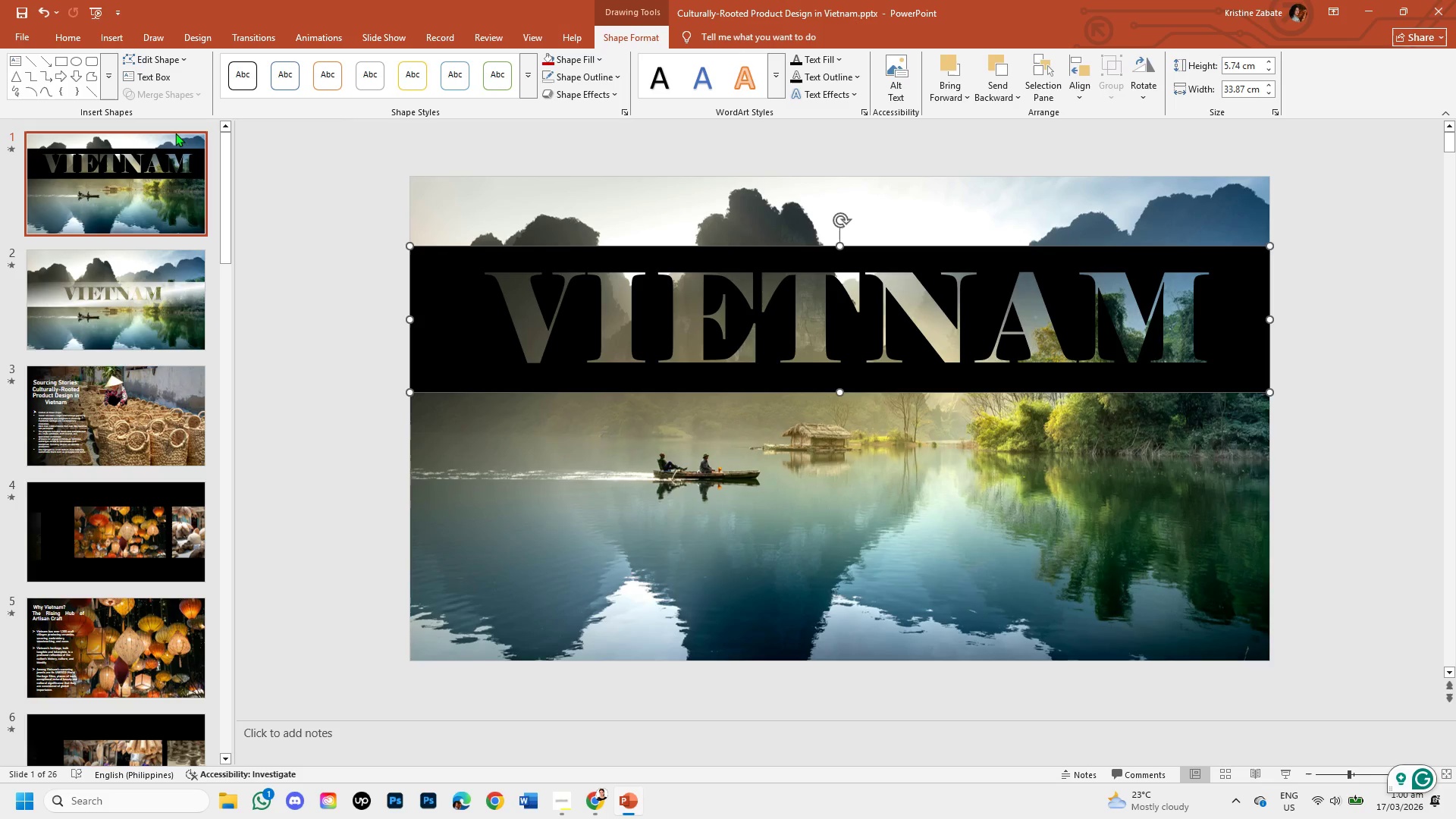 
right_click([469, 285])
 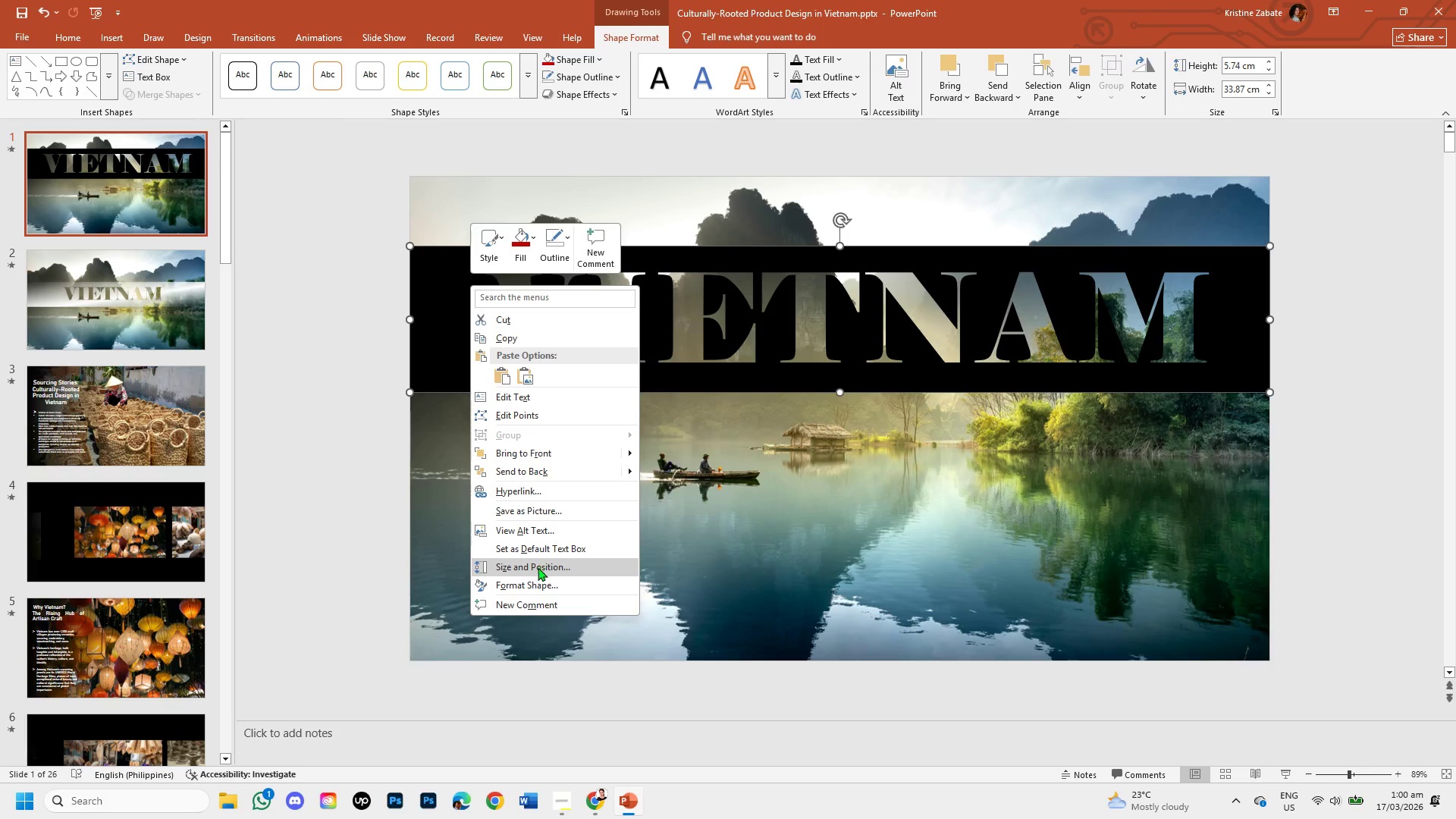 
left_click([538, 581])
 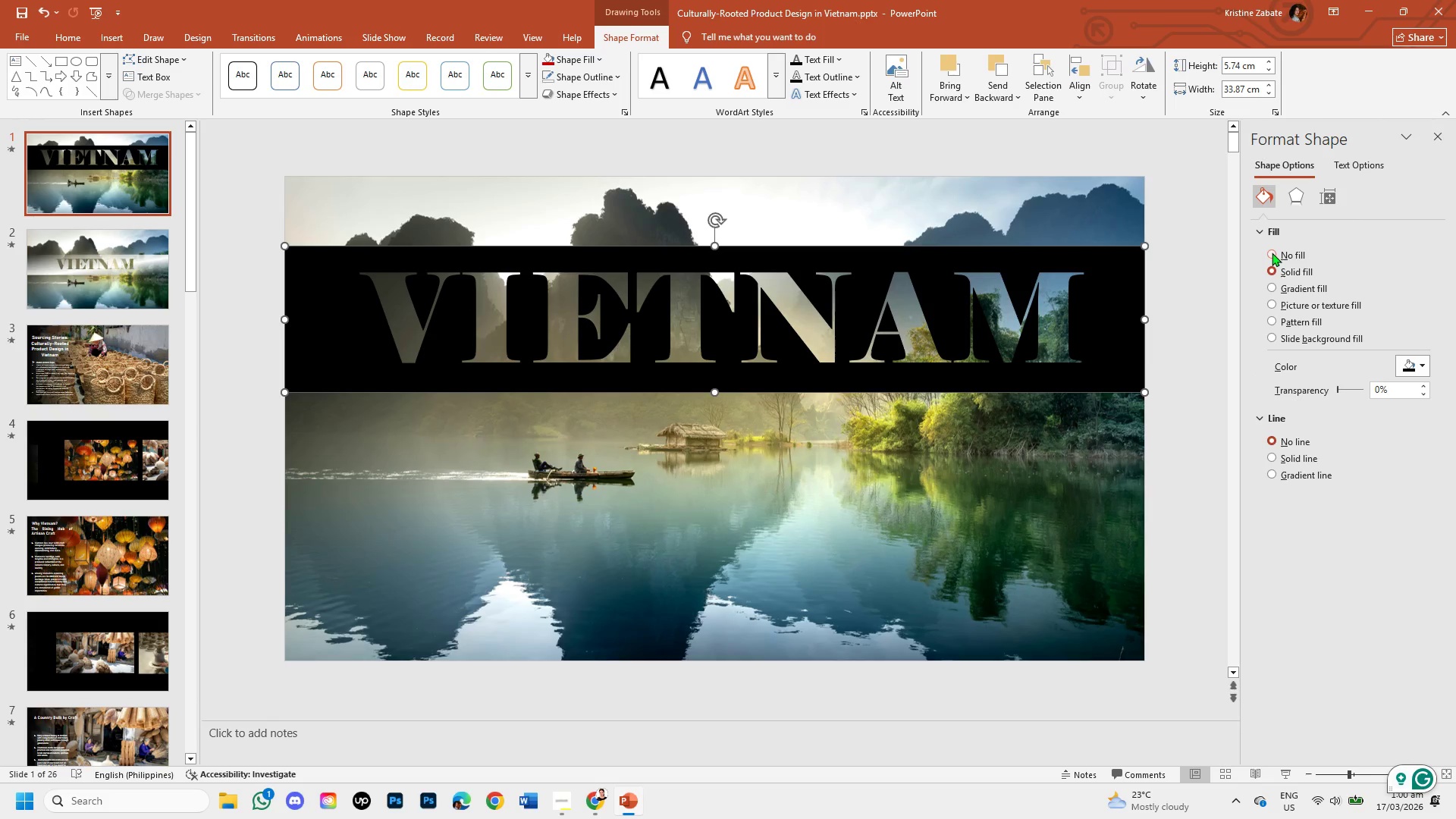 
wait(16.77)
 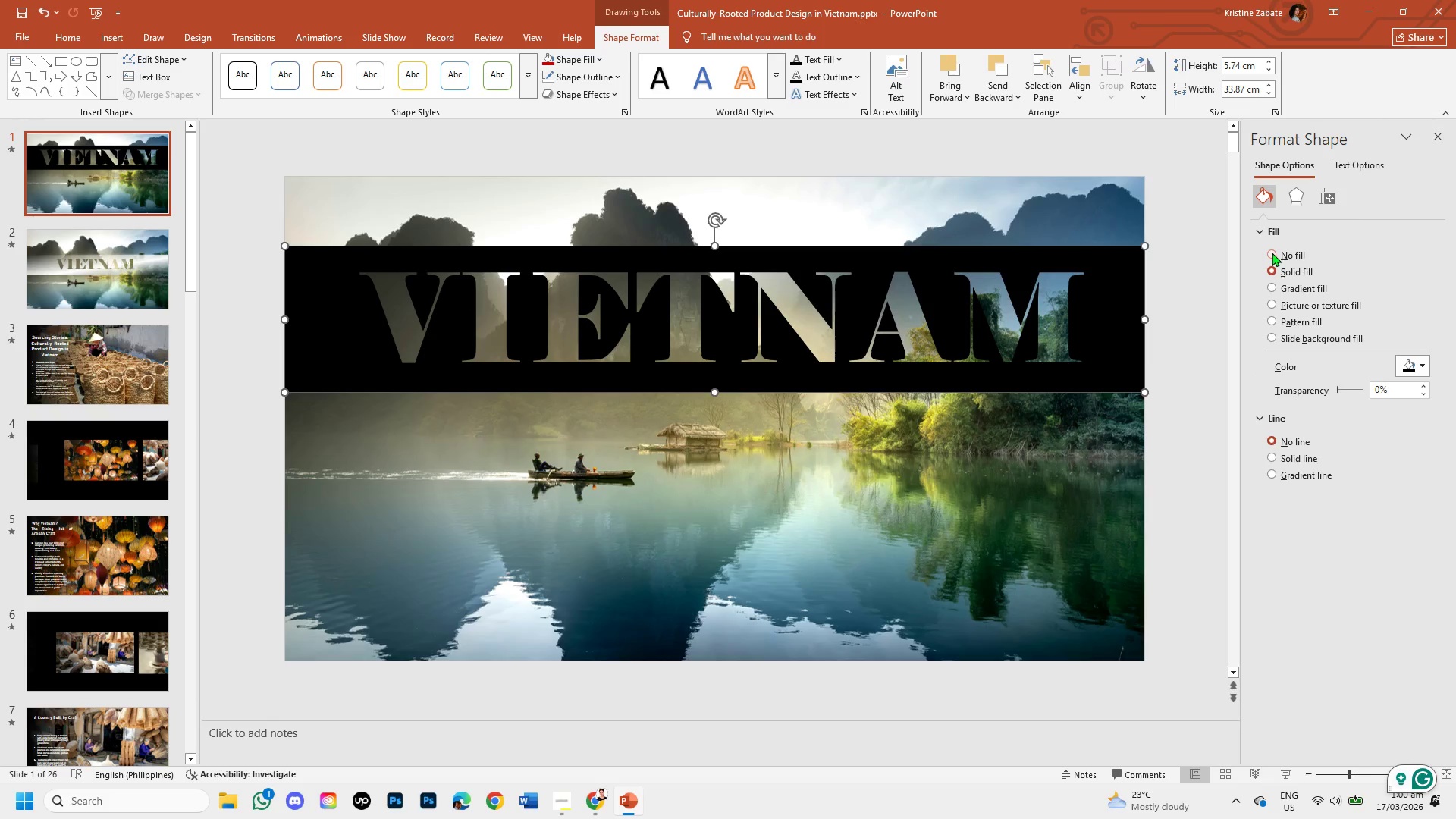 
left_click([1274, 454])
 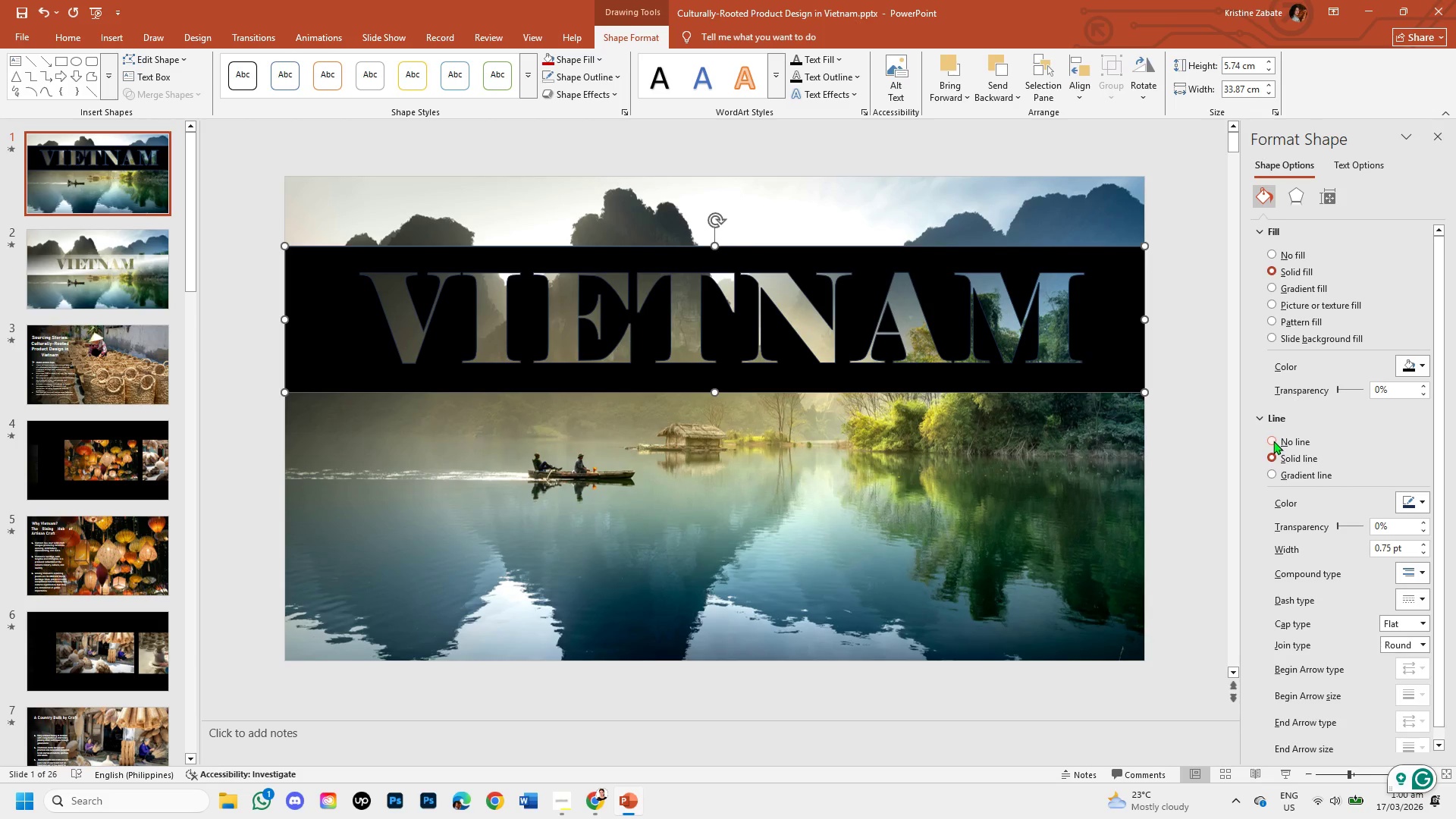 
left_click([1273, 439])
 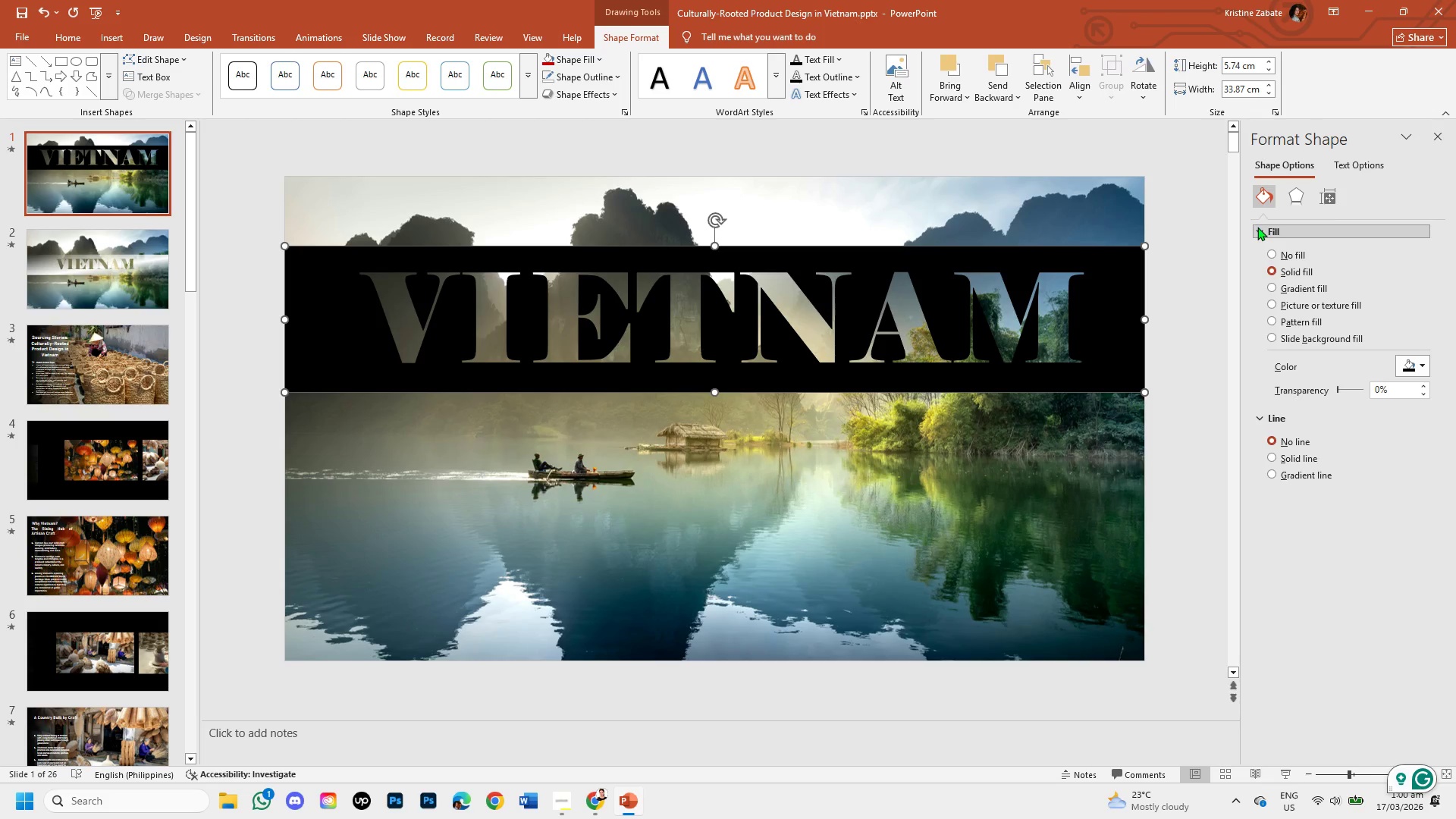 
wait(12.25)
 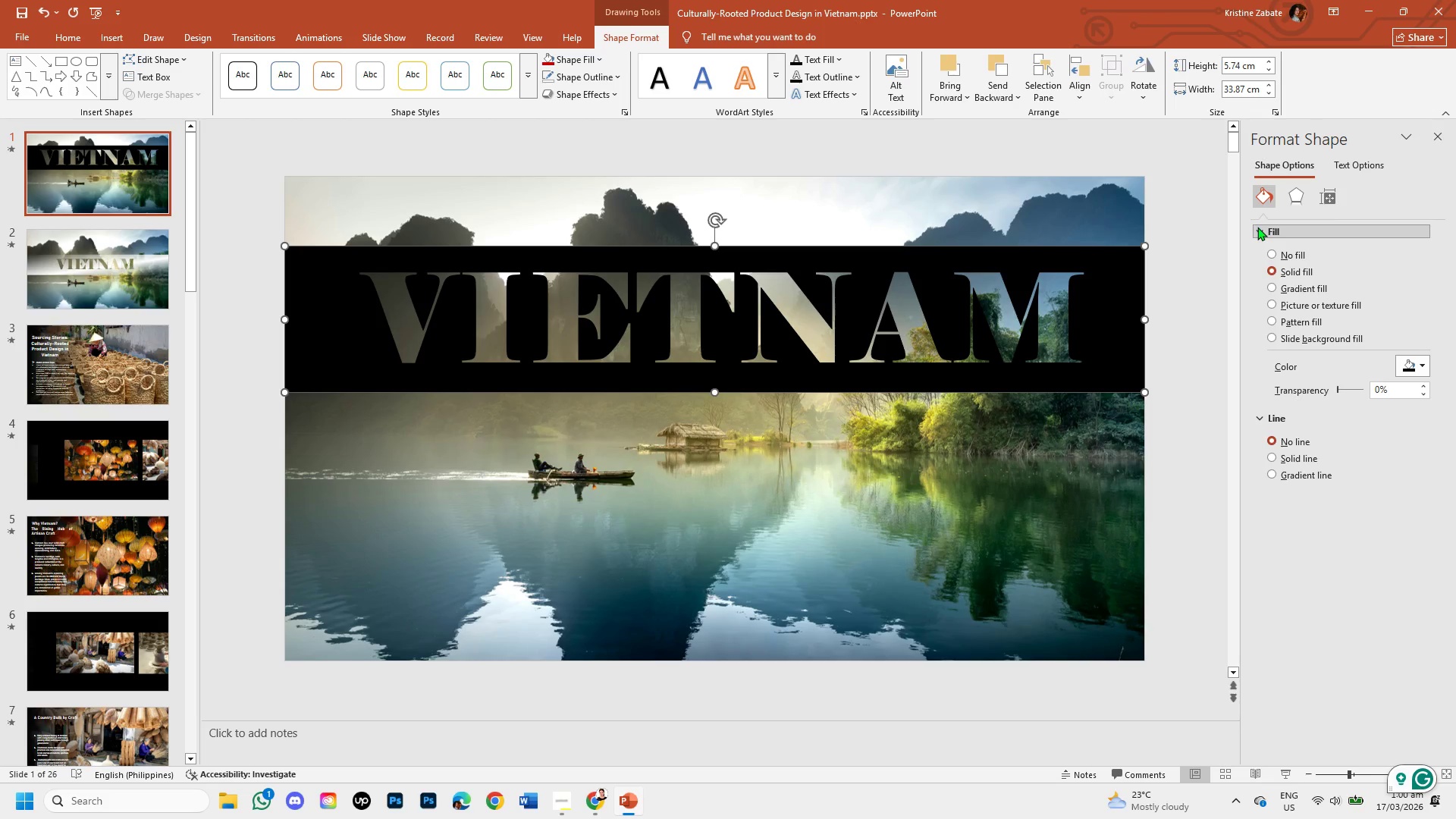 
left_click([1273, 285])
 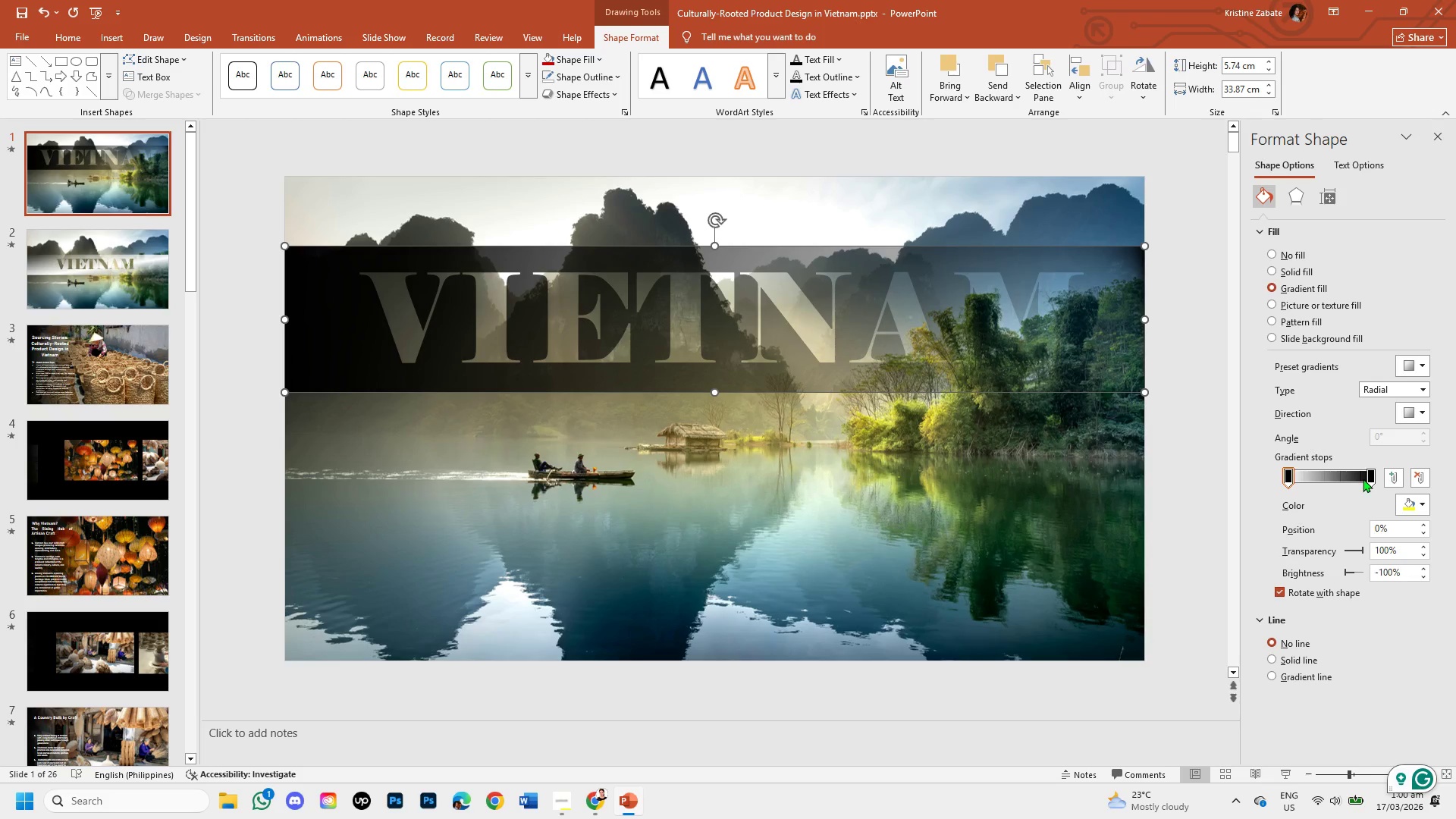 
wait(14.36)
 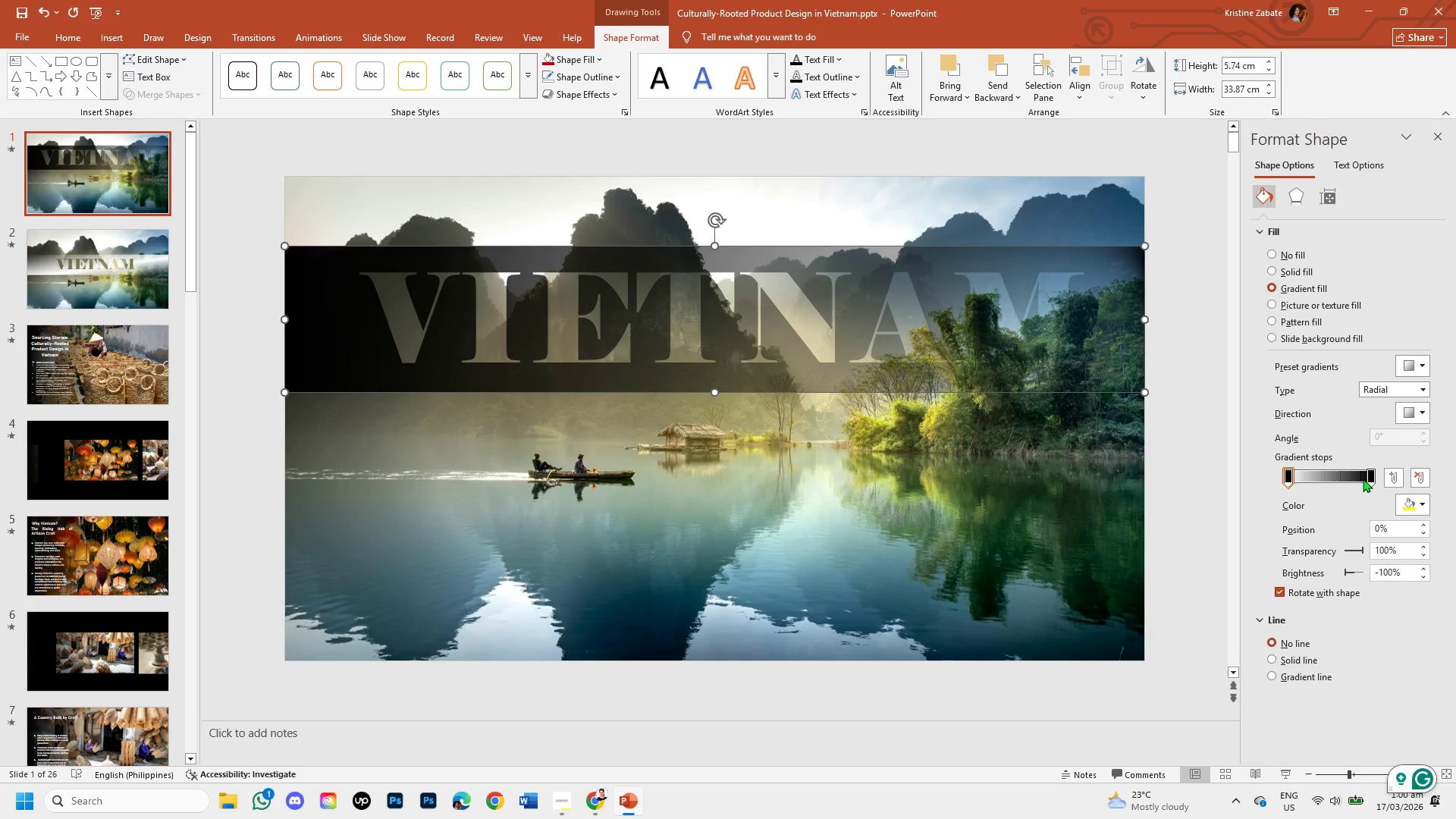 
left_click([1420, 406])
 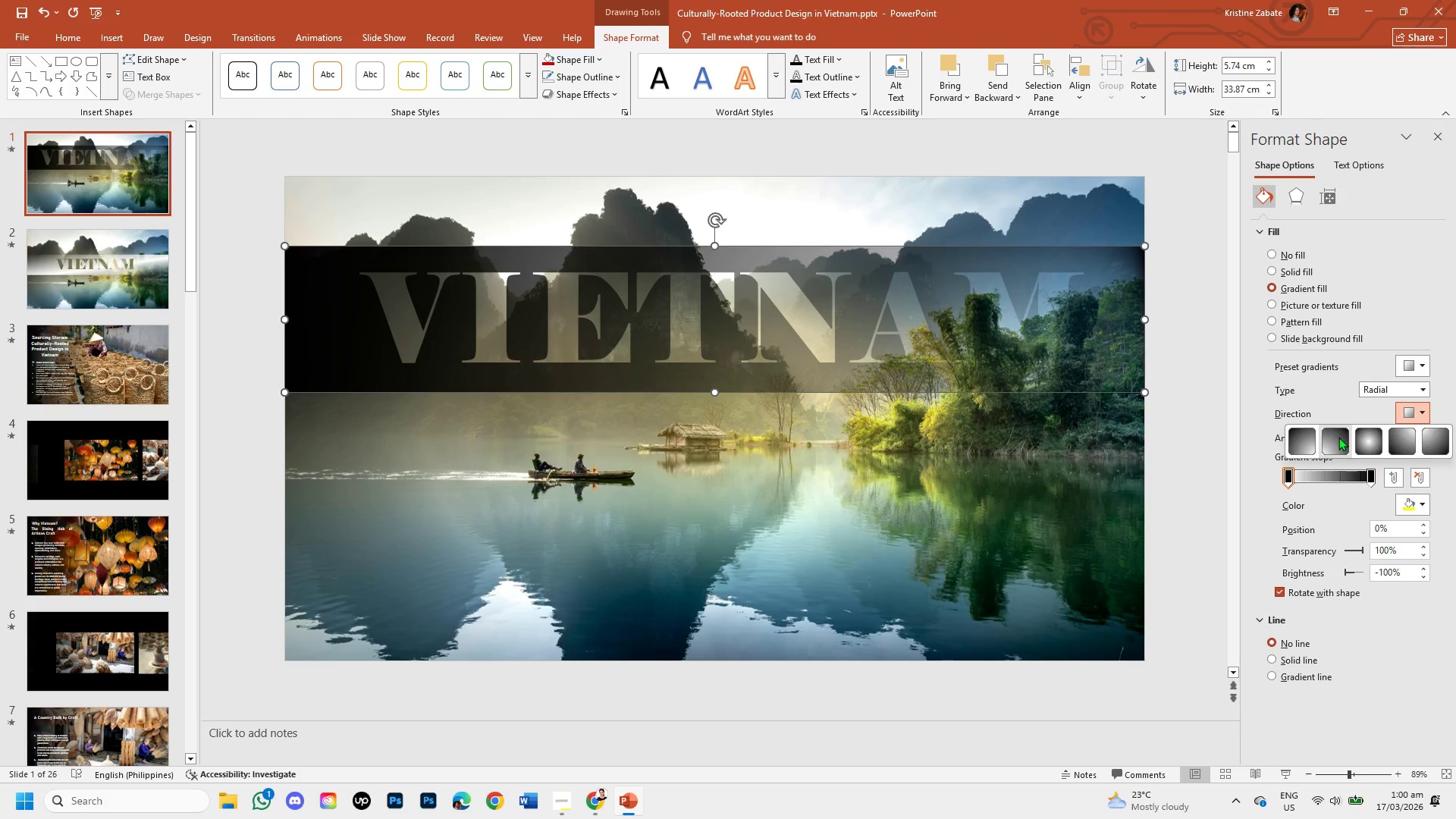 
left_click([1338, 437])
 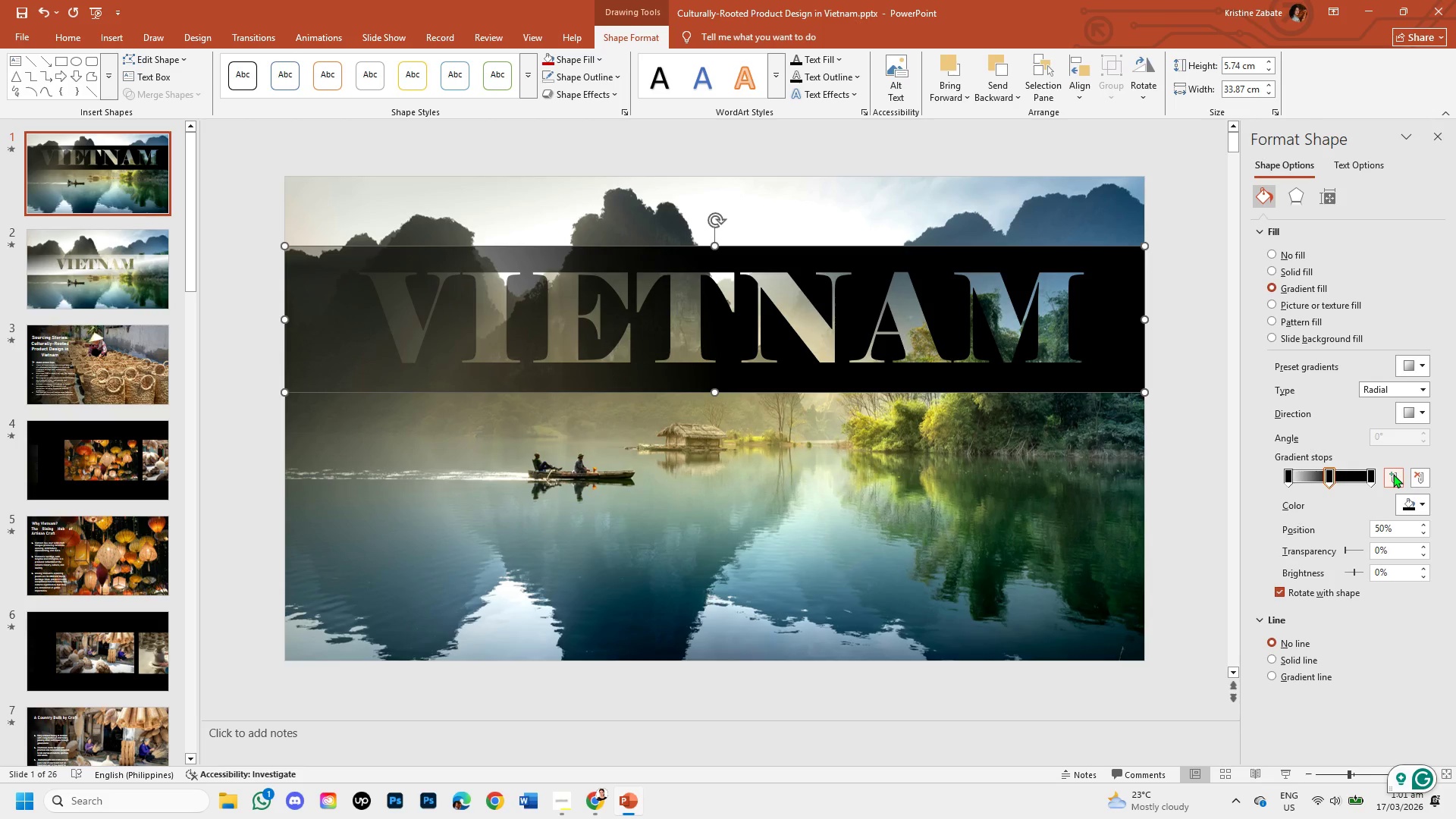 
wait(23.5)
 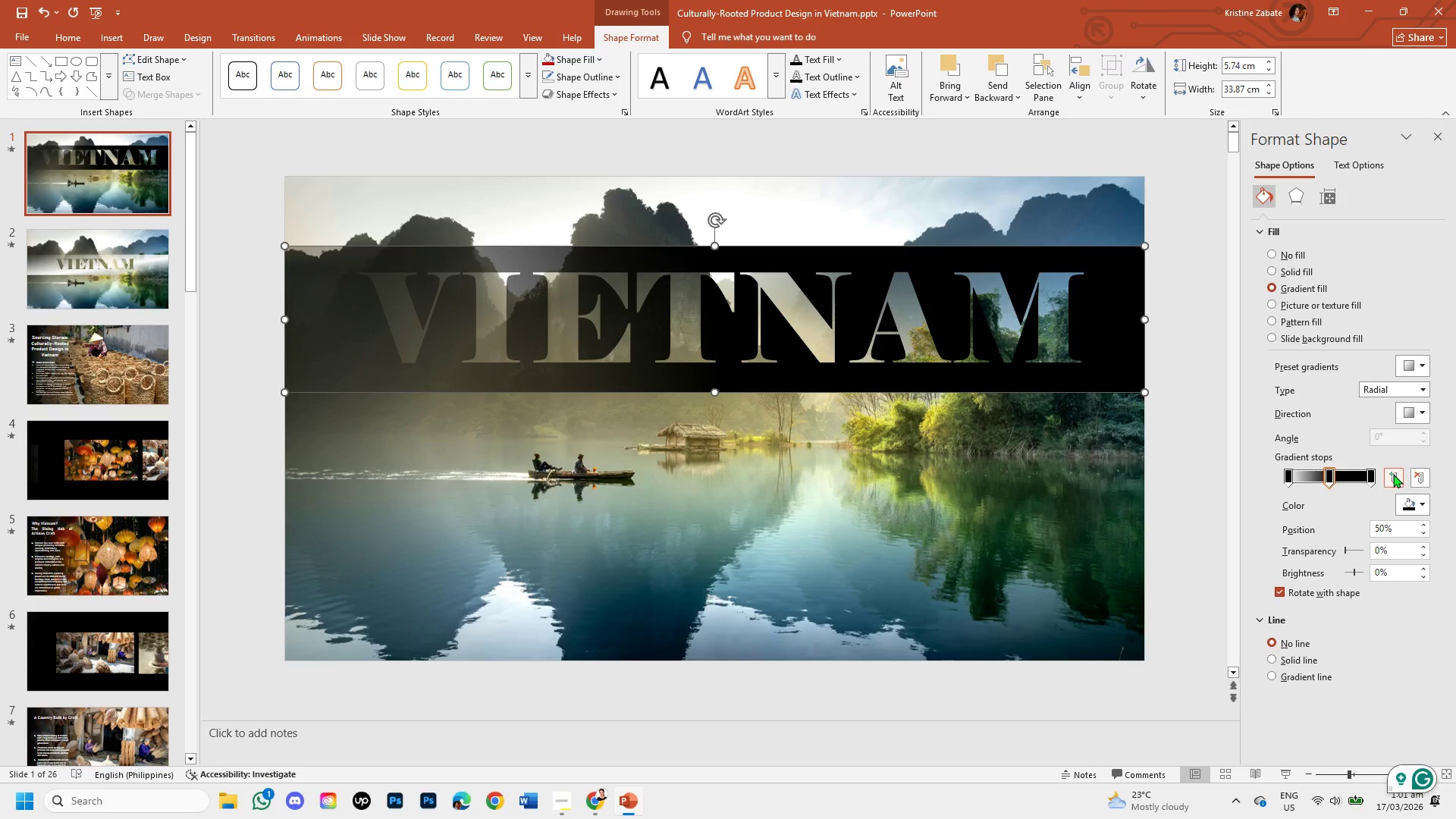 
left_click([1423, 411])
 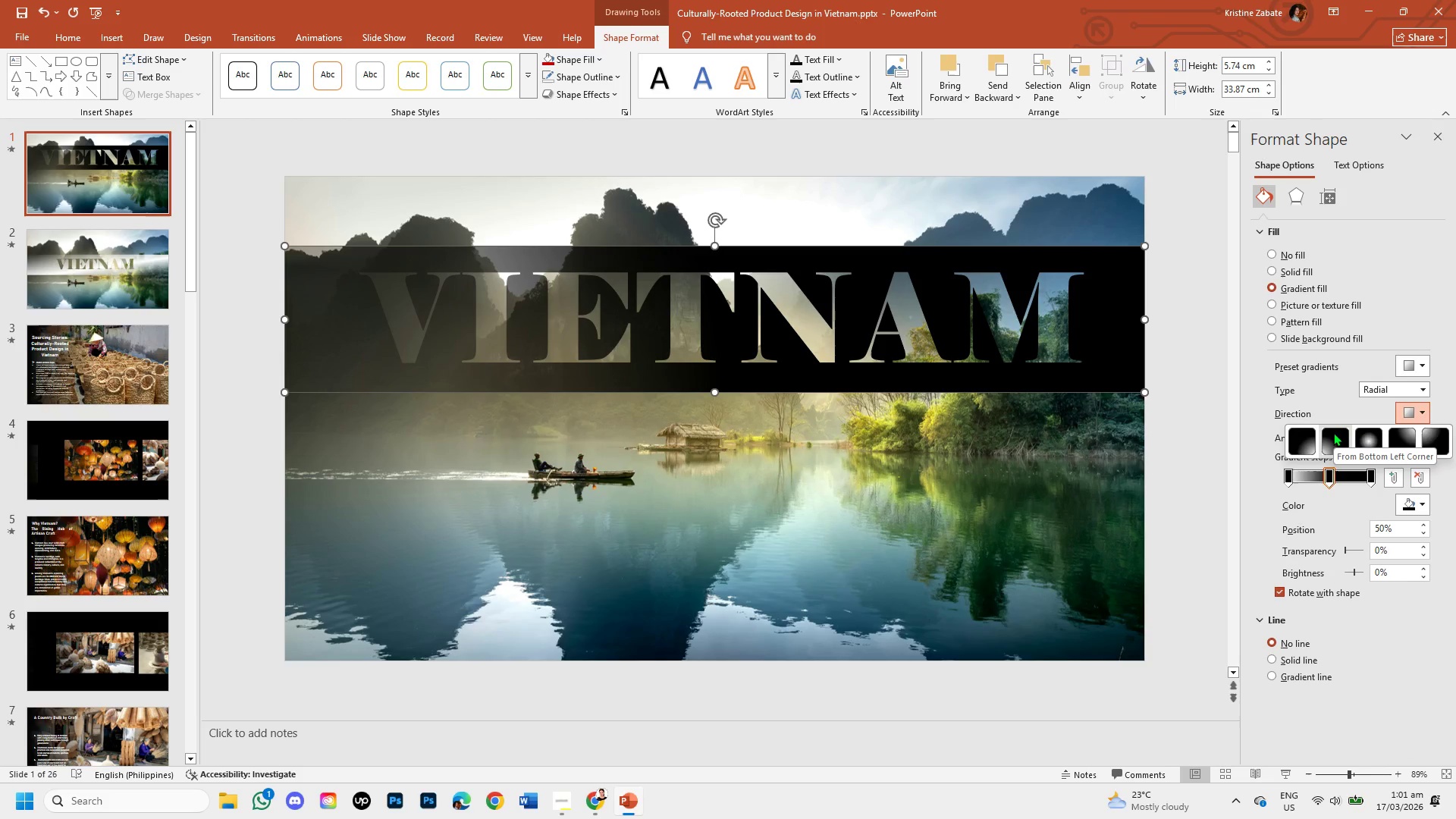 
left_click([1333, 432])
 